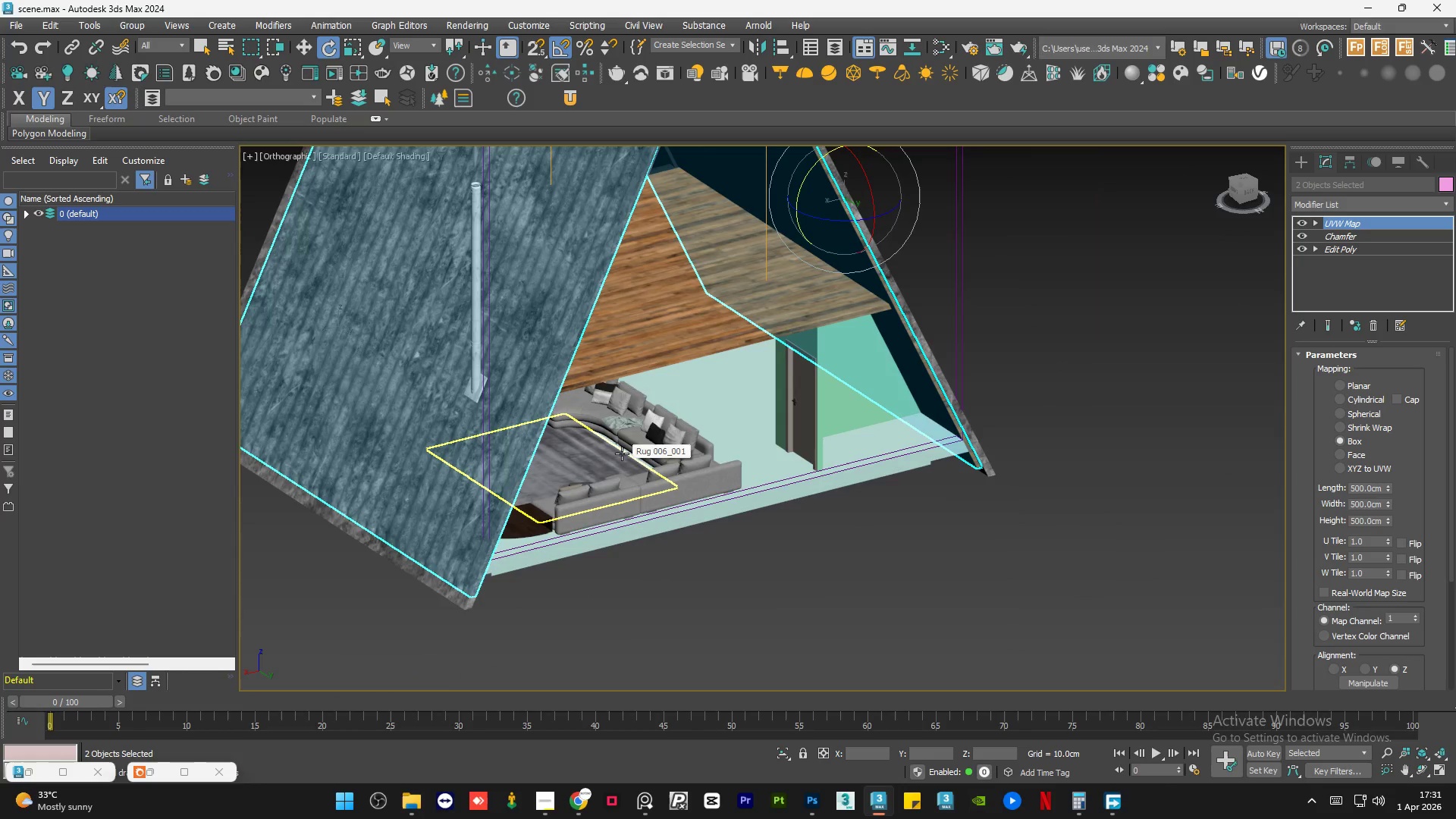 
hold_key(key=AltLeft, duration=1.33)
 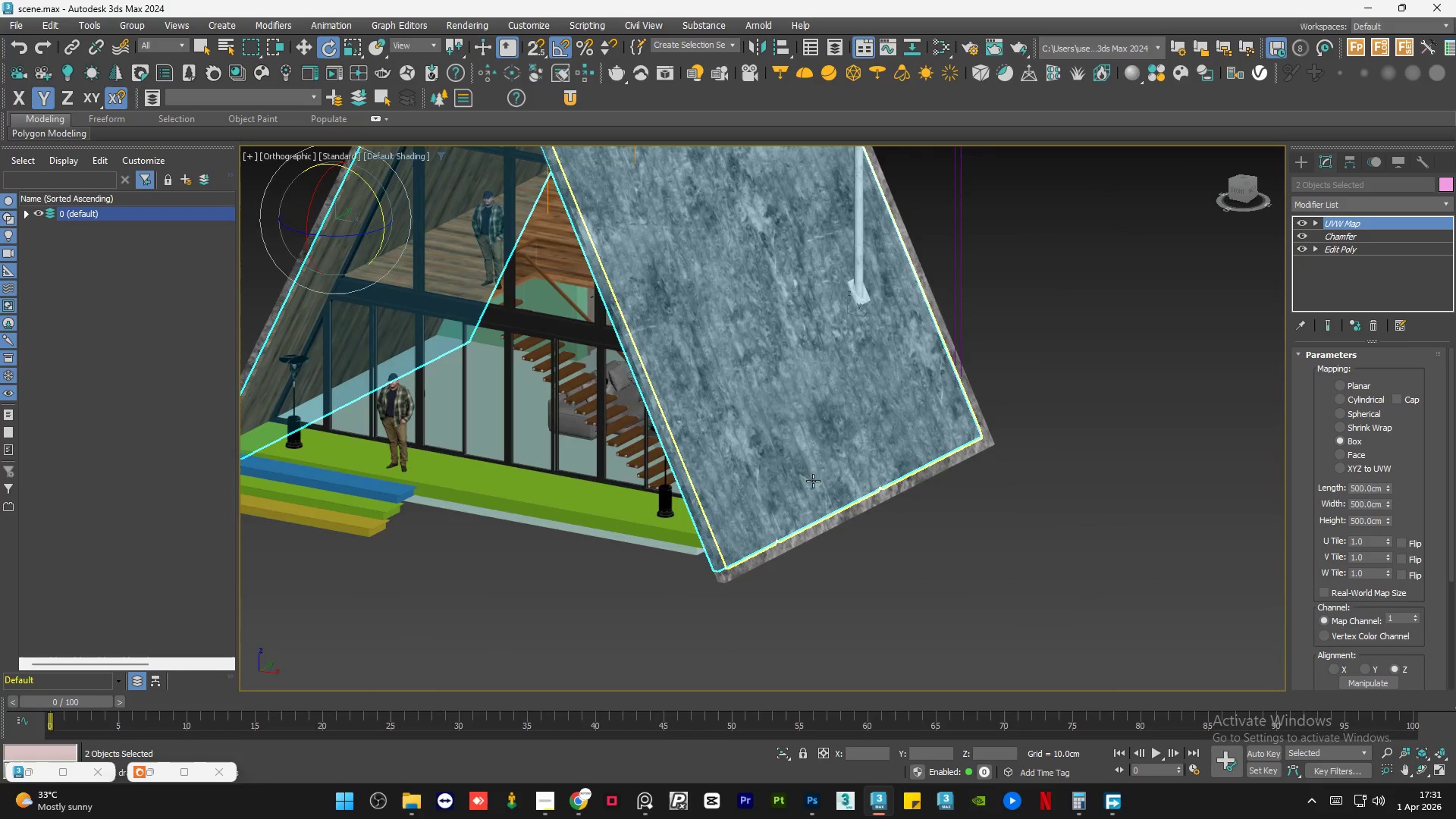 
hold_key(key=AltLeft, duration=0.67)
 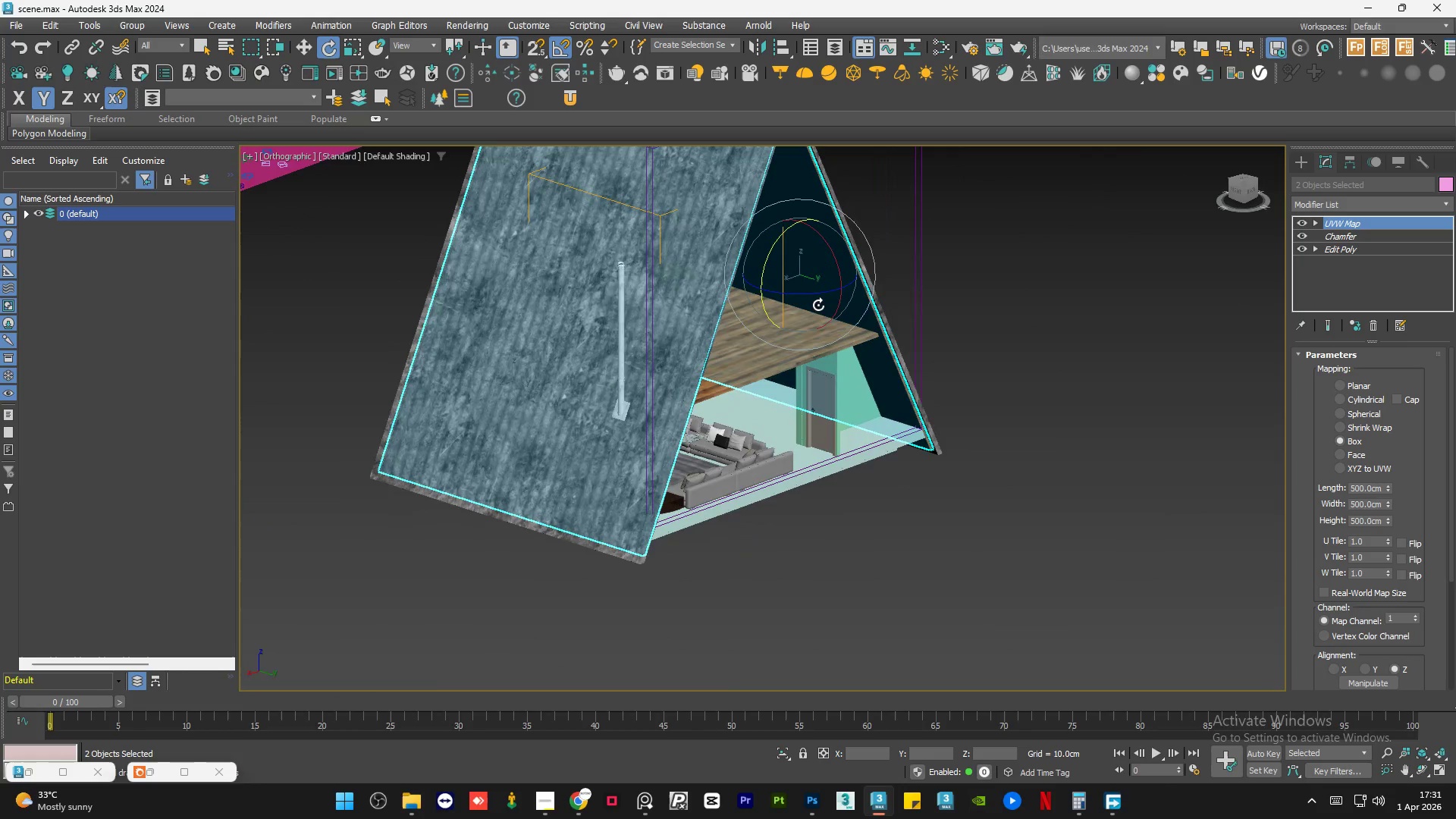 
scroll: coordinate [811, 479], scroll_direction: down, amount: 1.0
 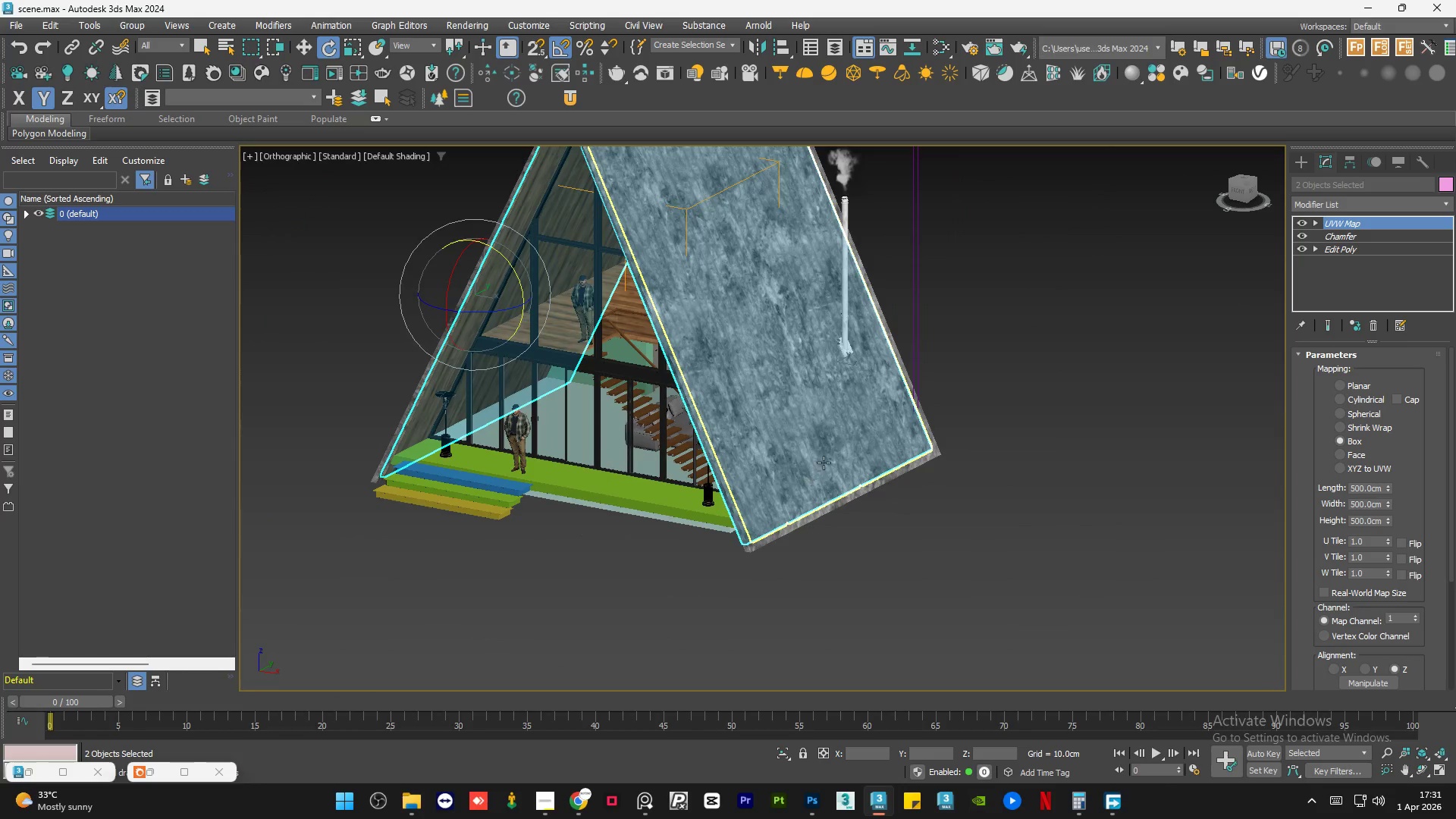 
hold_key(key=ControlLeft, duration=0.83)
left_click([759, 362])
 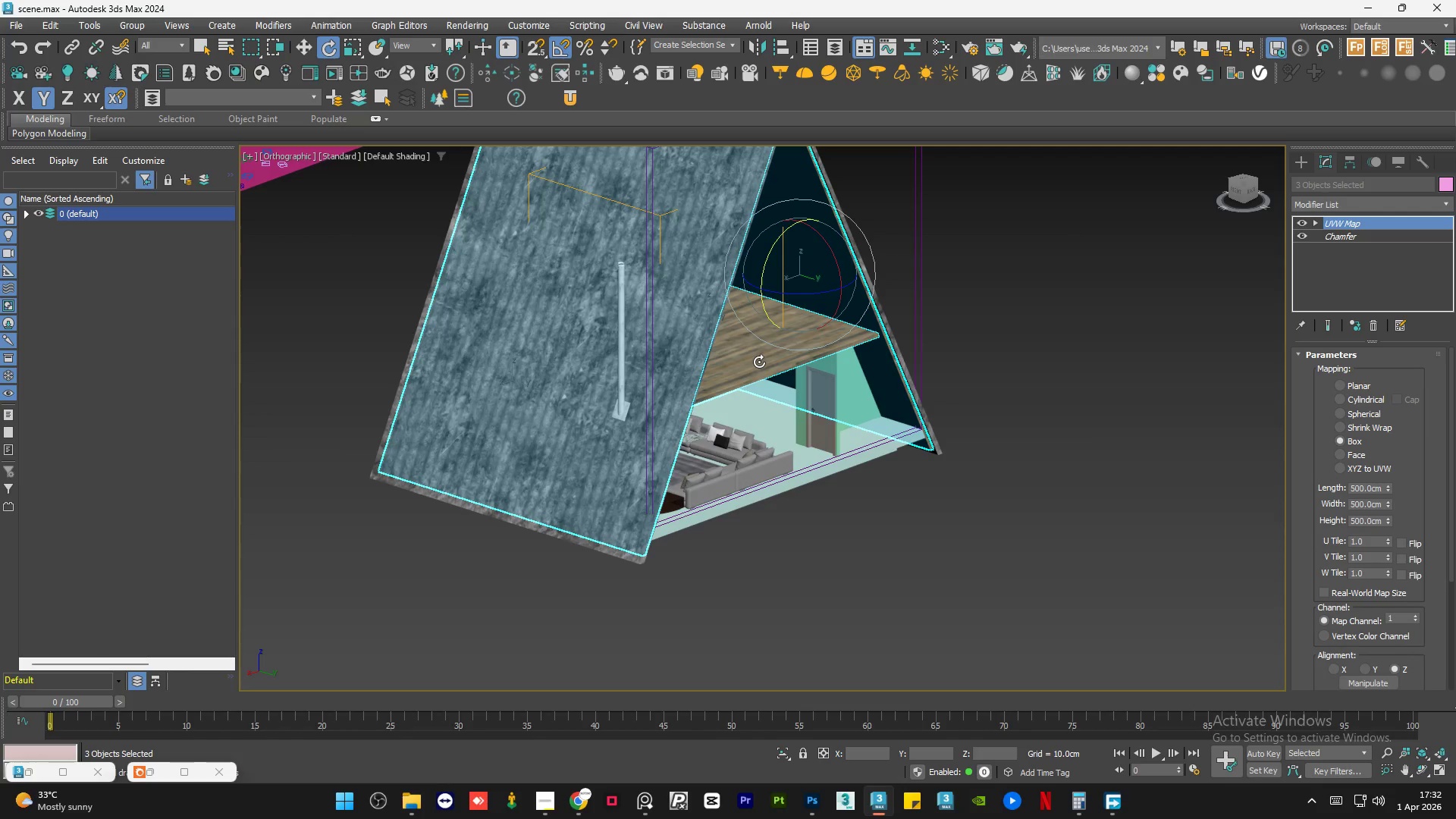 
hold_key(key=AltLeft, duration=0.64)
 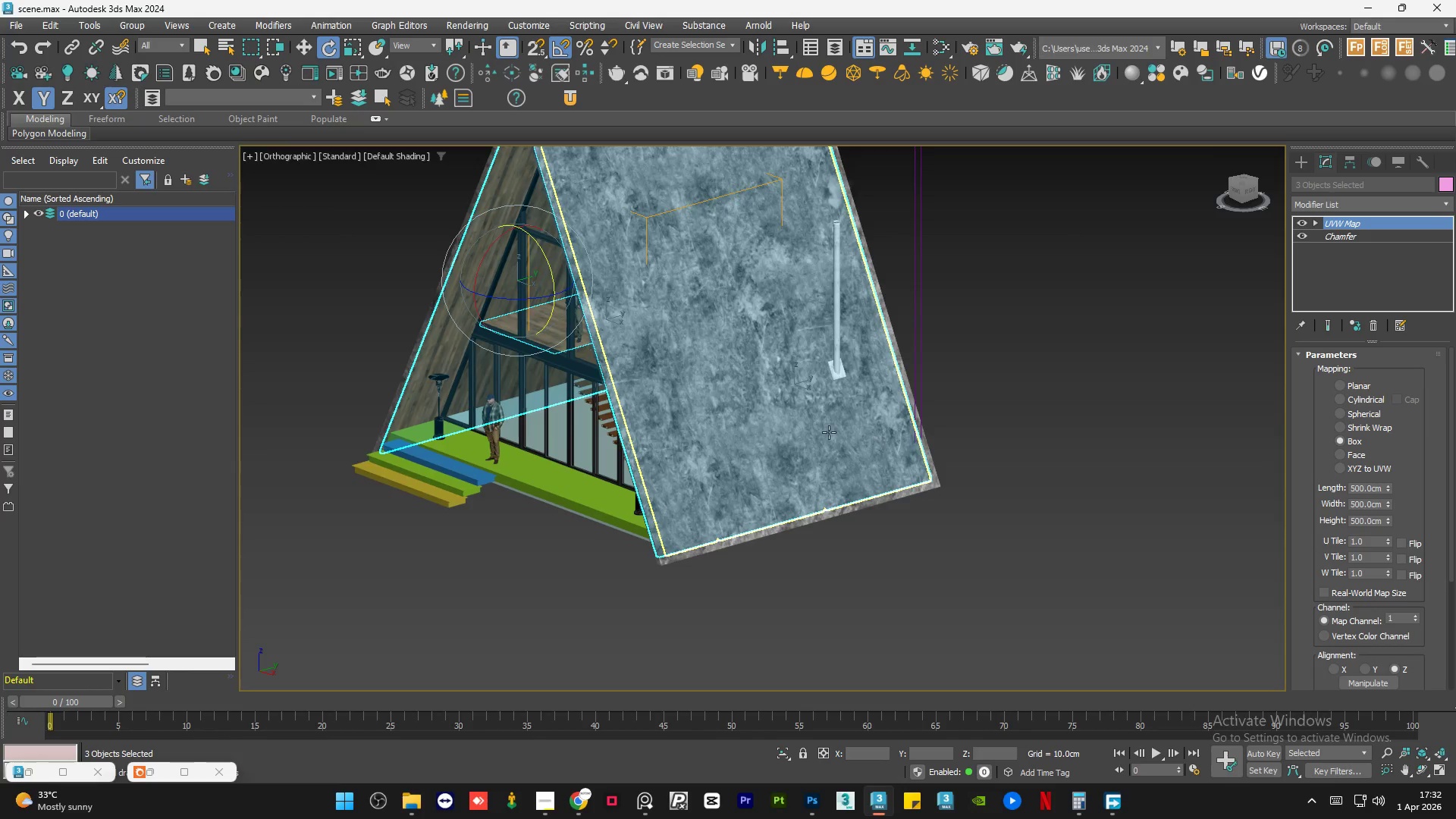 
hold_key(key=AltLeft, duration=0.31)
 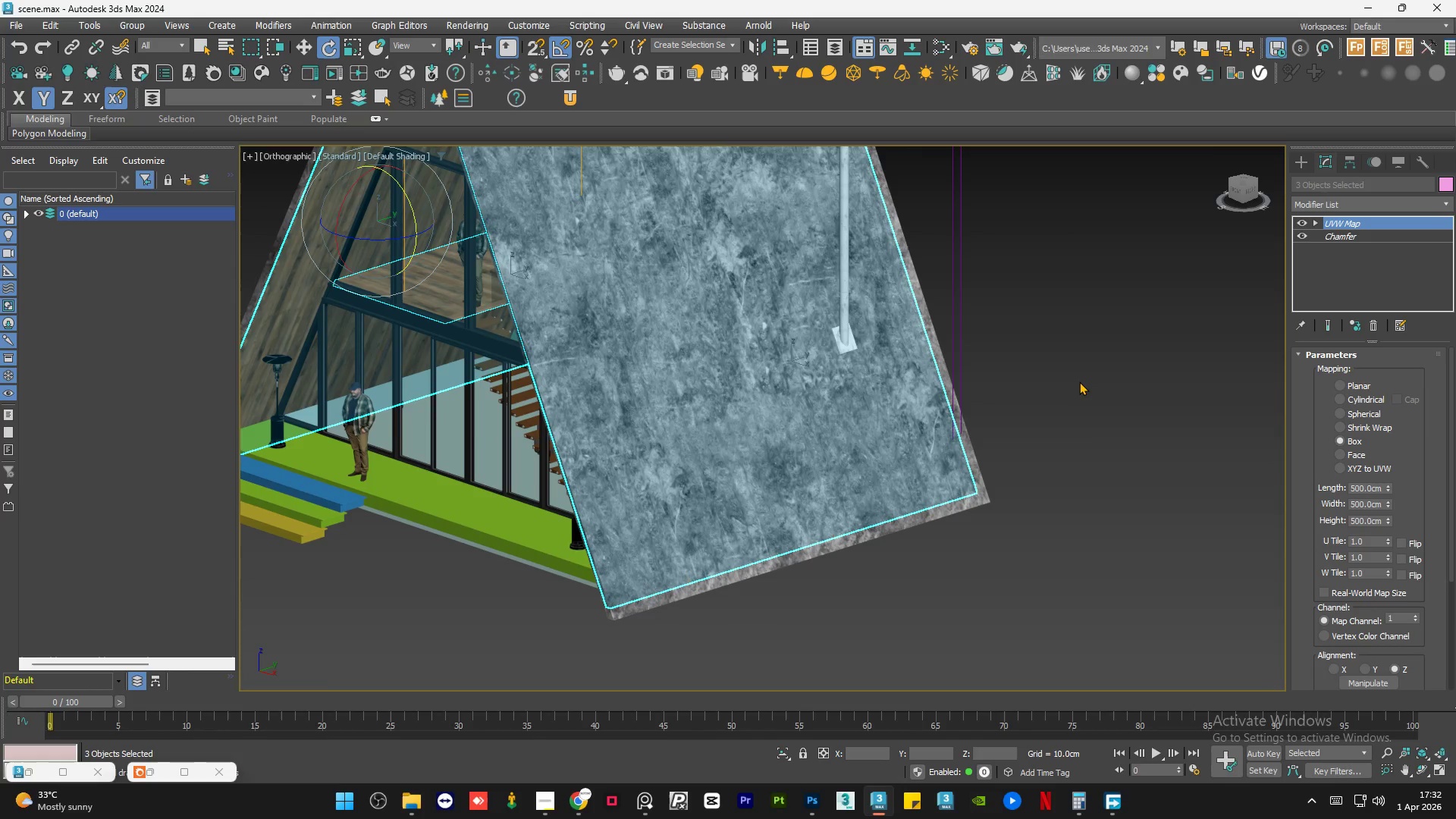 
scroll: coordinate [829, 432], scroll_direction: up, amount: 1.0
 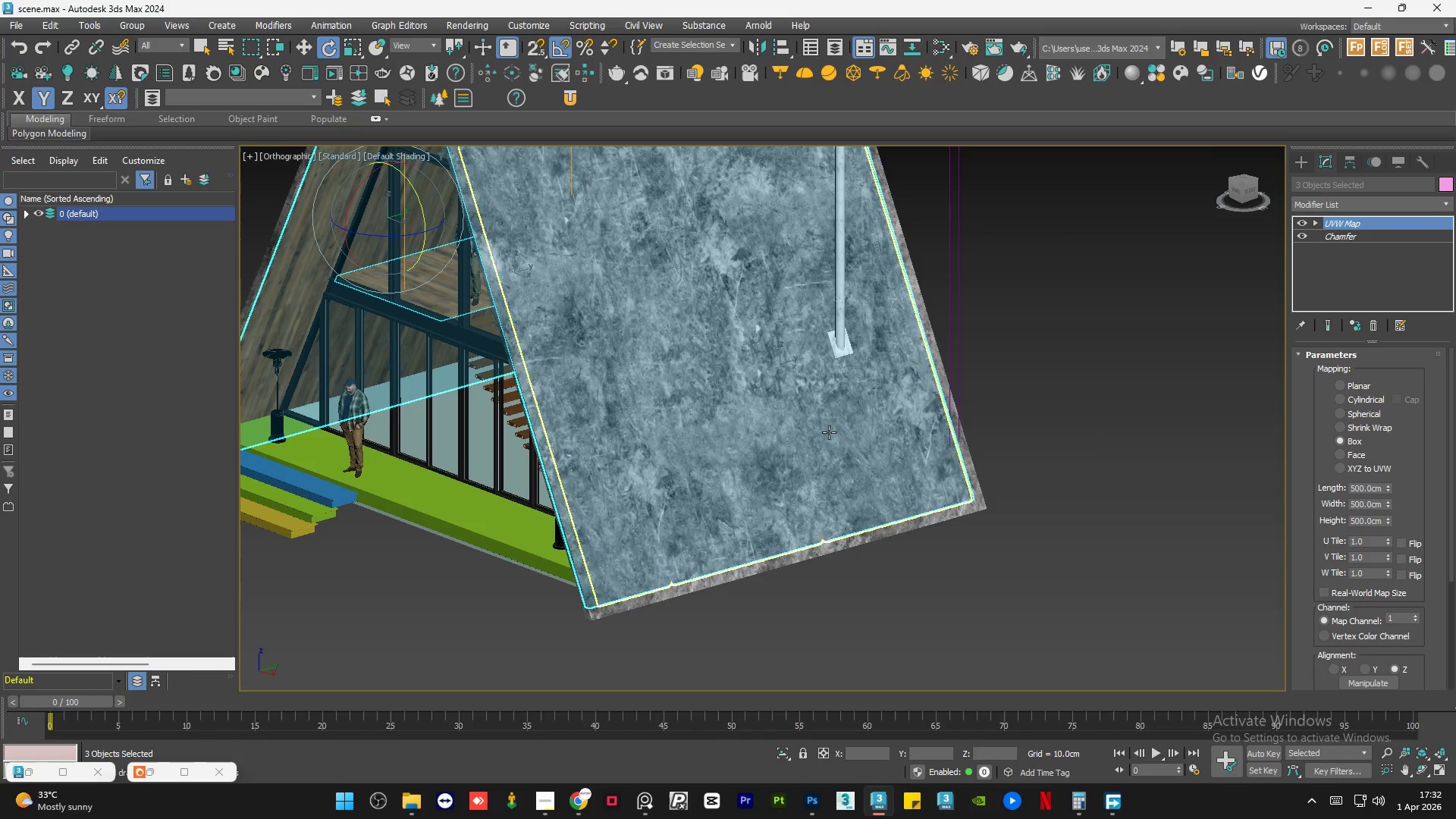 
key(Control+Z)
 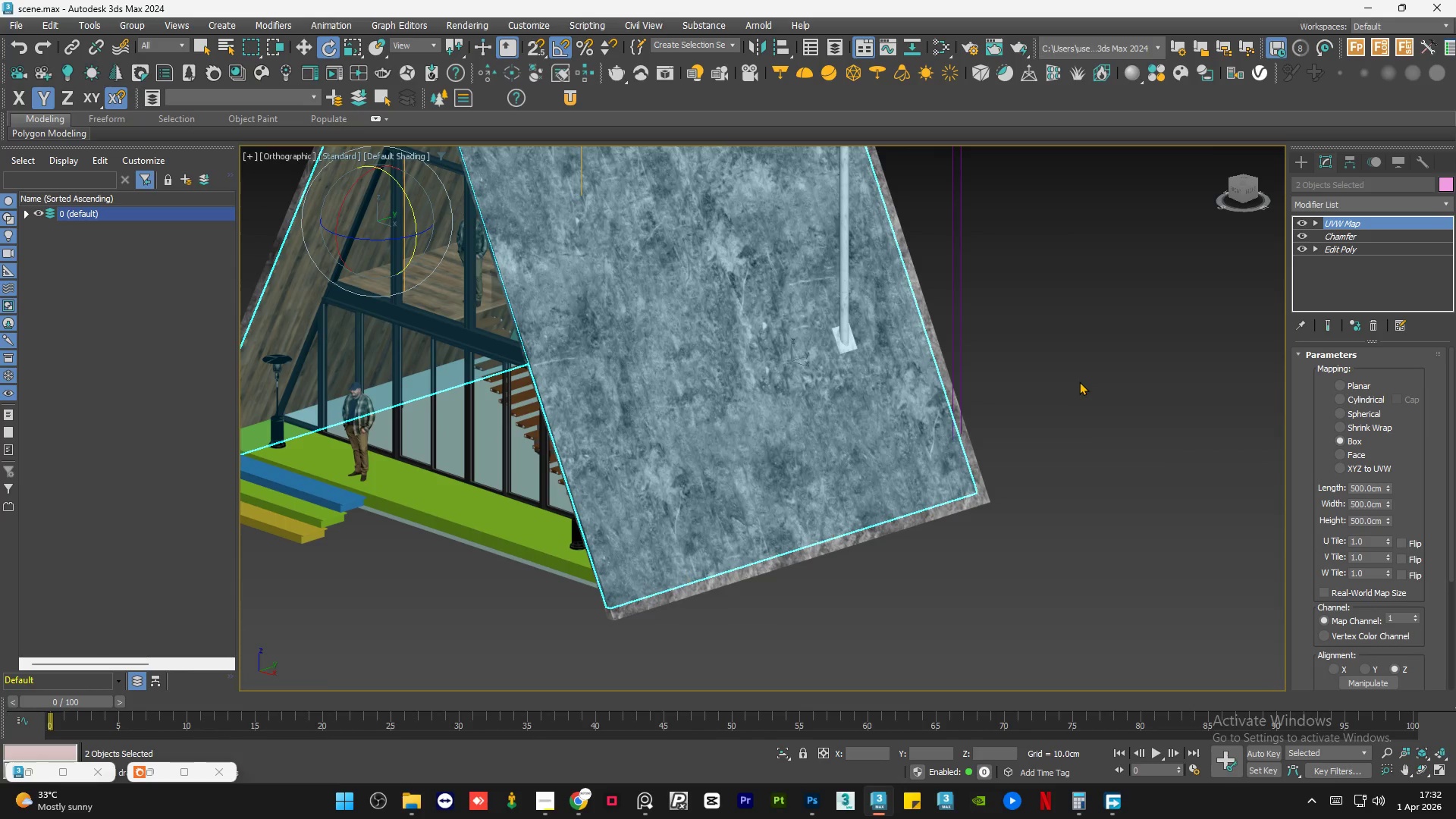 
scroll: coordinate [1096, 418], scroll_direction: down, amount: 1.0
 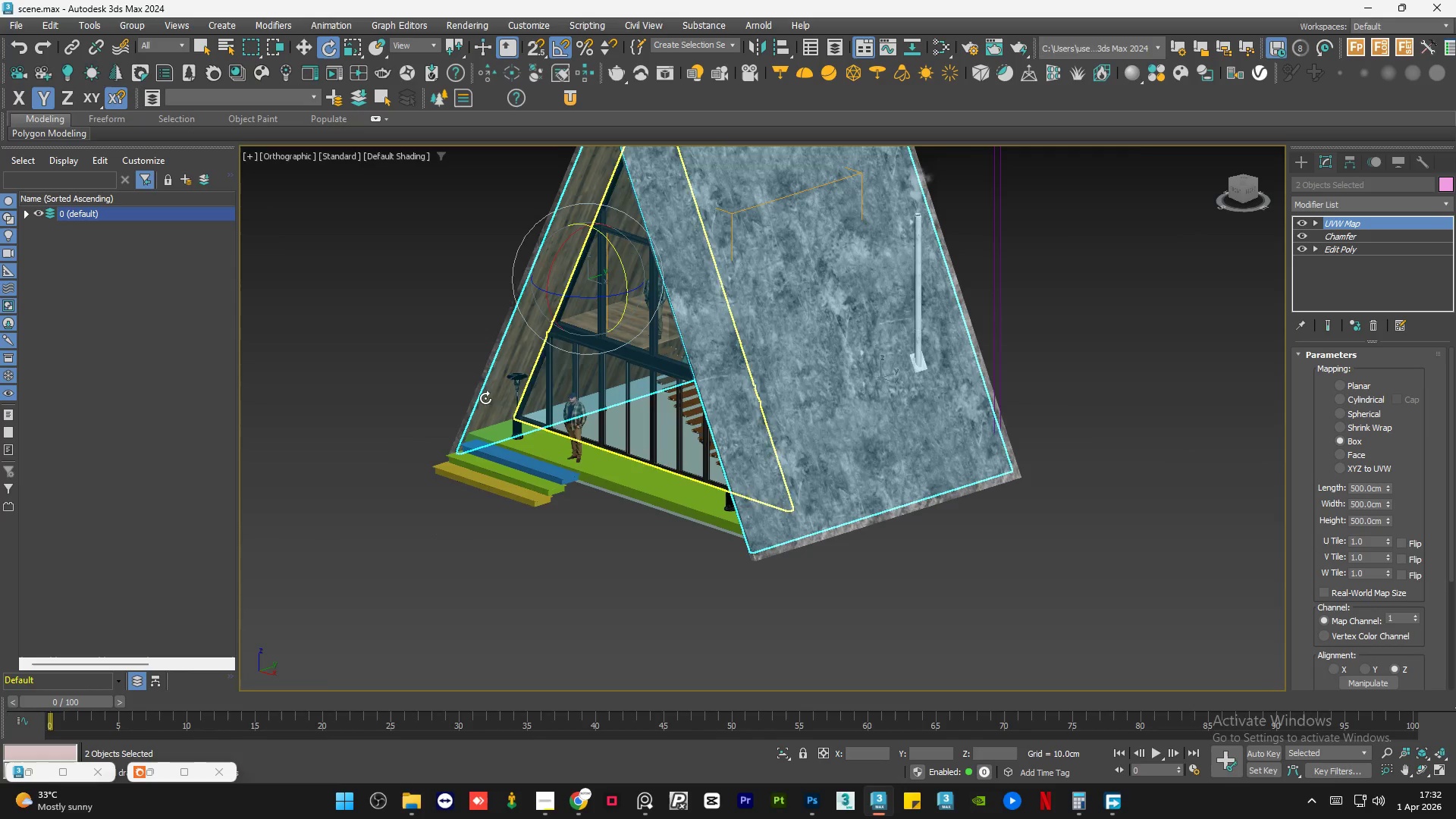 
scroll: coordinate [516, 415], scroll_direction: up, amount: 7.0
 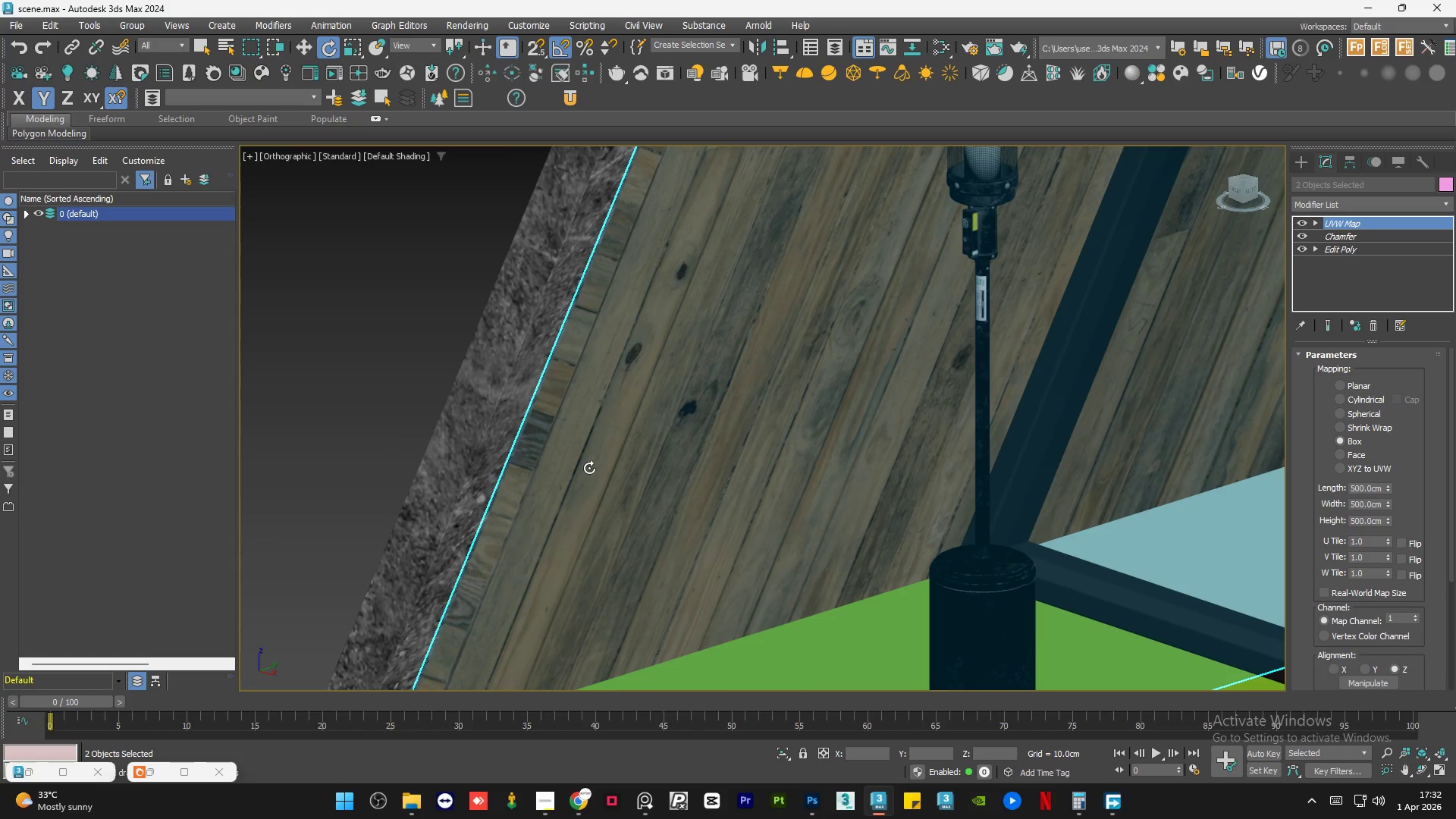 
scroll: coordinate [587, 485], scroll_direction: down, amount: 4.0
 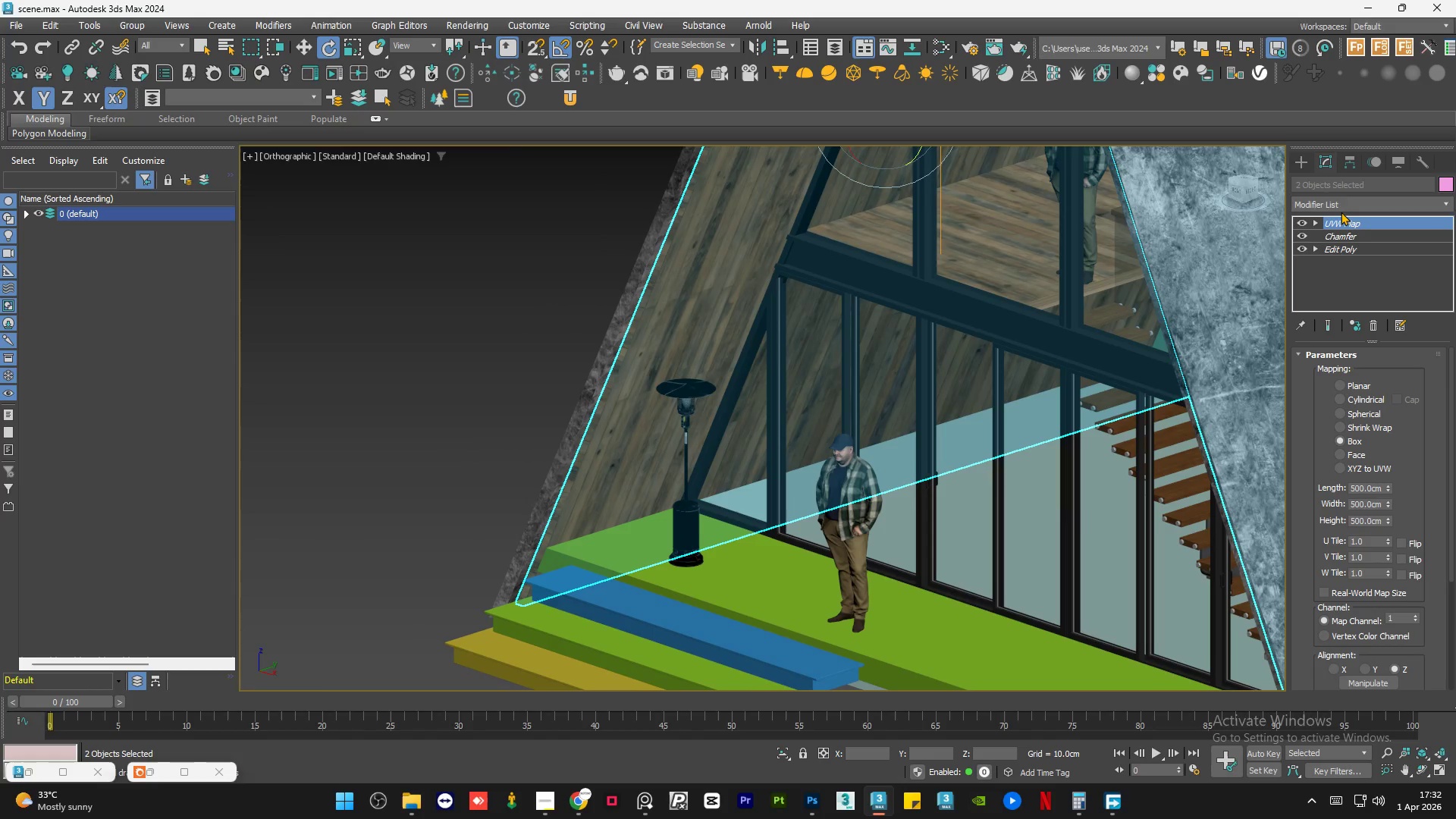 
left_click([1341, 212])
 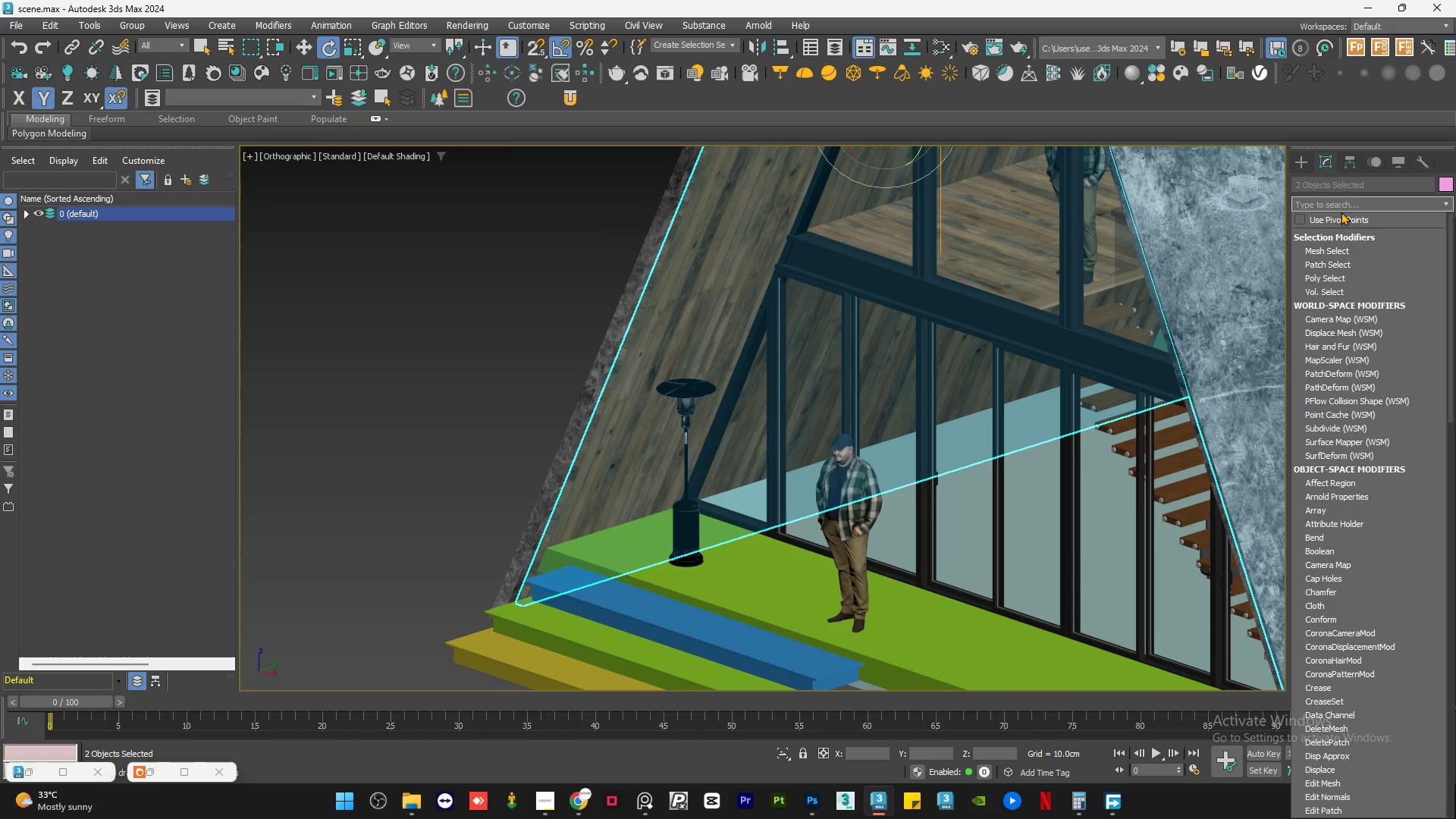 
type(ed)
 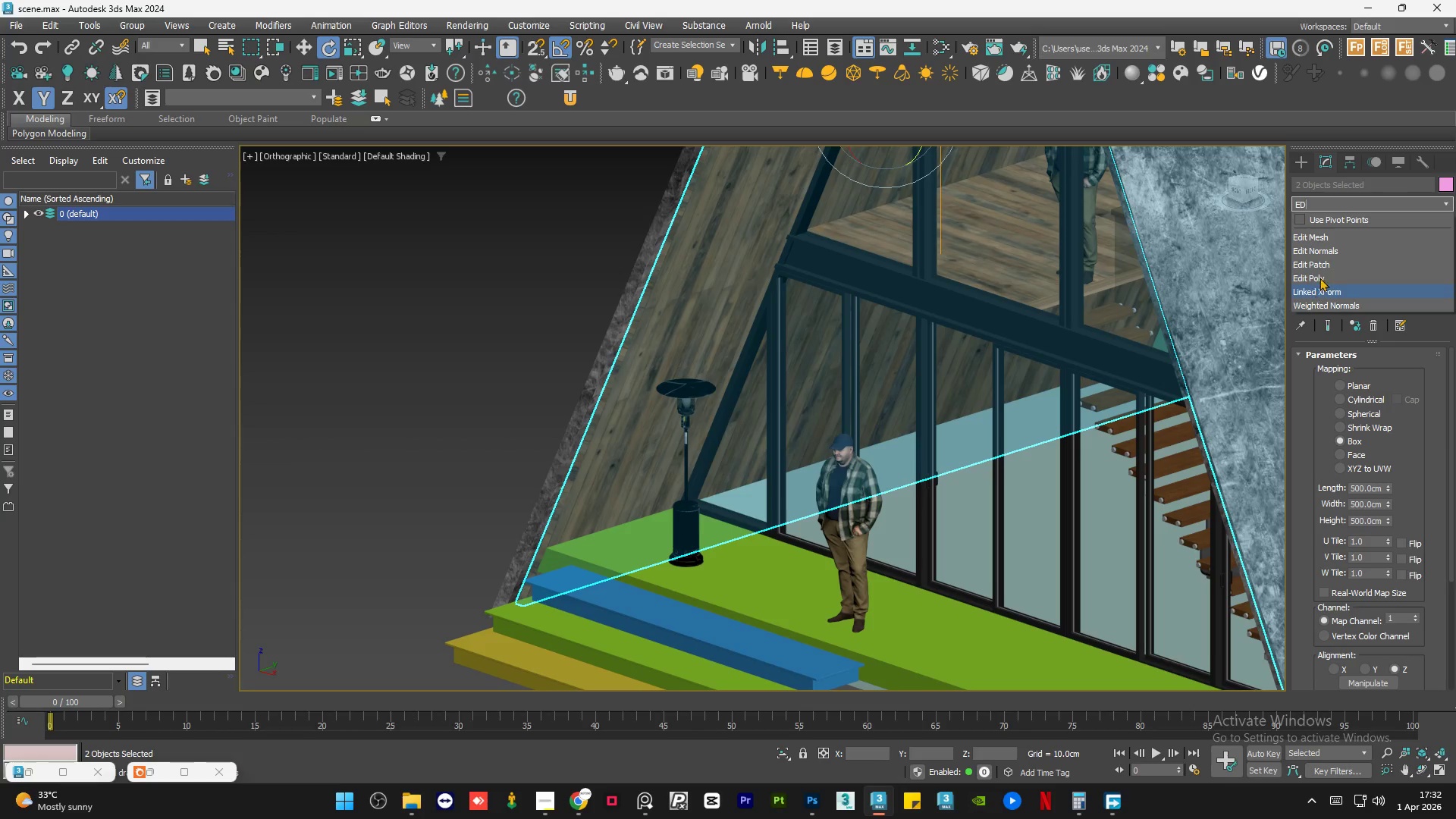 
left_click([1320, 278])
 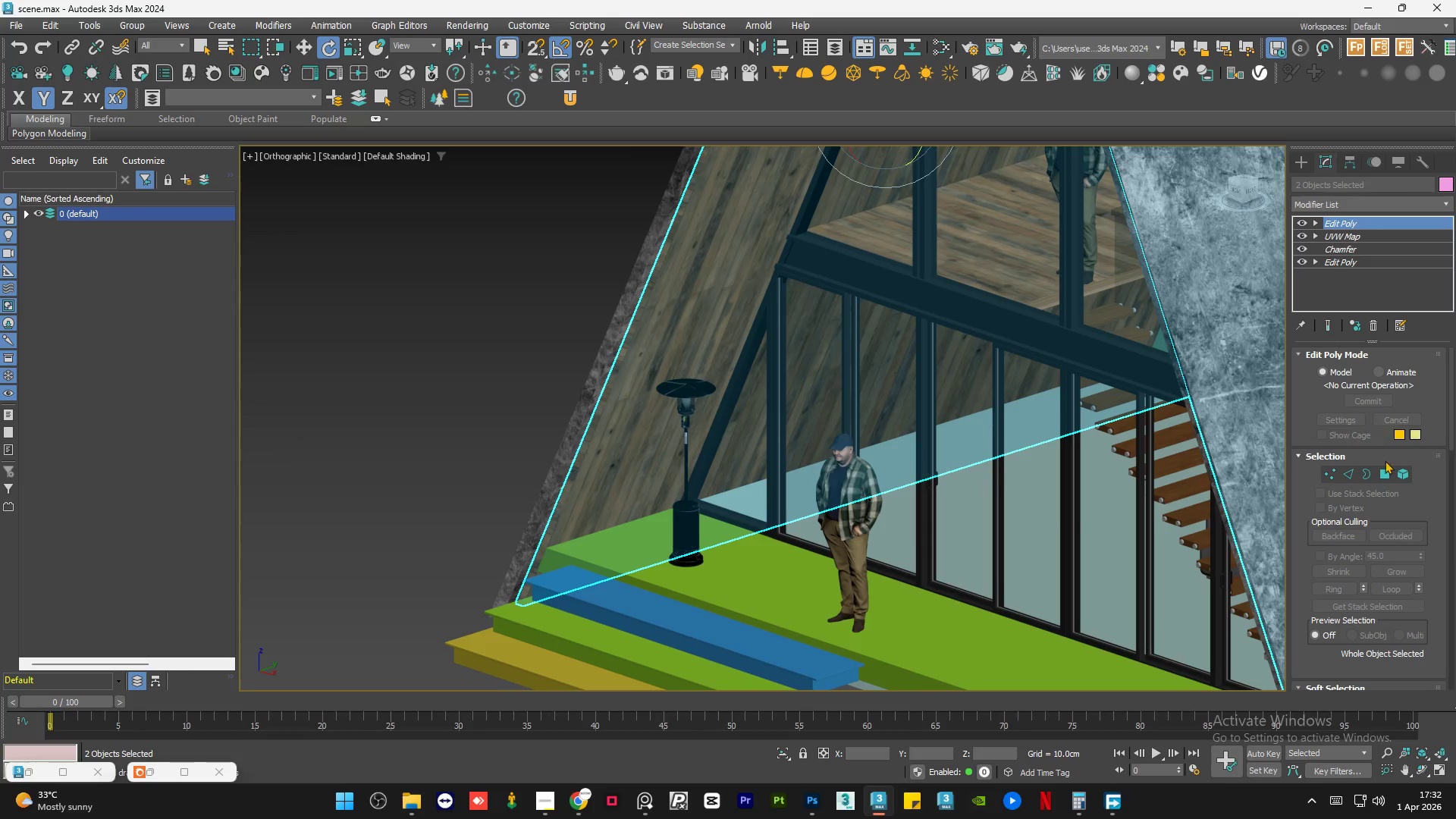 
left_click([1385, 471])
 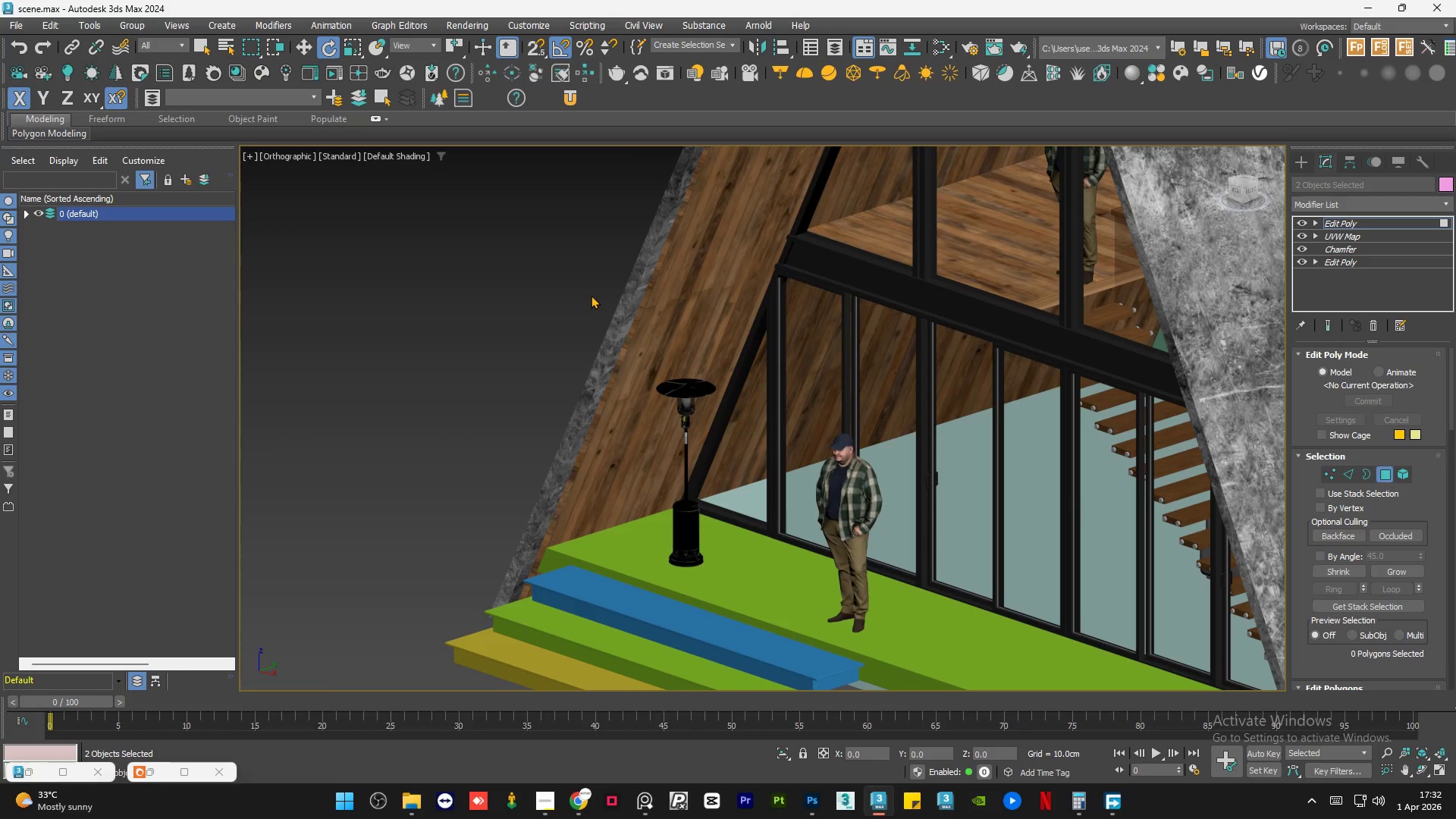 
left_click([682, 358])
 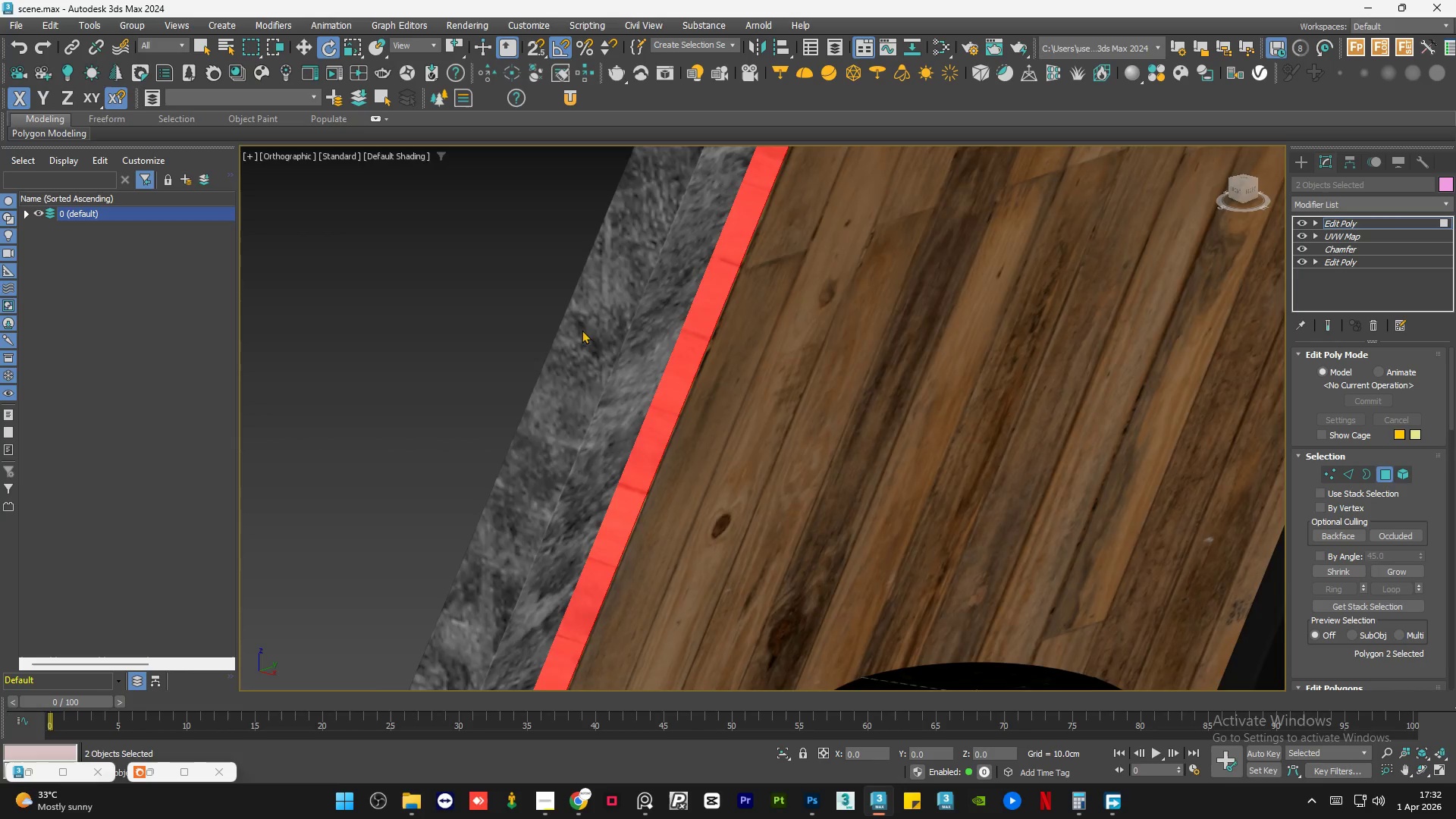 
scroll: coordinate [642, 323], scroll_direction: up, amount: 5.0
 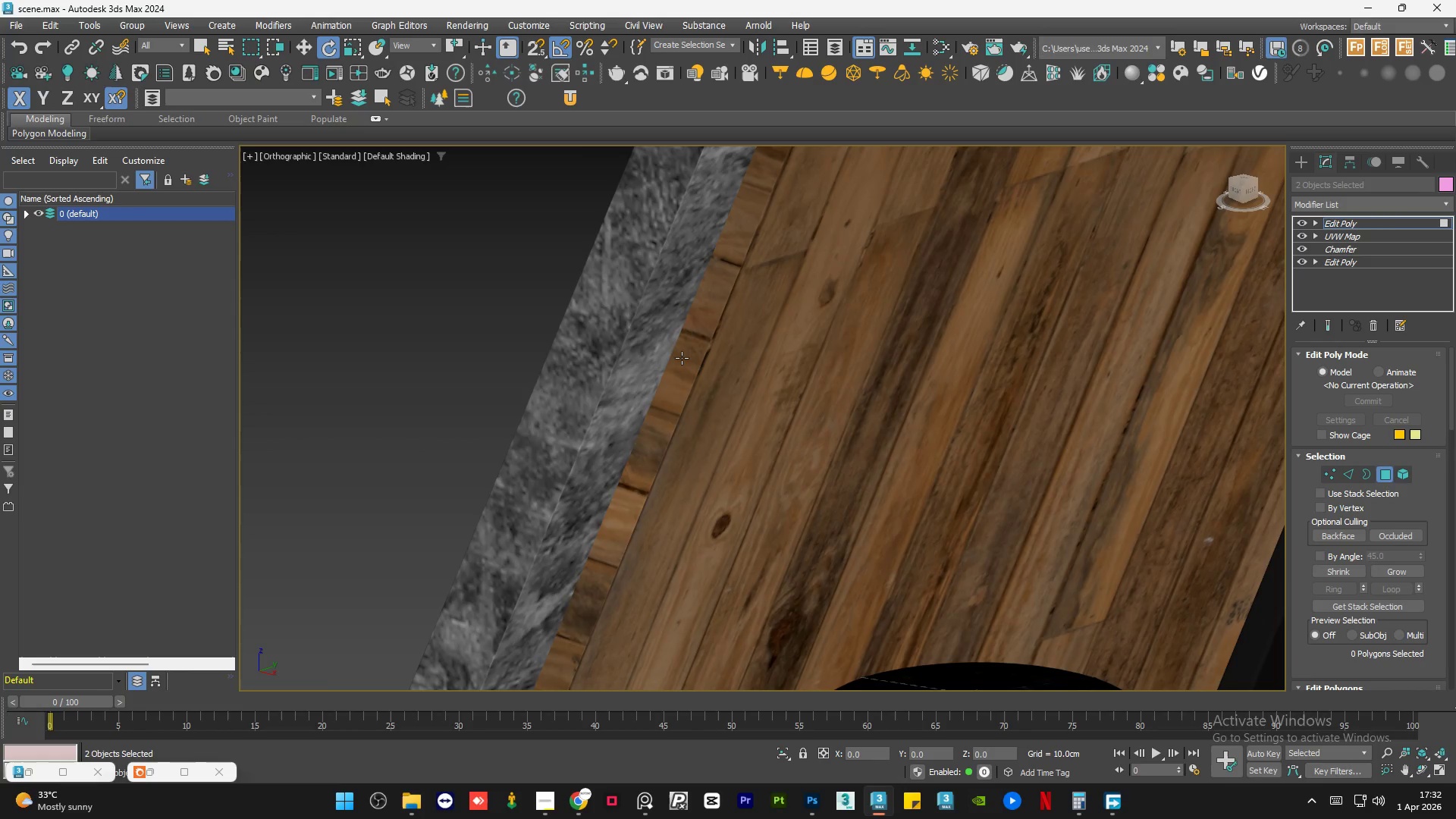 
hold_key(key=AltLeft, duration=0.83)
 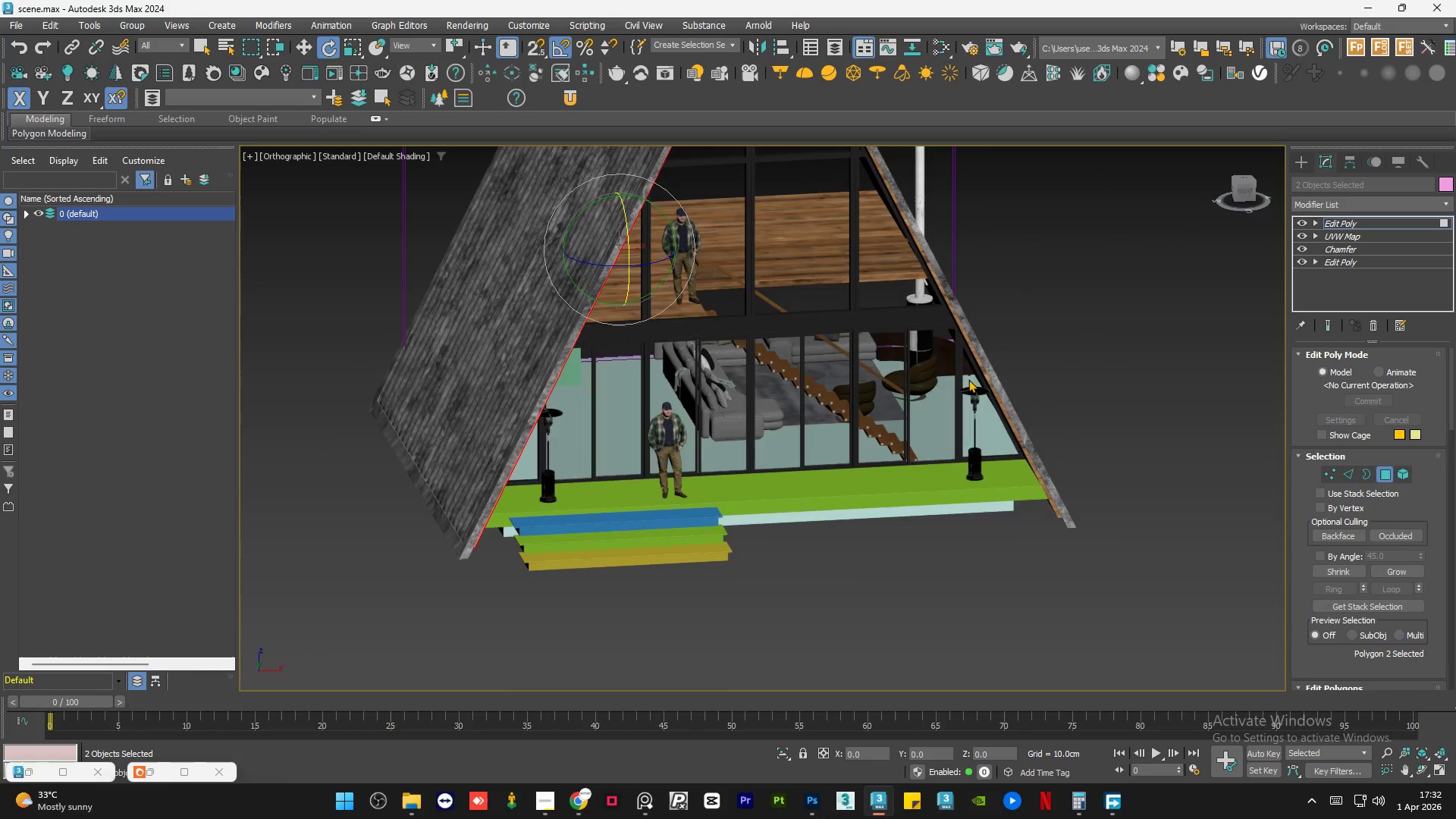 
scroll: coordinate [460, 335], scroll_direction: down, amount: 7.0
 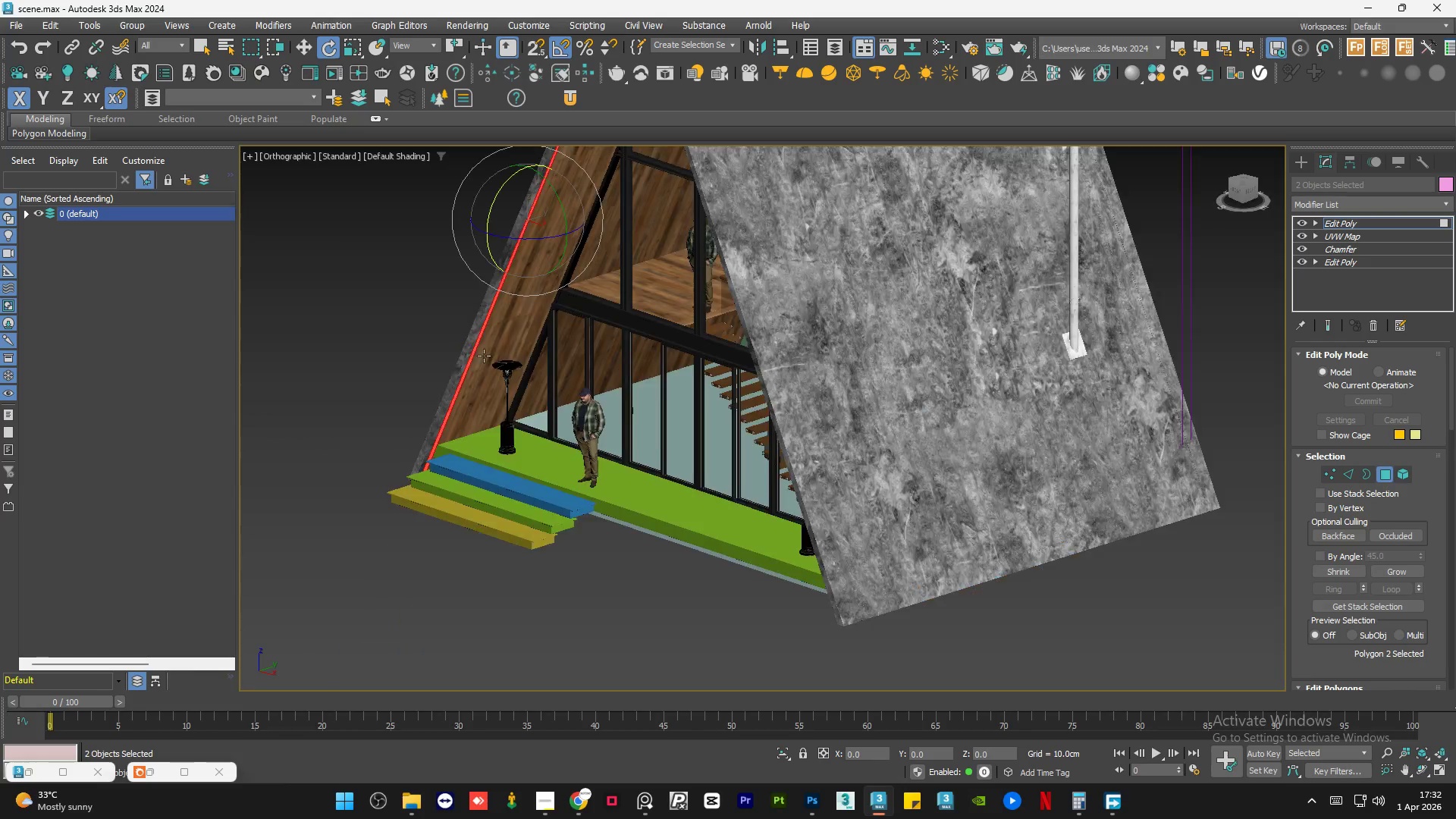 
hold_key(key=ControlLeft, duration=0.45)
left_click([878, 423])
 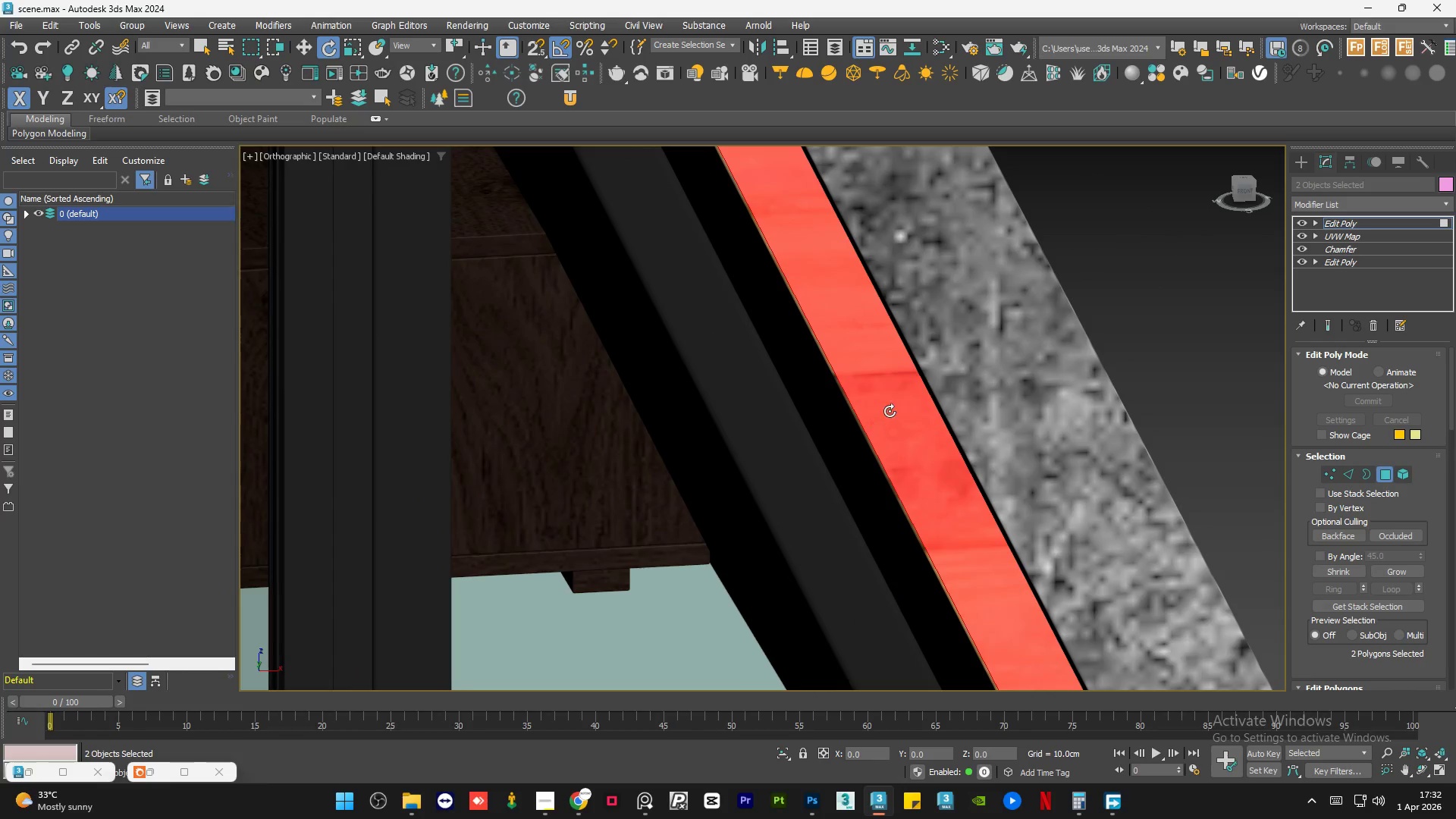 
scroll: coordinate [878, 423], scroll_direction: up, amount: 9.0
 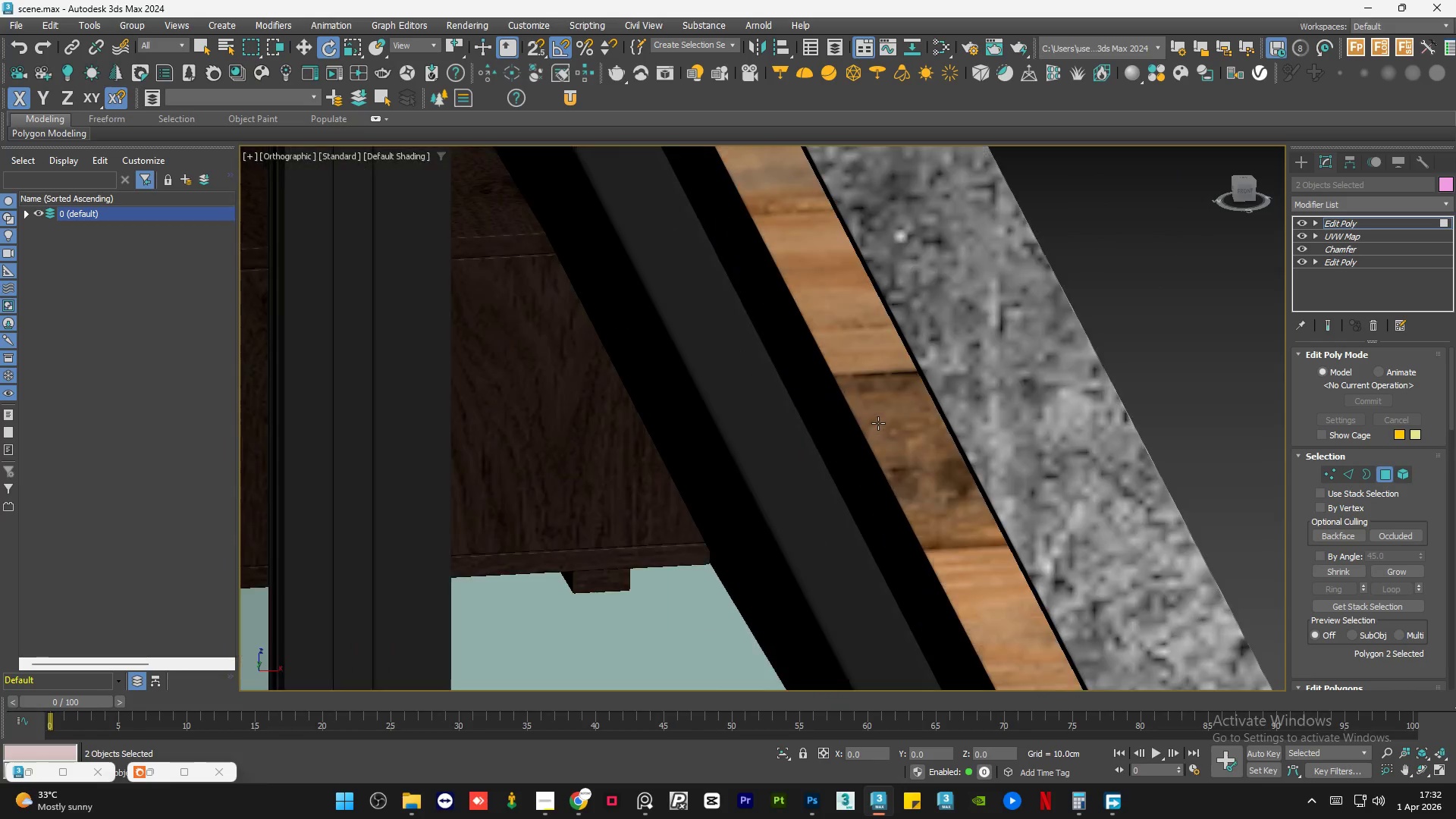 
hold_key(key=AltLeft, duration=0.73)
 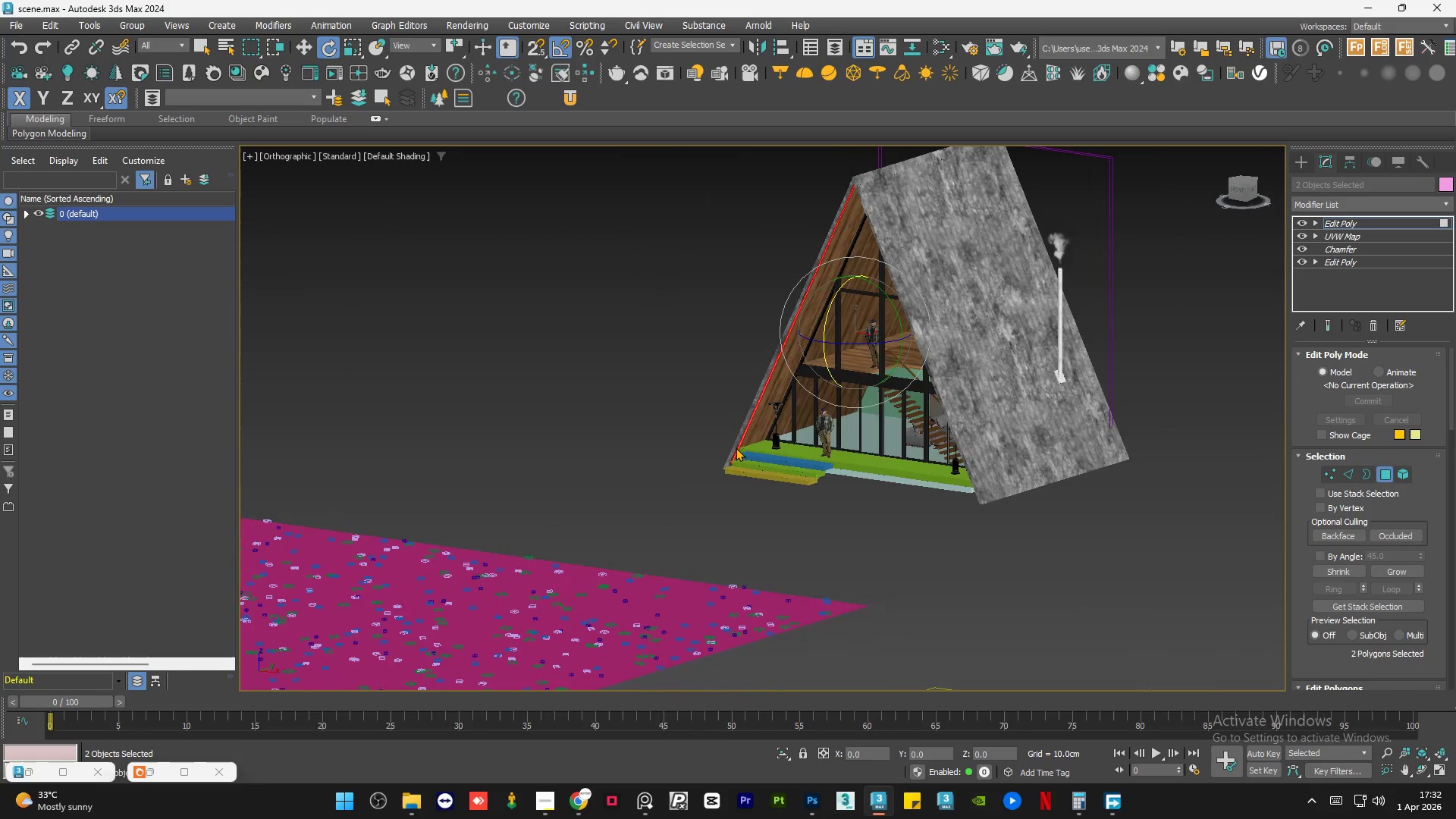 
scroll: coordinate [966, 400], scroll_direction: down, amount: 11.0
 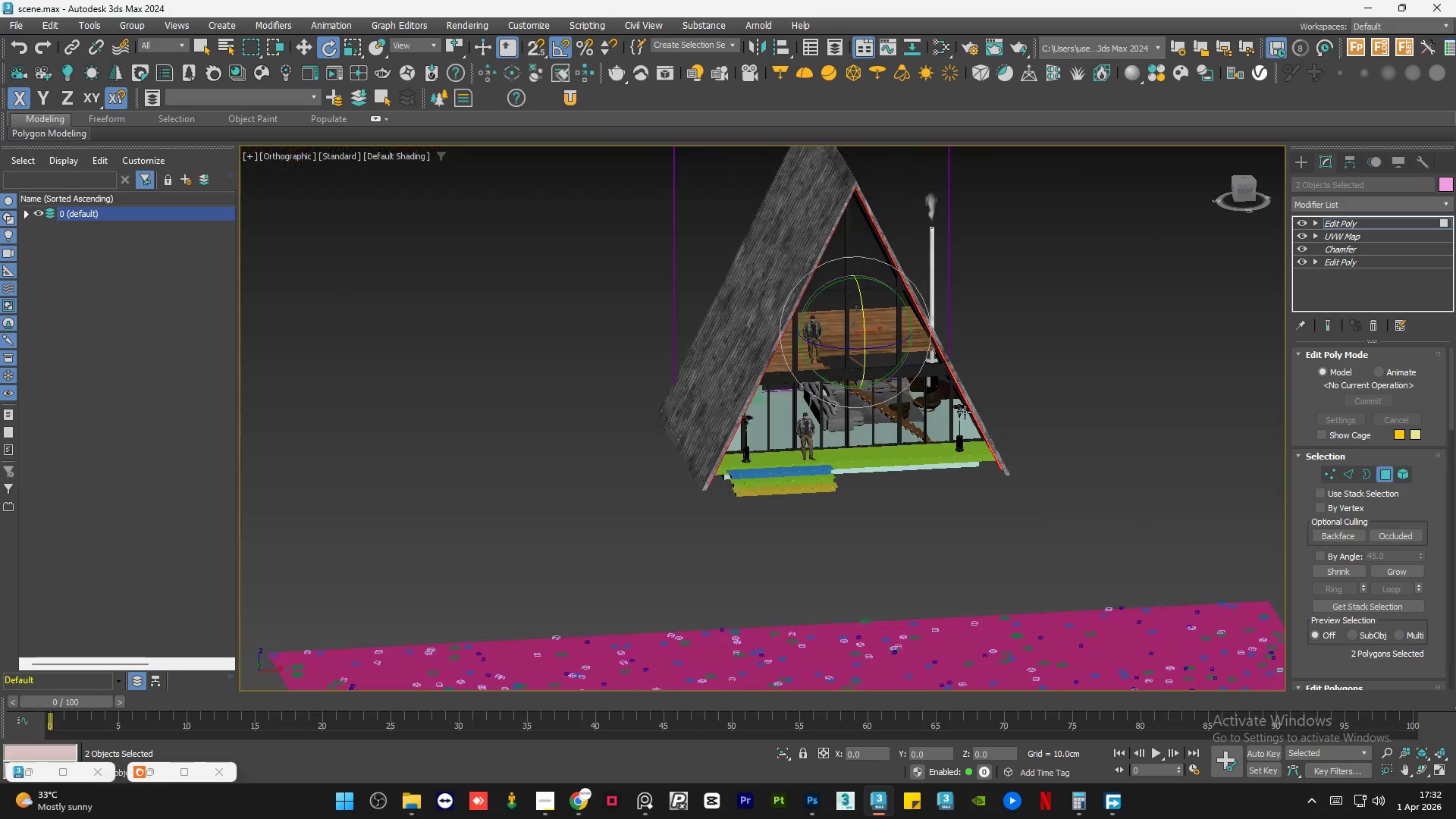 
hold_key(key=AltLeft, duration=0.48)
 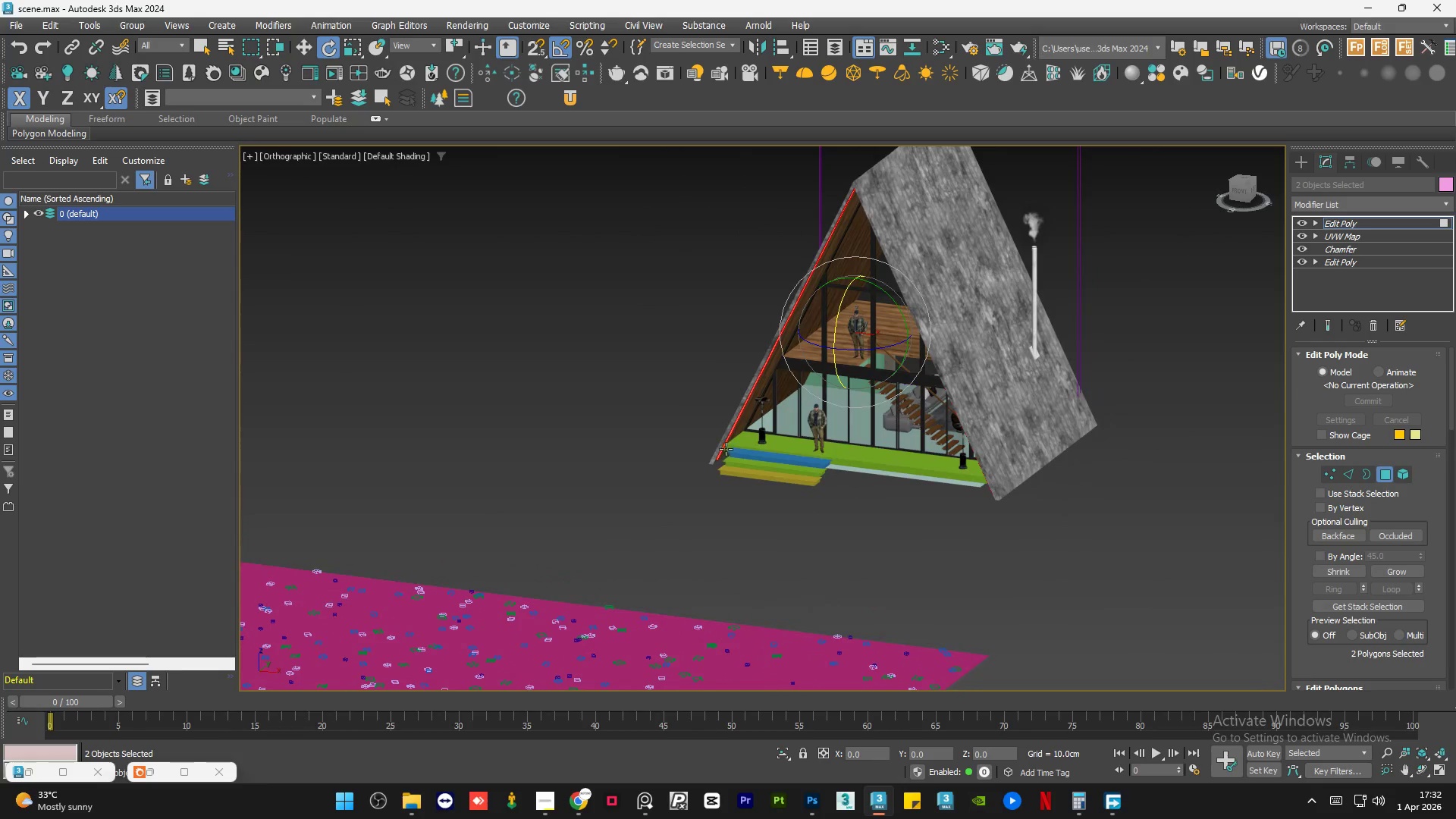 
hold_key(key=AltLeft, duration=0.53)
 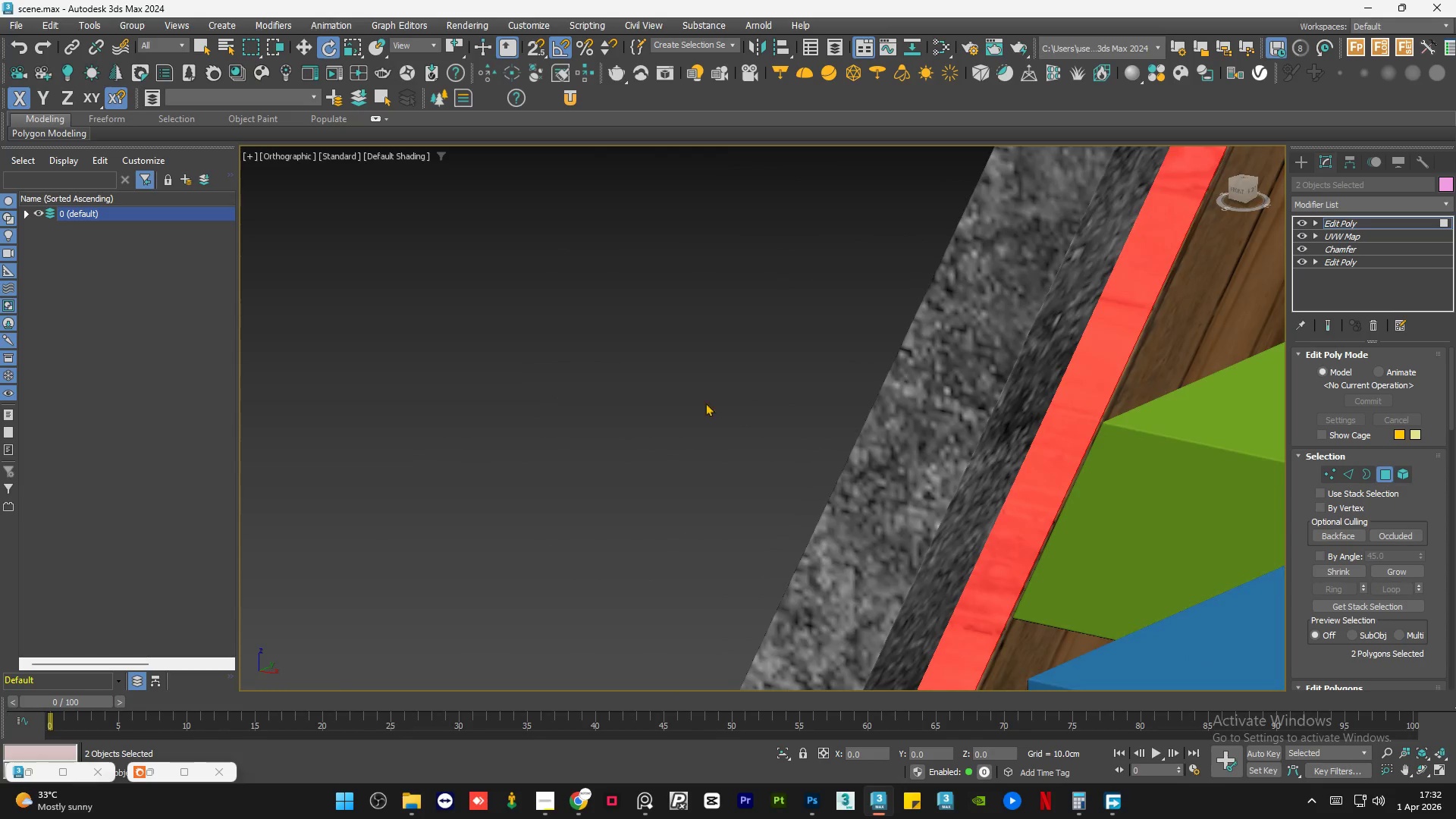 
scroll: coordinate [769, 395], scroll_direction: up, amount: 10.0
 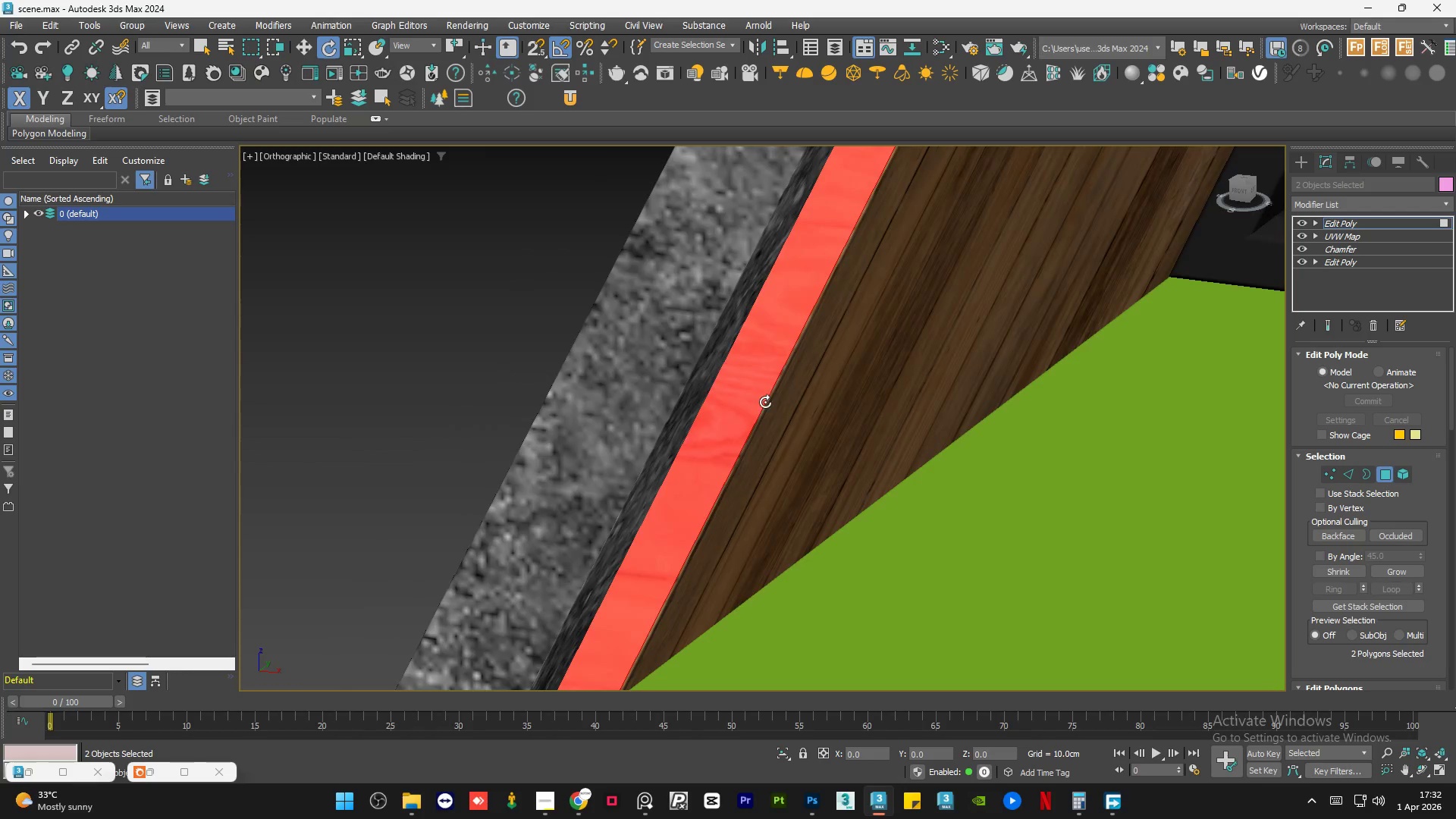 
hold_key(key=AltLeft, duration=0.5)
scroll: coordinate [700, 446], scroll_direction: down, amount: 10.0
 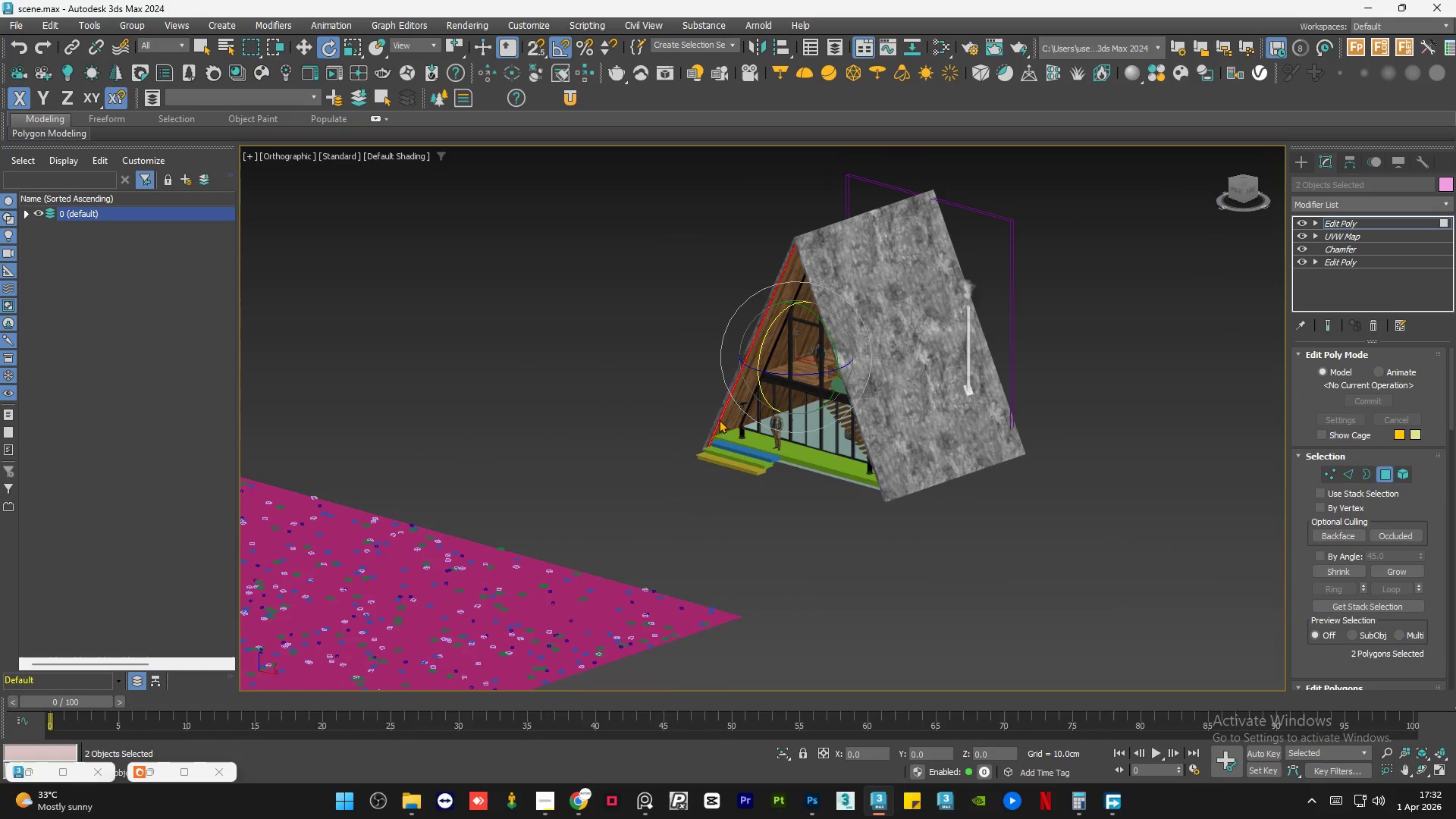 
scroll: coordinate [709, 381], scroll_direction: up, amount: 14.0
 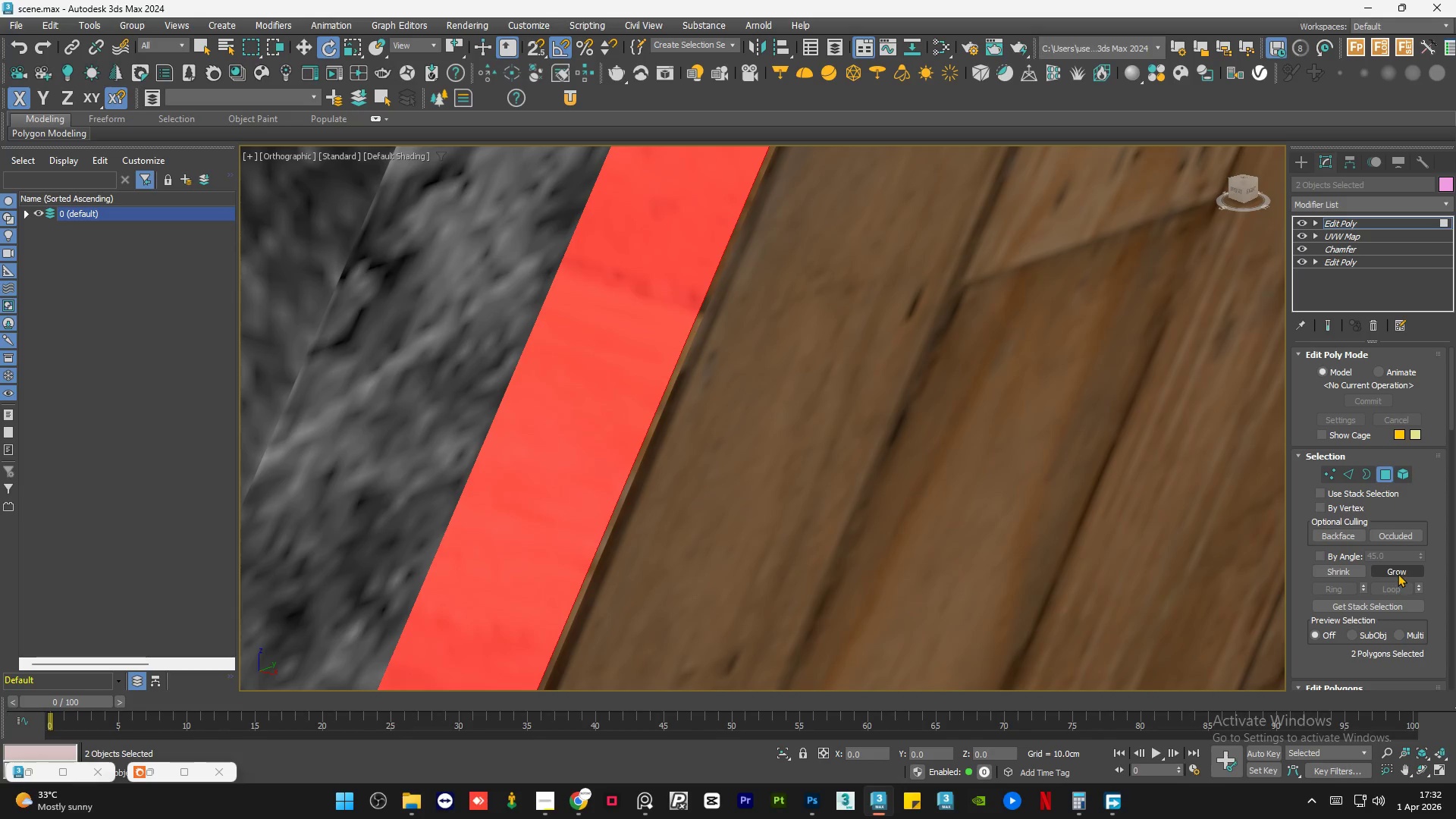 
hold_key(key=AltLeft, duration=0.7)
 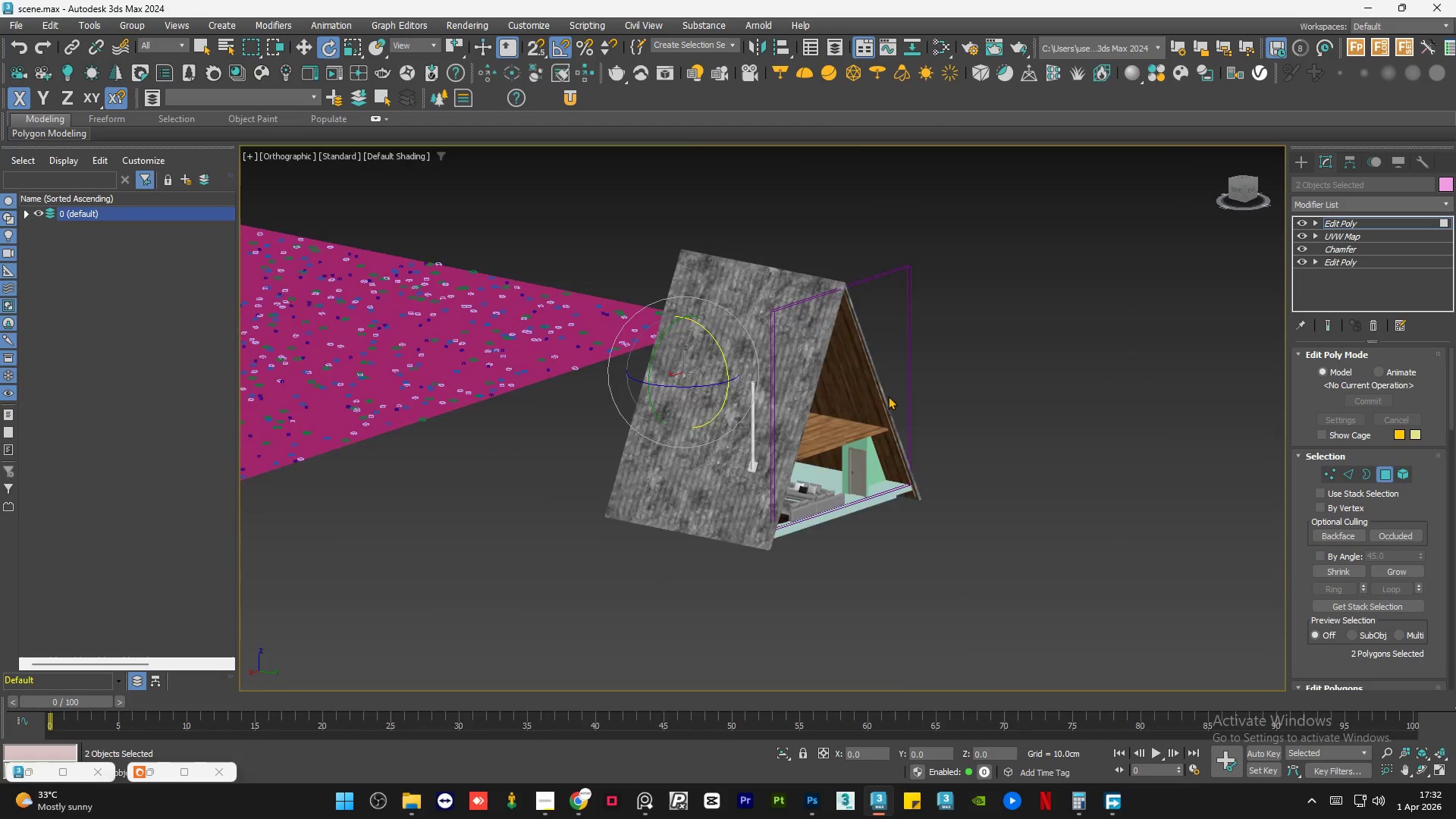 
scroll: coordinate [618, 426], scroll_direction: down, amount: 14.0
 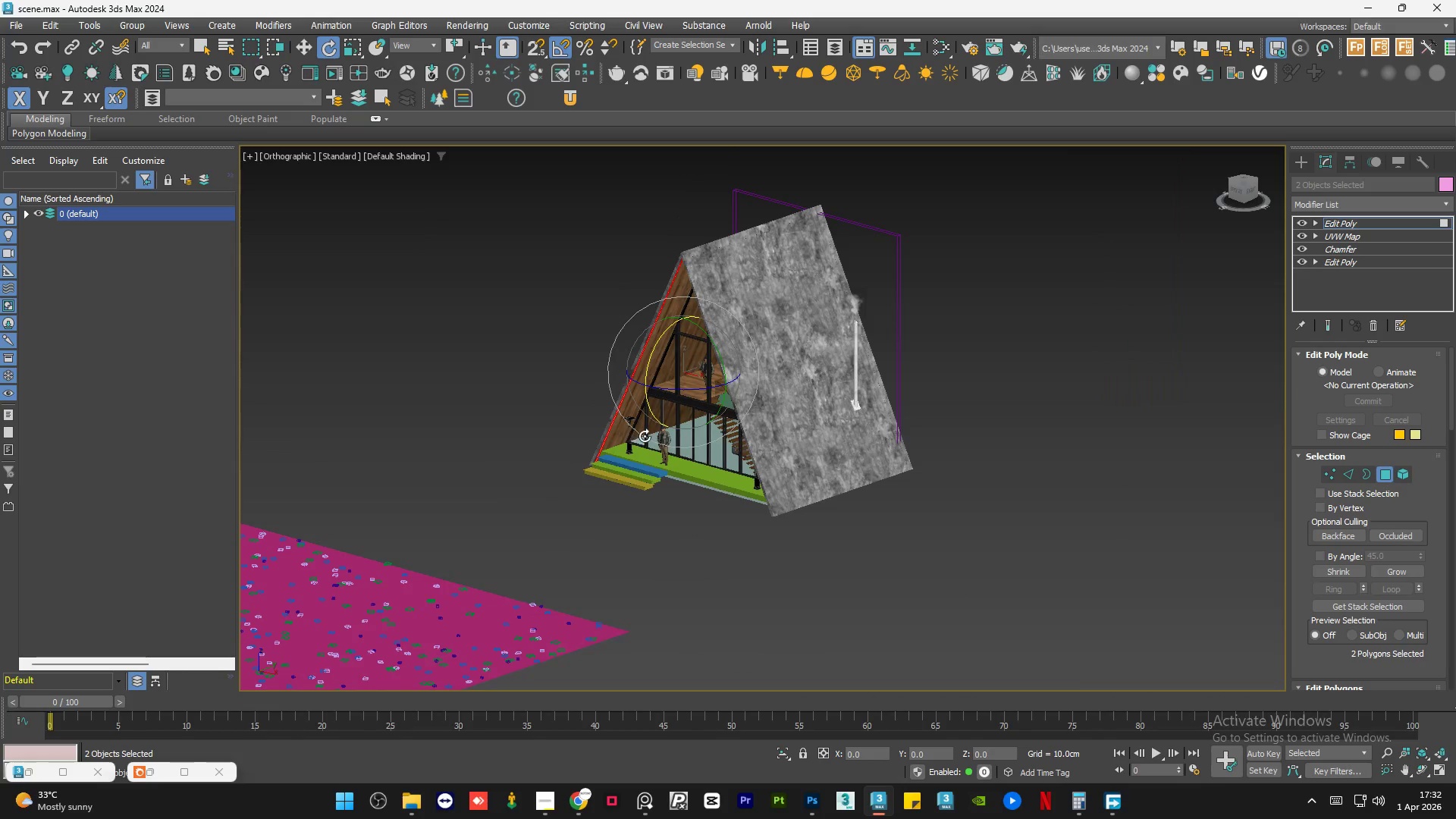 
hold_key(key=AltLeft, duration=2.45)
hold_key(key=ControlLeft, duration=0.47)
left_click([802, 416])
 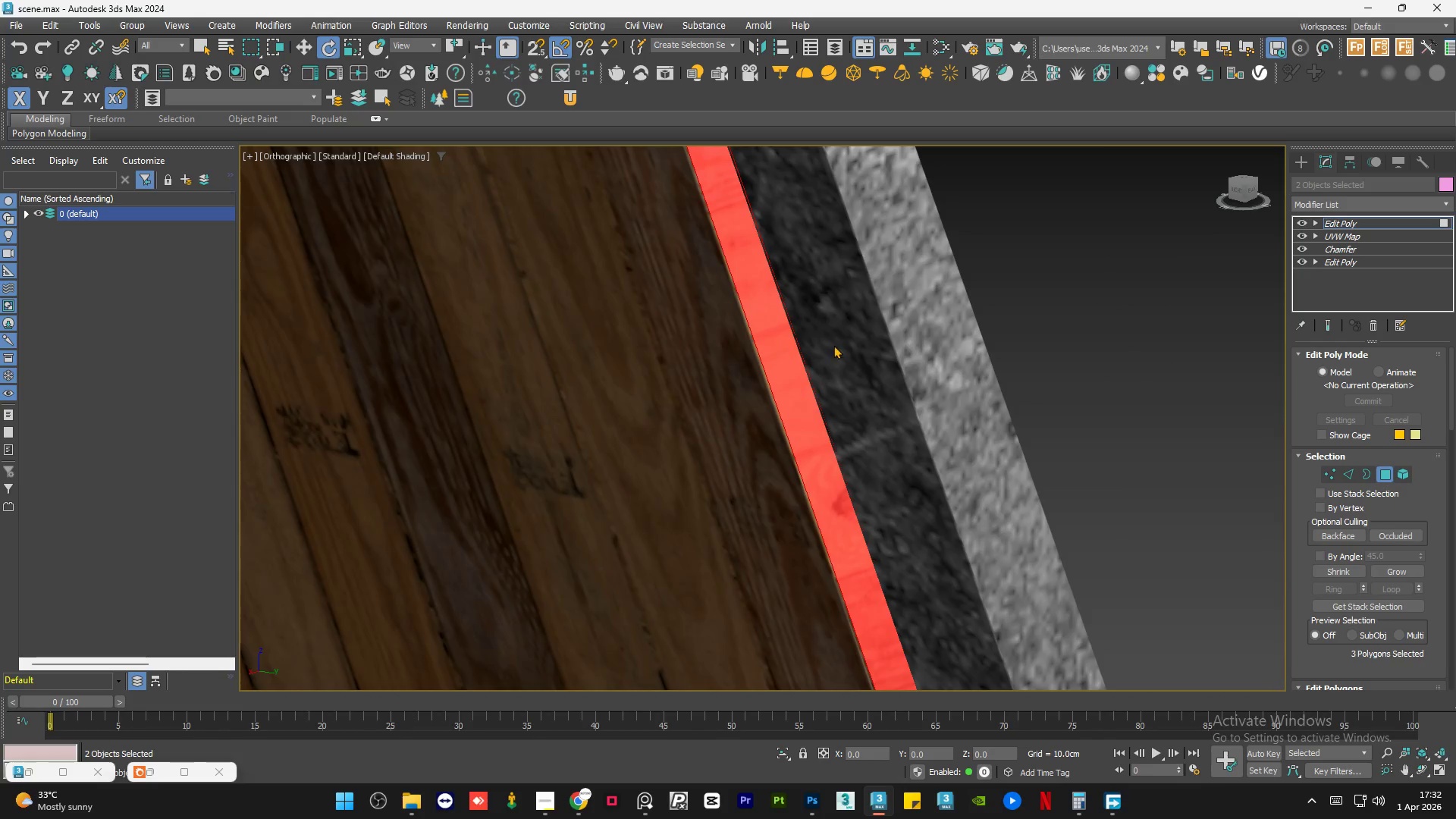 
scroll: coordinate [828, 397], scroll_direction: up, amount: 11.0
 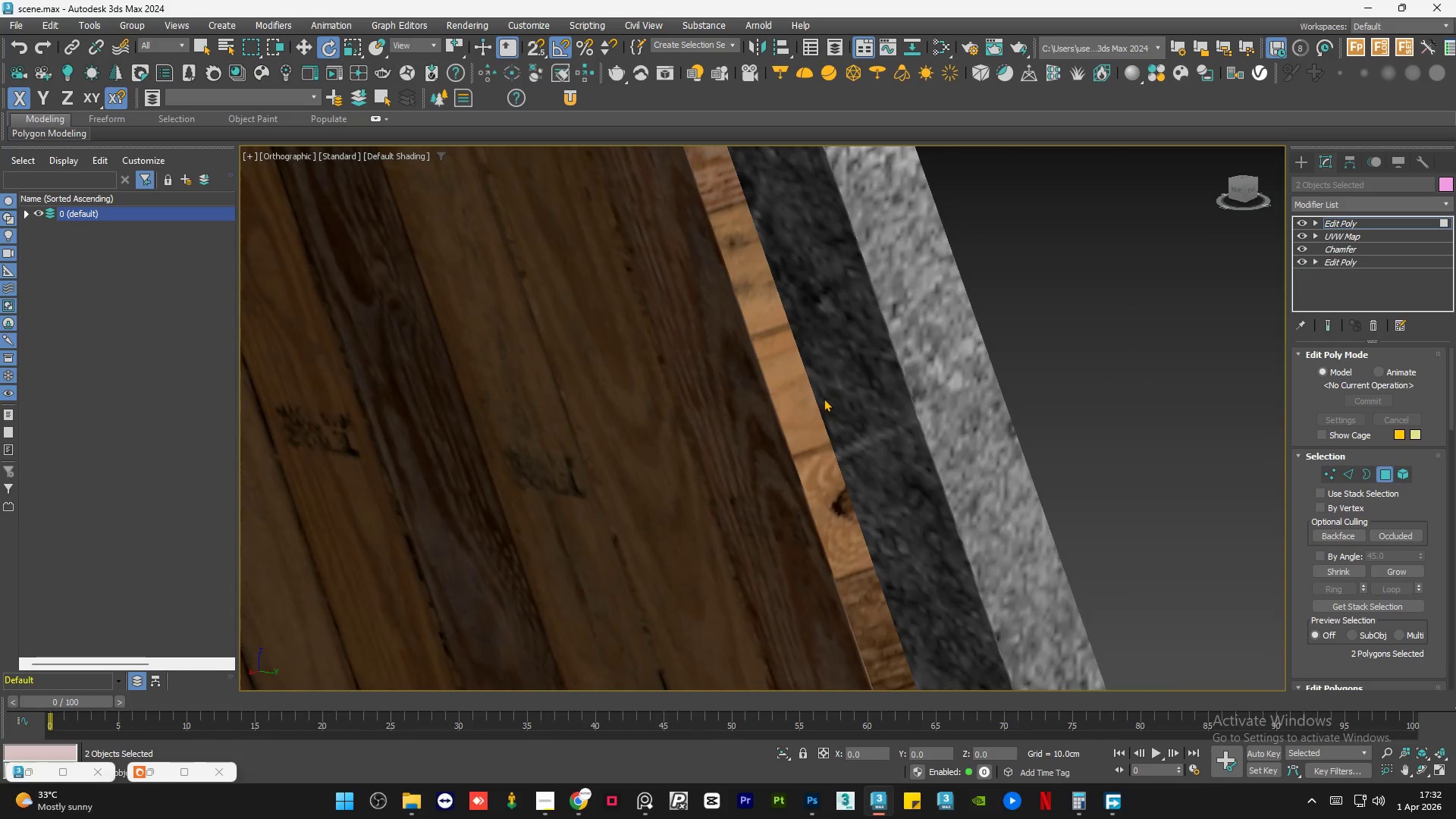 
hold_key(key=AltLeft, duration=0.58)
 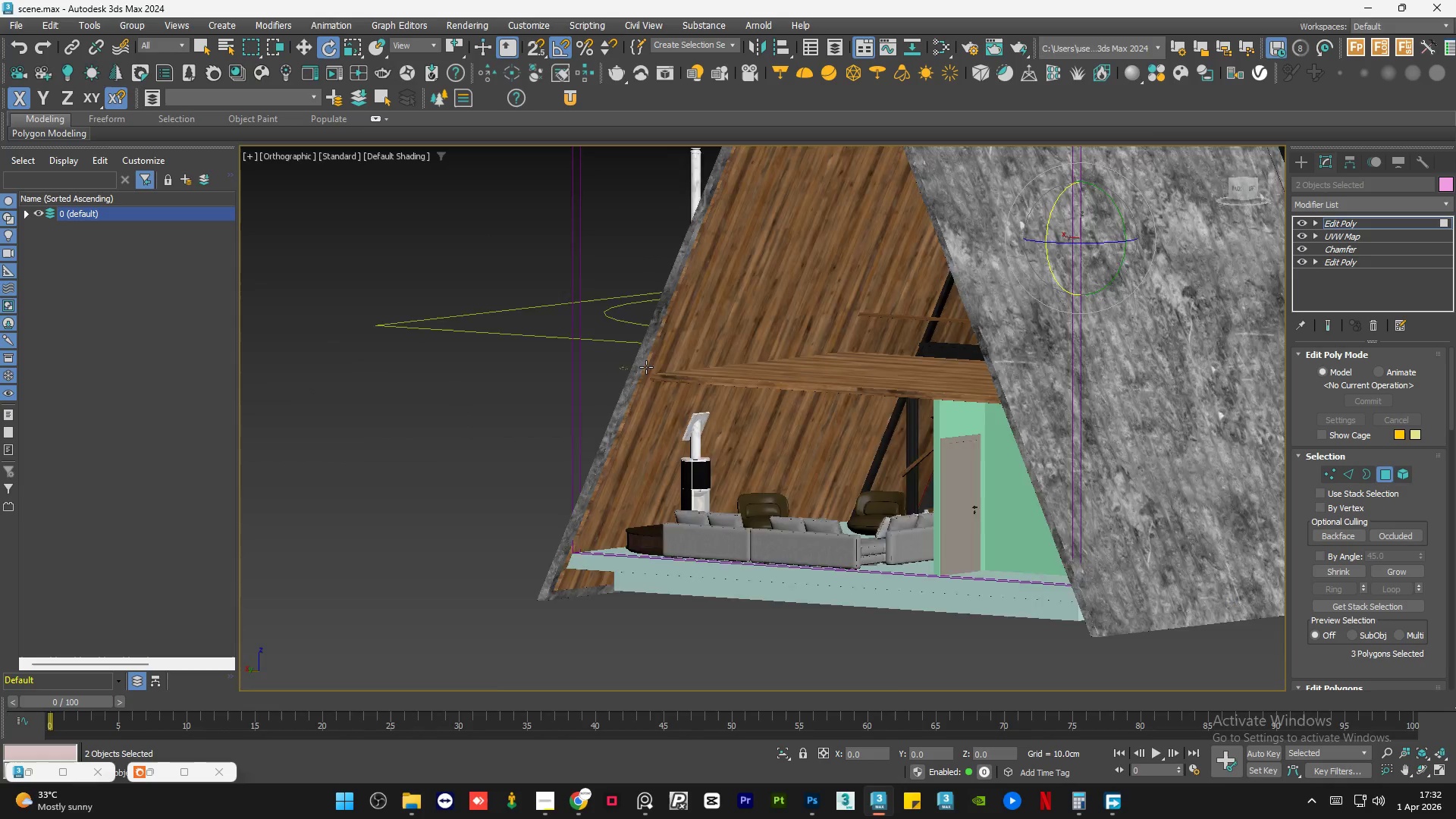 
scroll: coordinate [867, 363], scroll_direction: down, amount: 12.0
 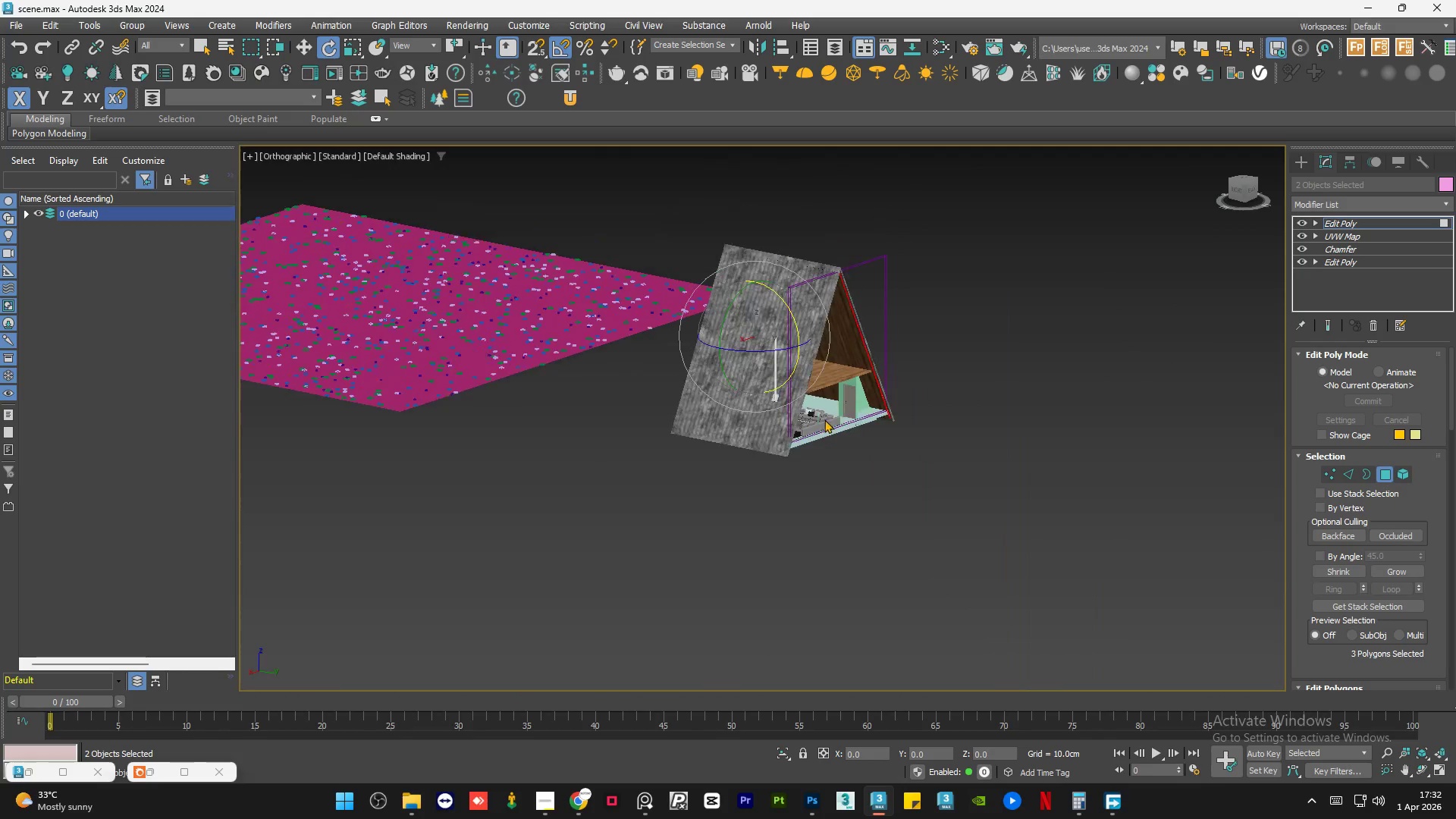 
hold_key(key=AltLeft, duration=16.62)
hold_key(key=ControlLeft, duration=0.33)
left_click([647, 357])
 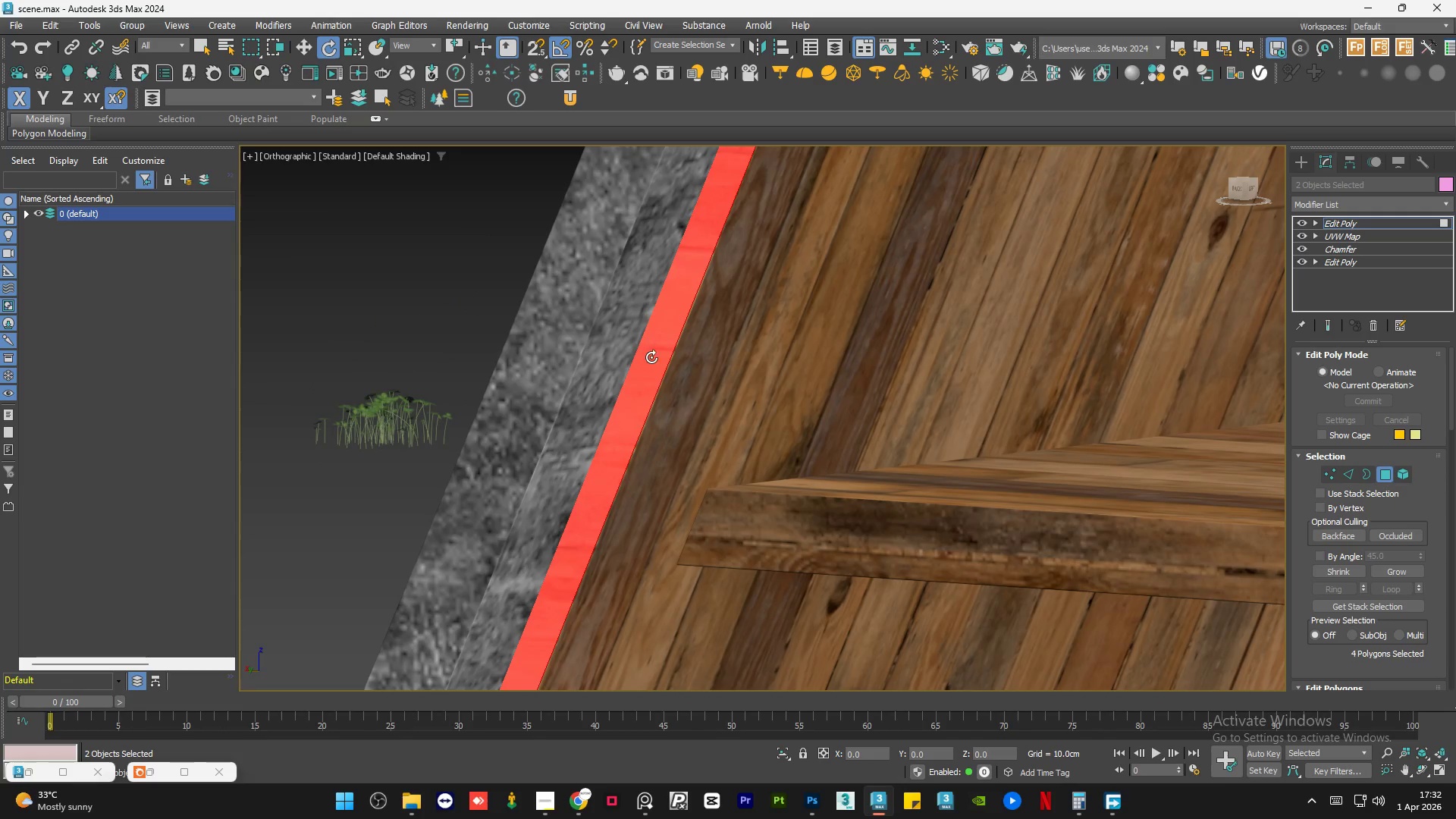 
scroll: coordinate [664, 358], scroll_direction: up, amount: 17.0
 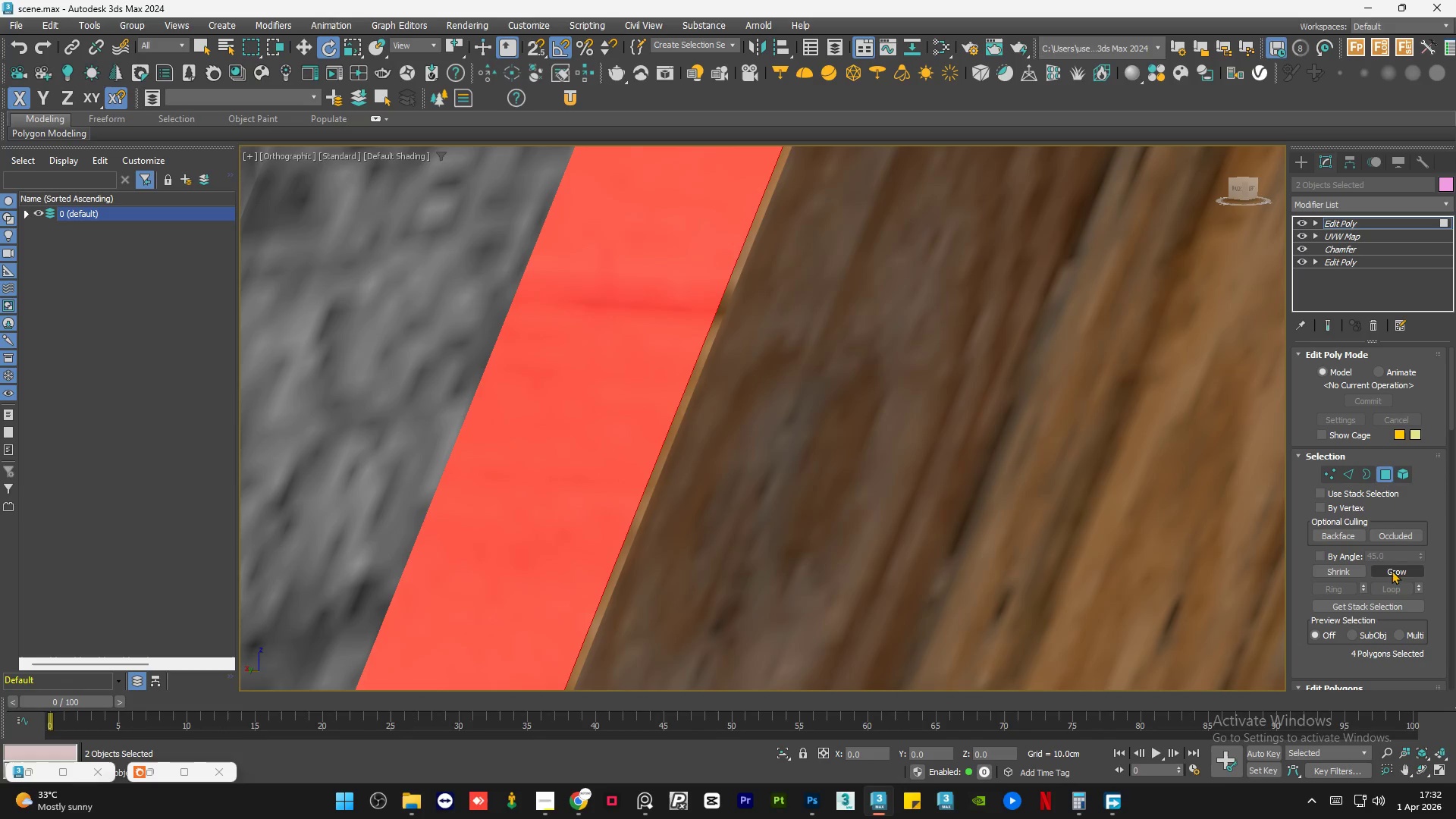 
double_click([1392, 570])
 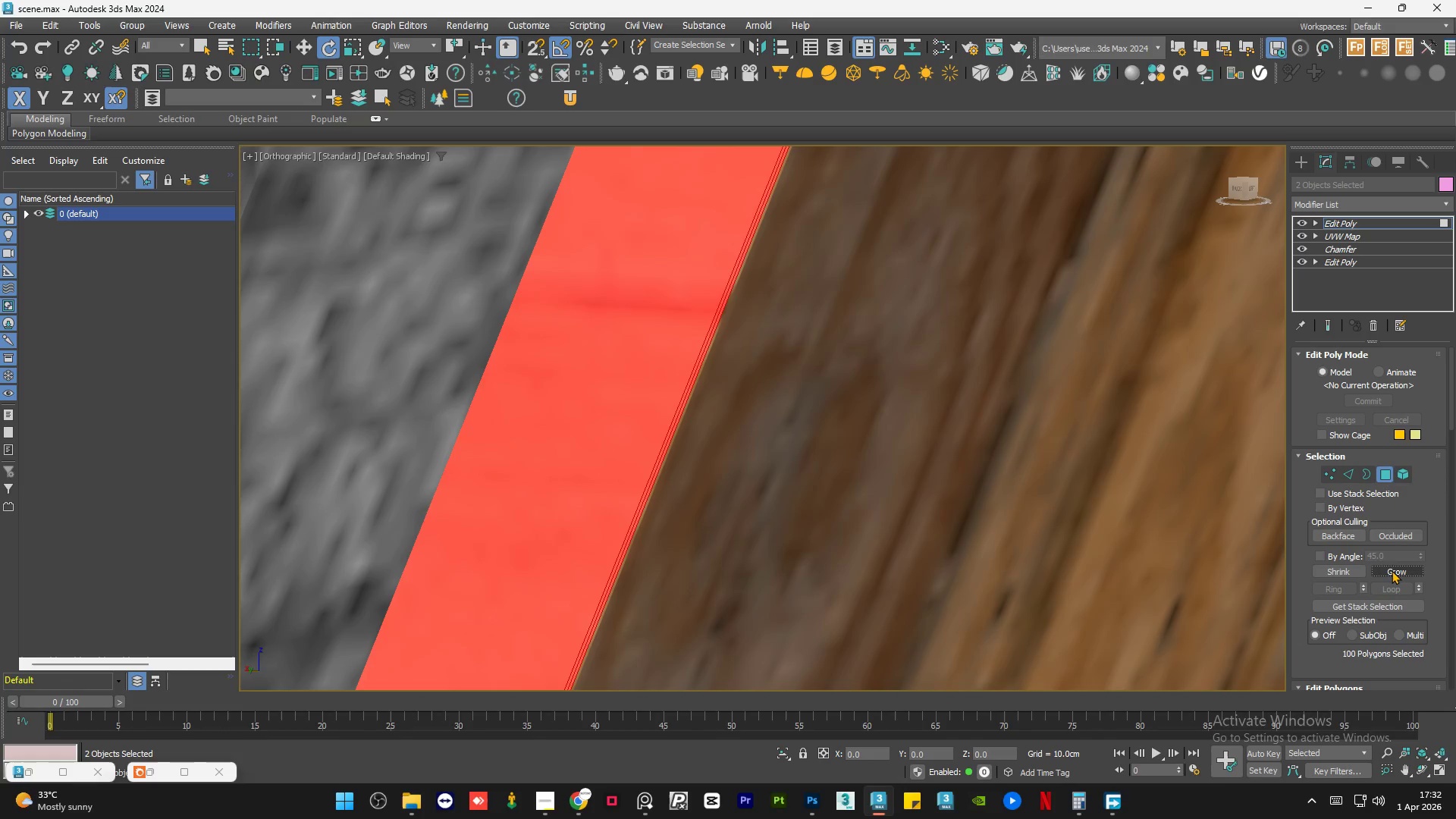 
triple_click([1392, 570])
 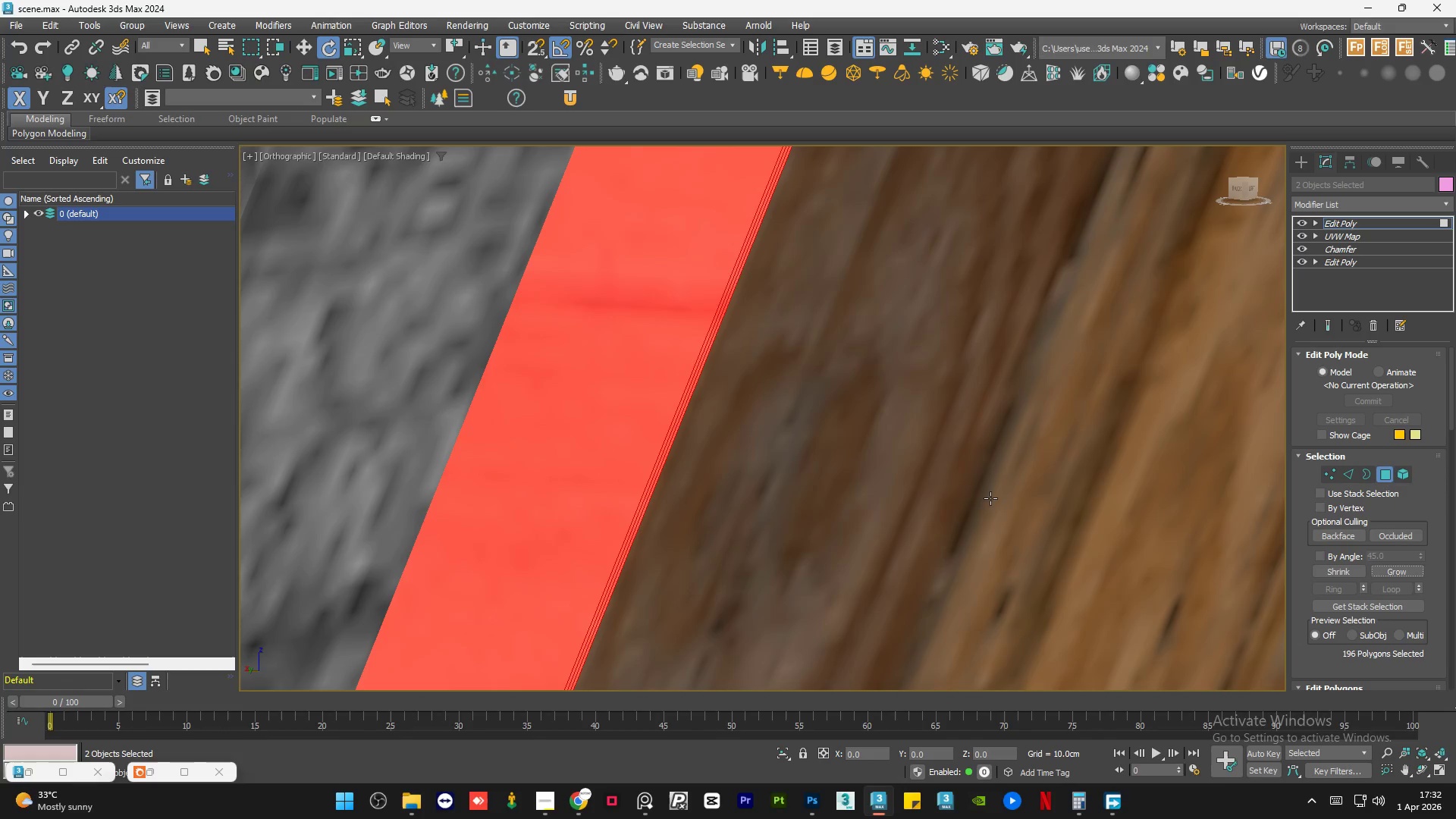 
scroll: coordinate [732, 509], scroll_direction: down, amount: 10.0
 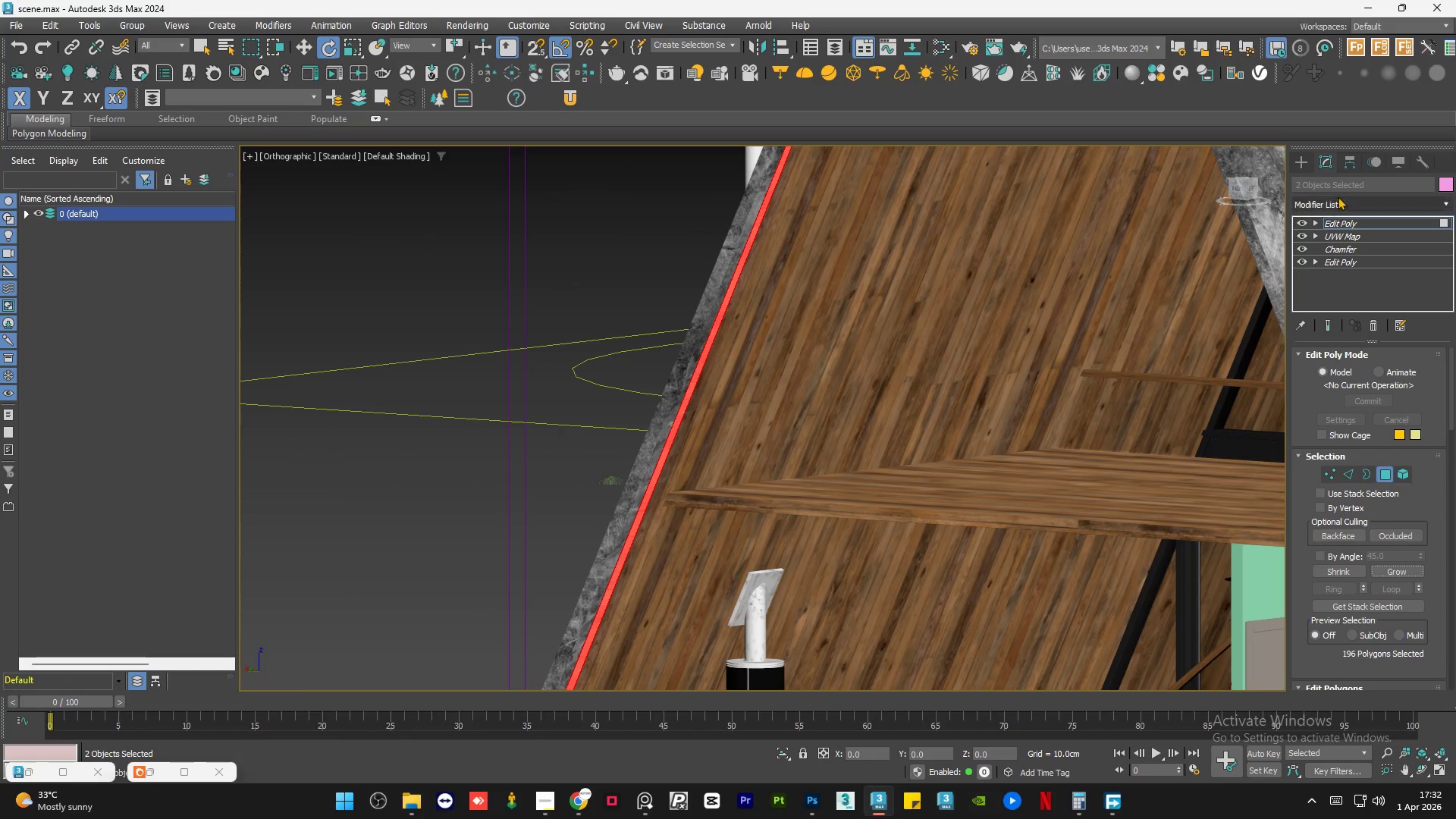 
left_click([1338, 196])
 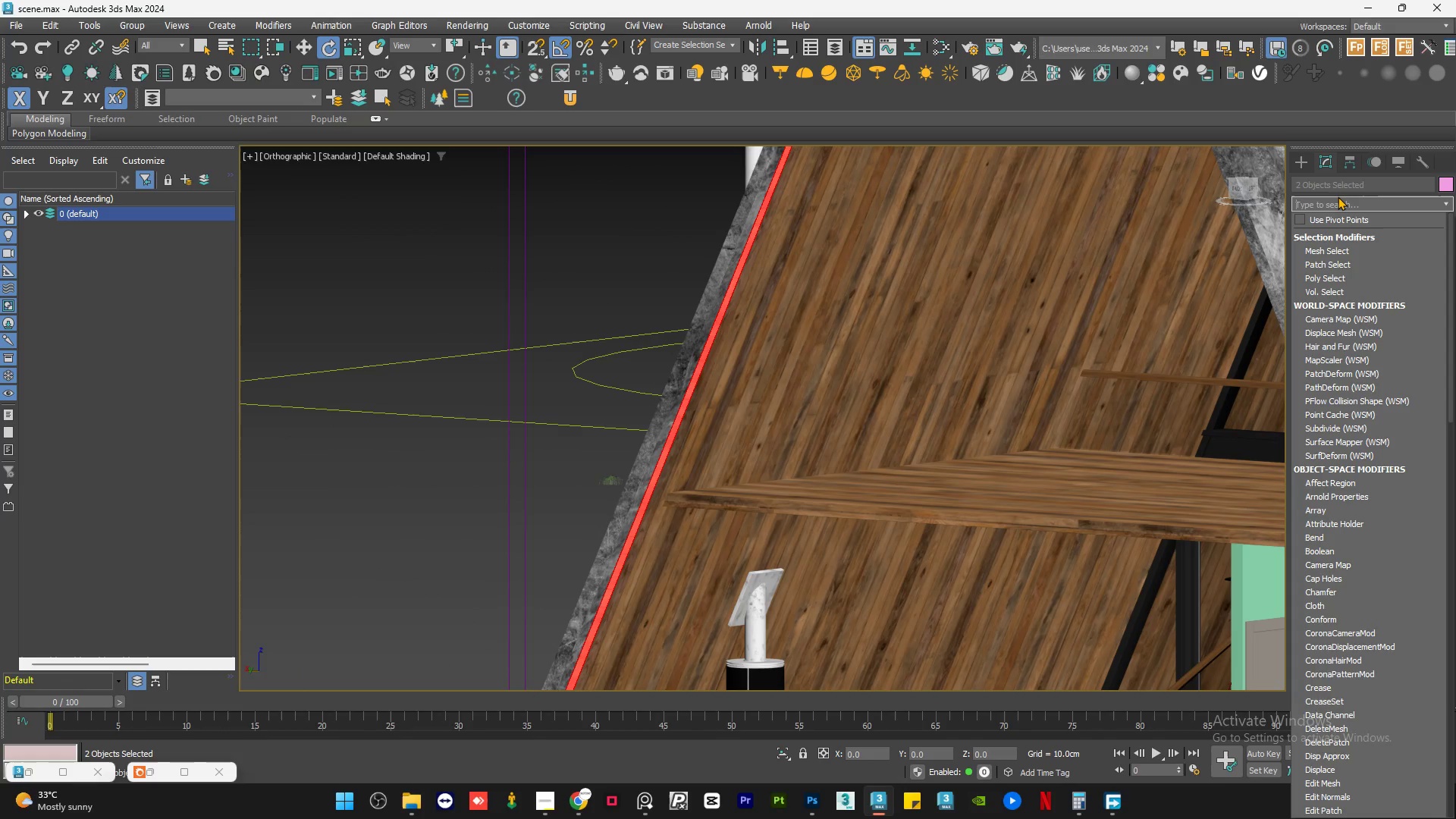 
type(uv)
 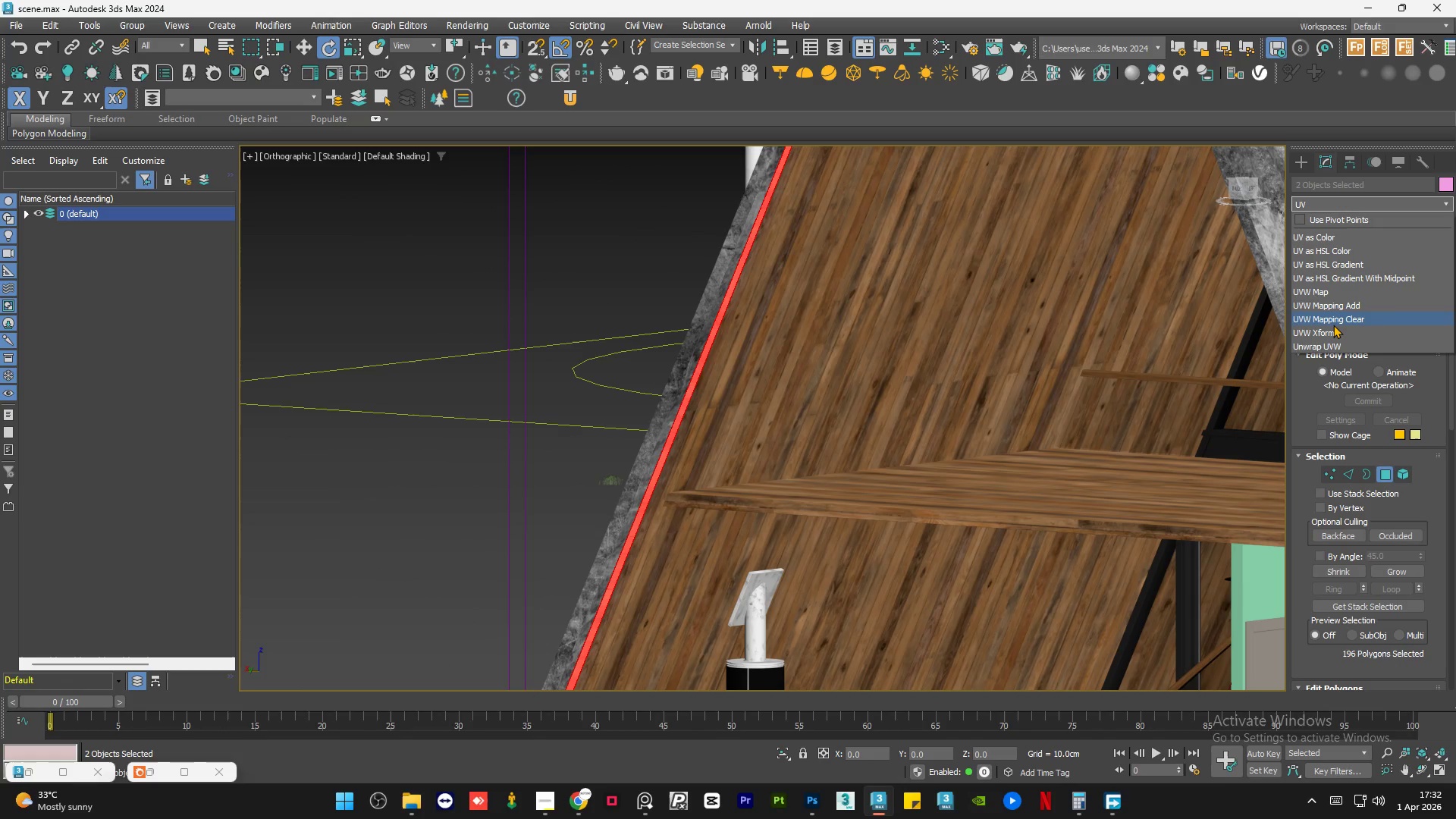 
left_click([1333, 334])
 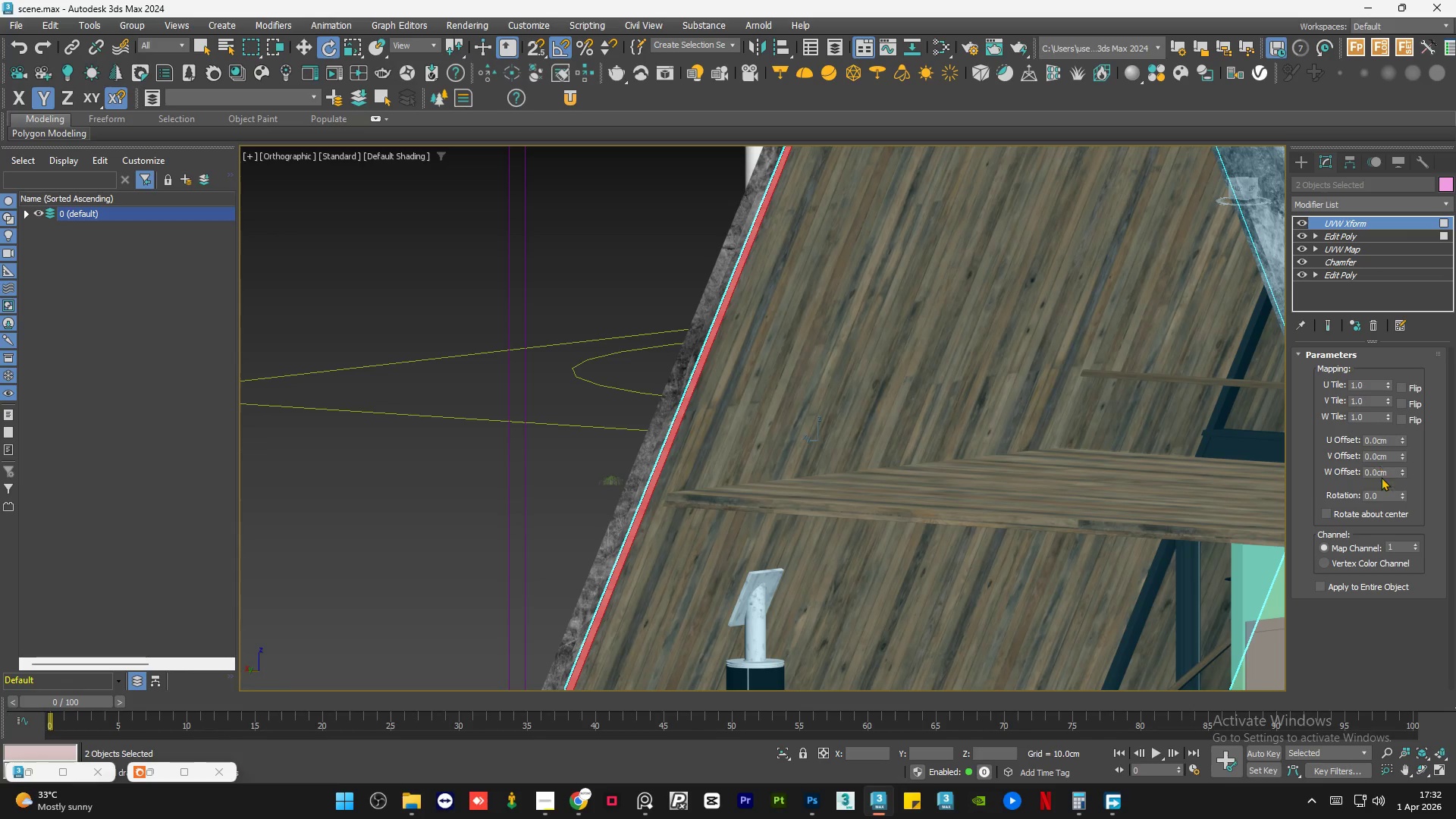 
double_click([1381, 494])
 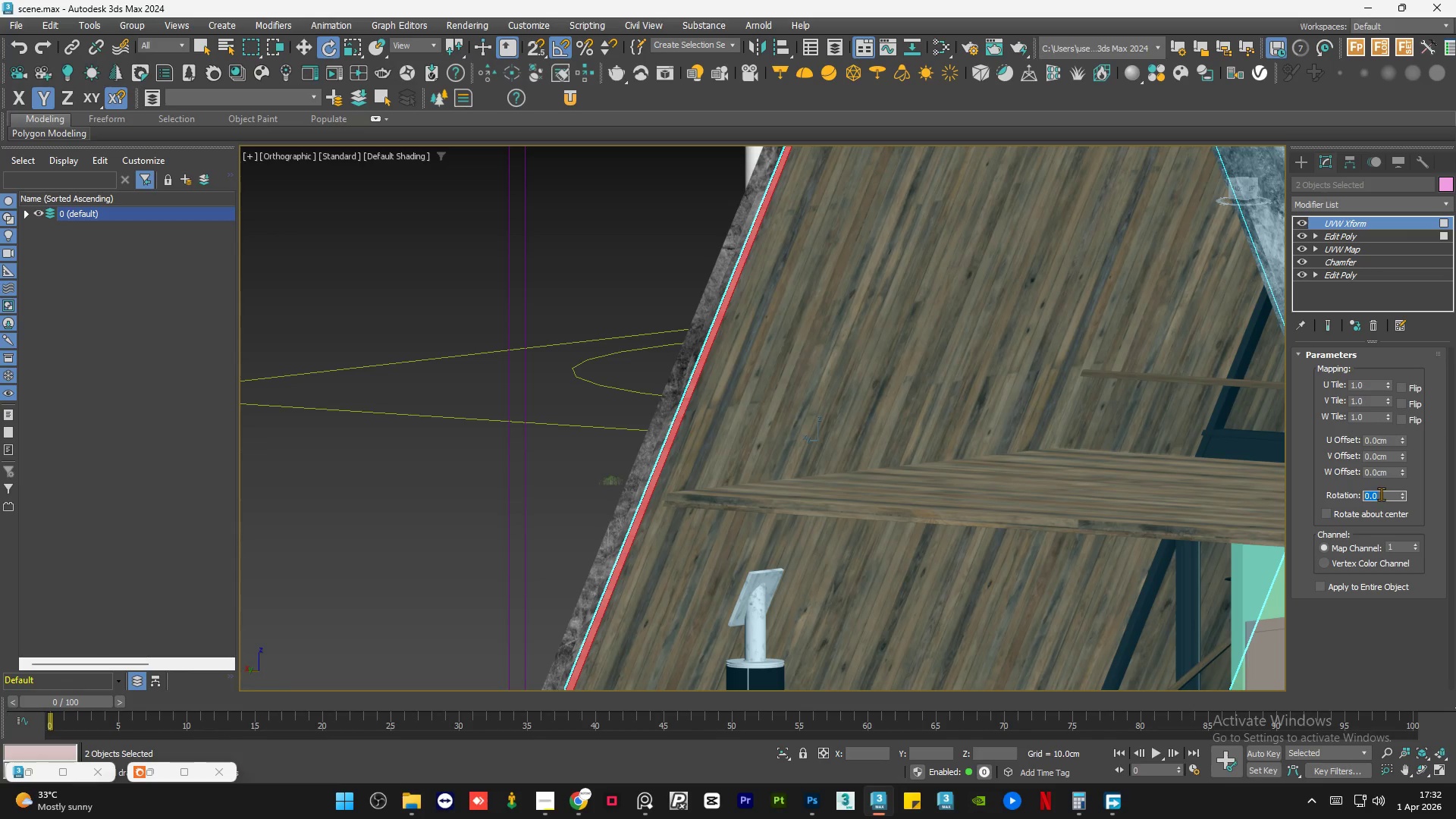 
key(Numpad9)
 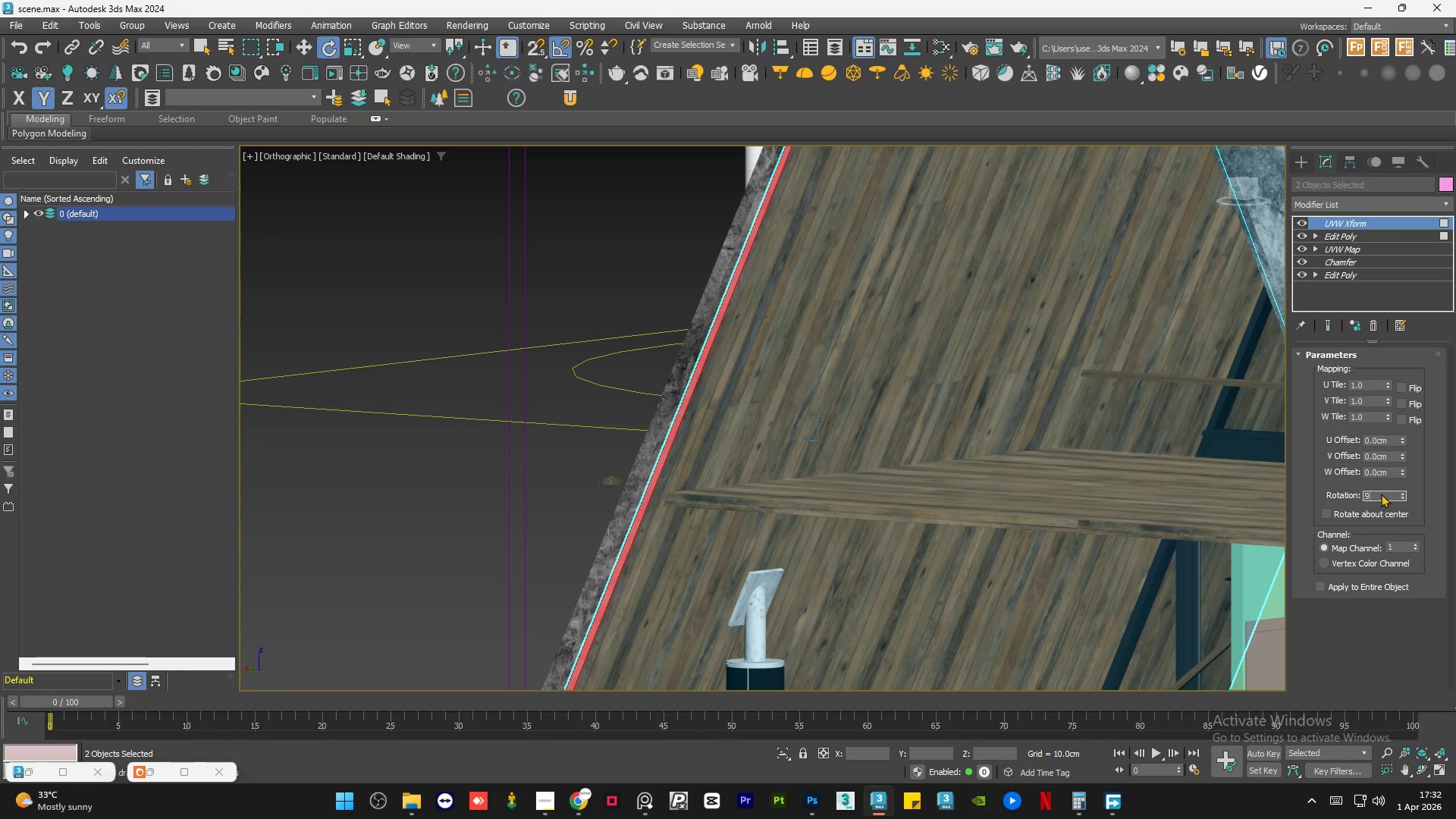 
key(Numpad0)
 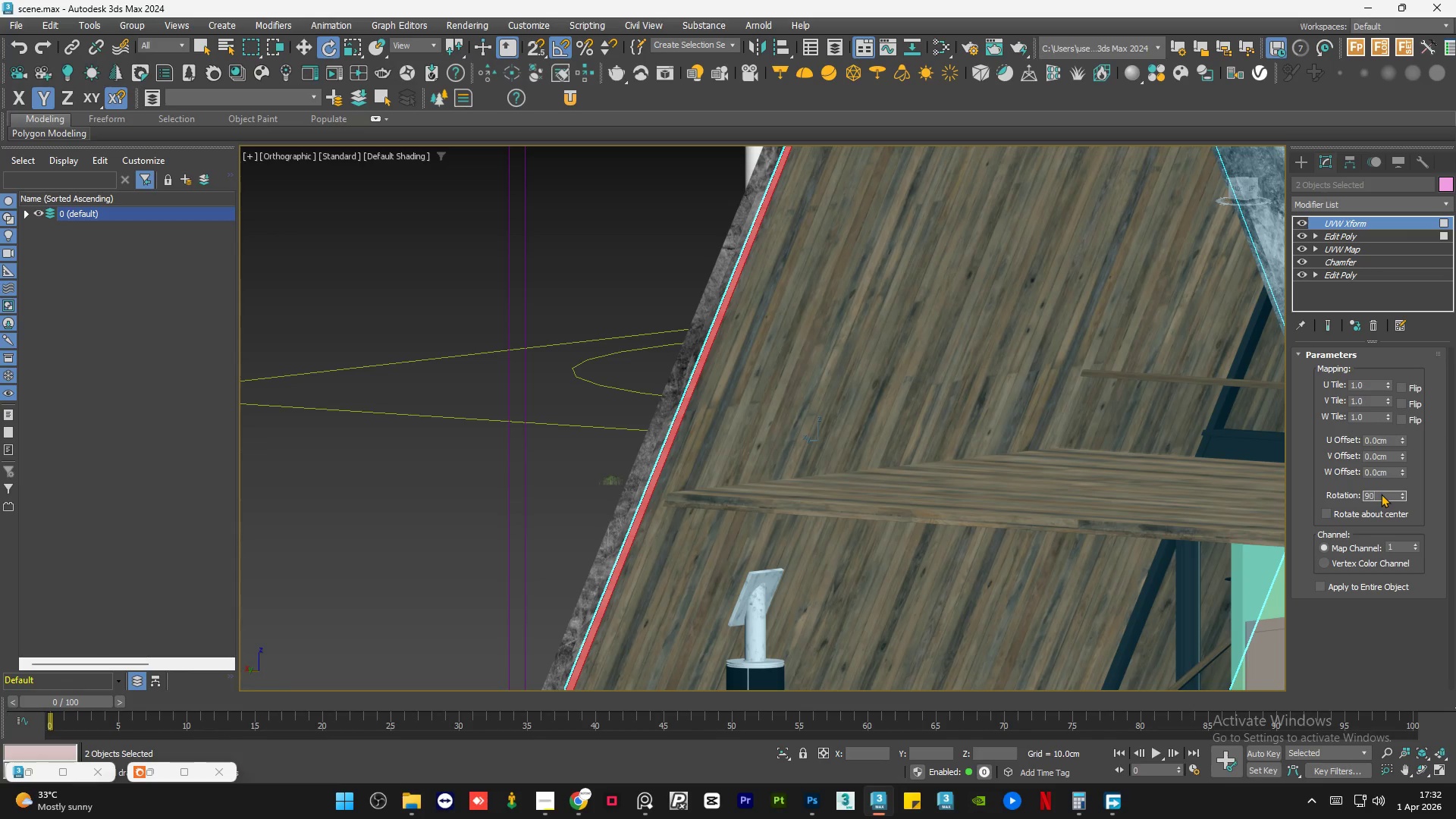 
key(NumpadEnter)
 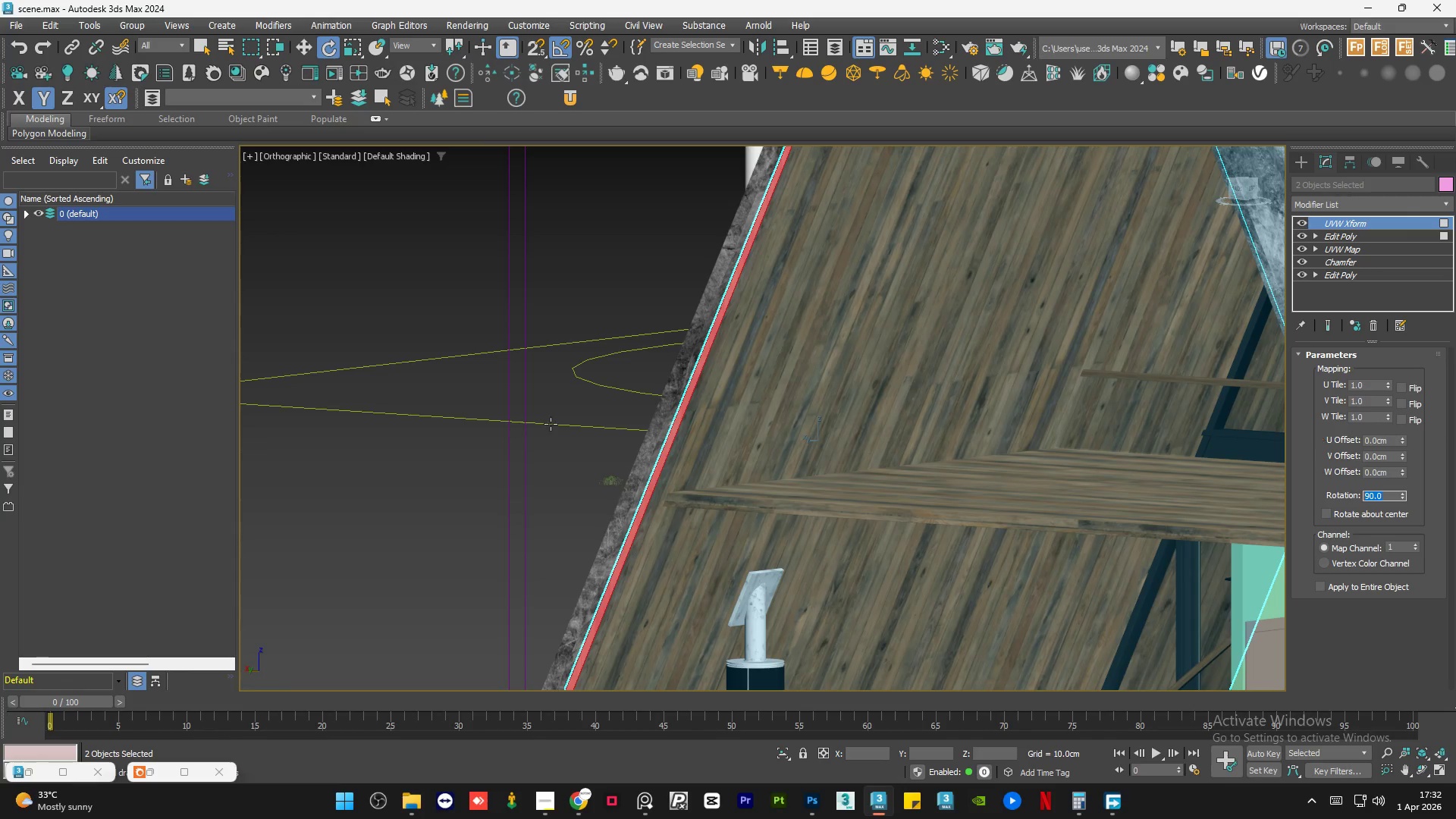 
left_click([471, 507])
 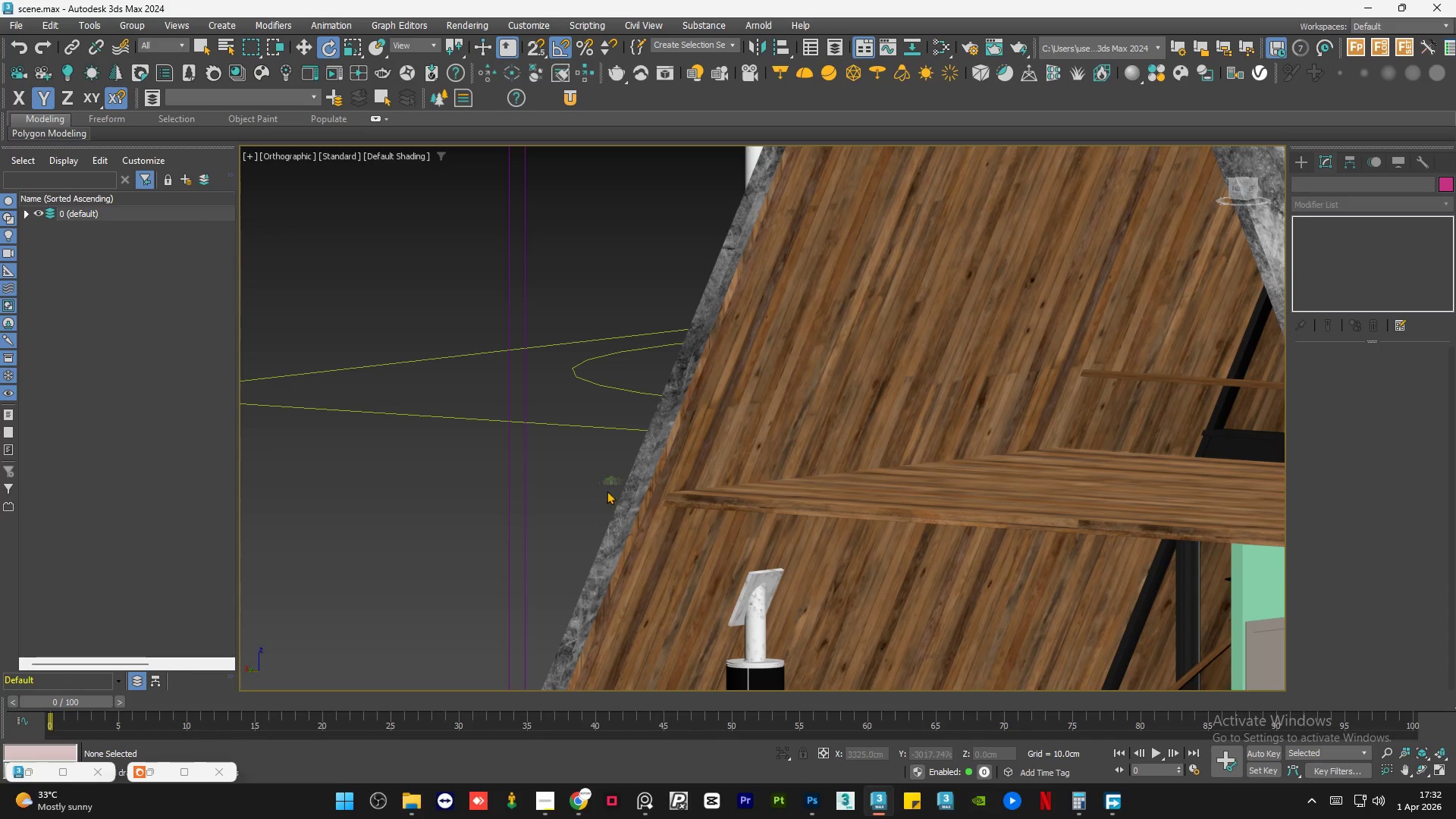 
hold_key(key=AltLeft, duration=0.59)
 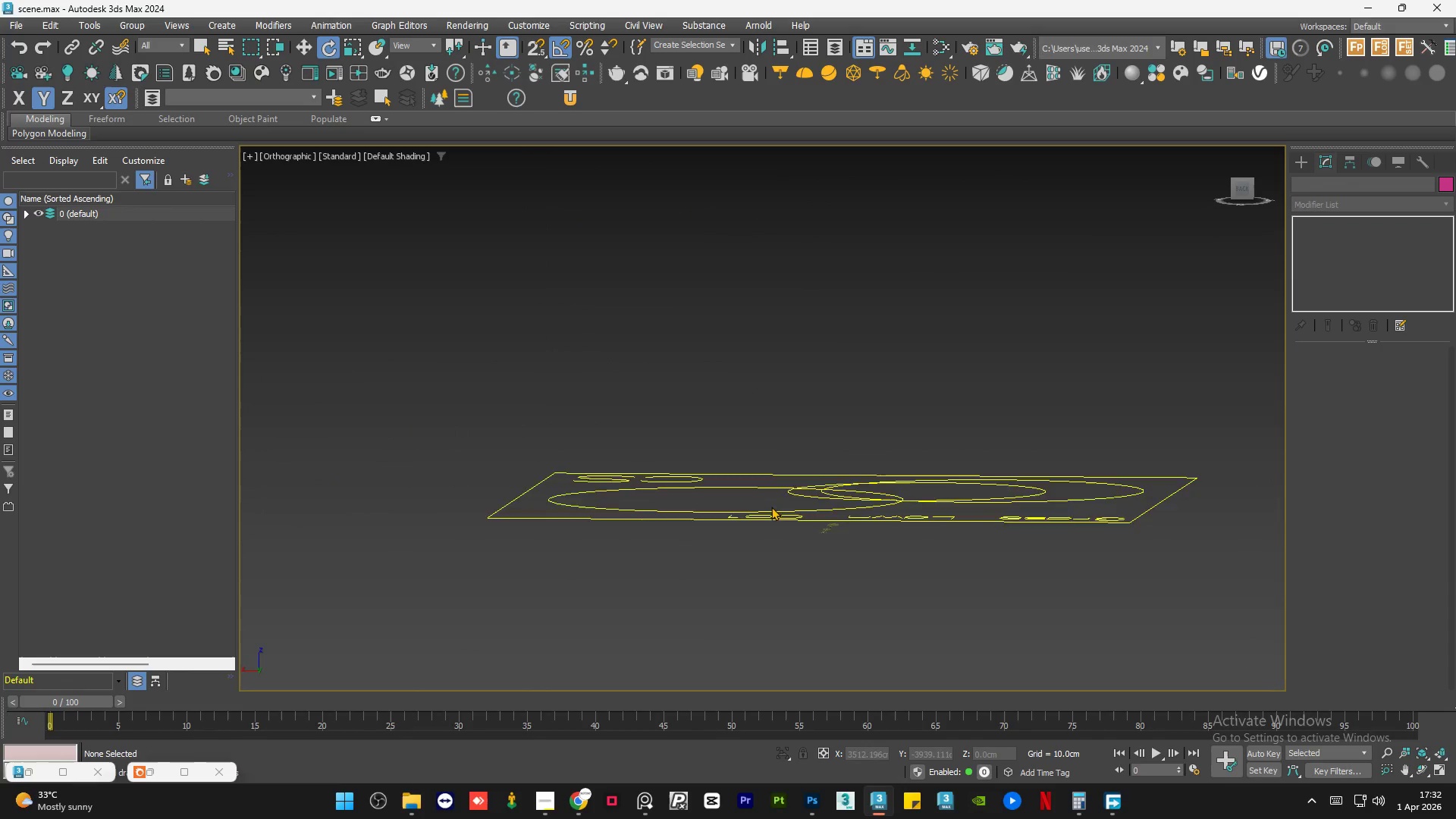 
scroll: coordinate [713, 519], scroll_direction: down, amount: 3.0
 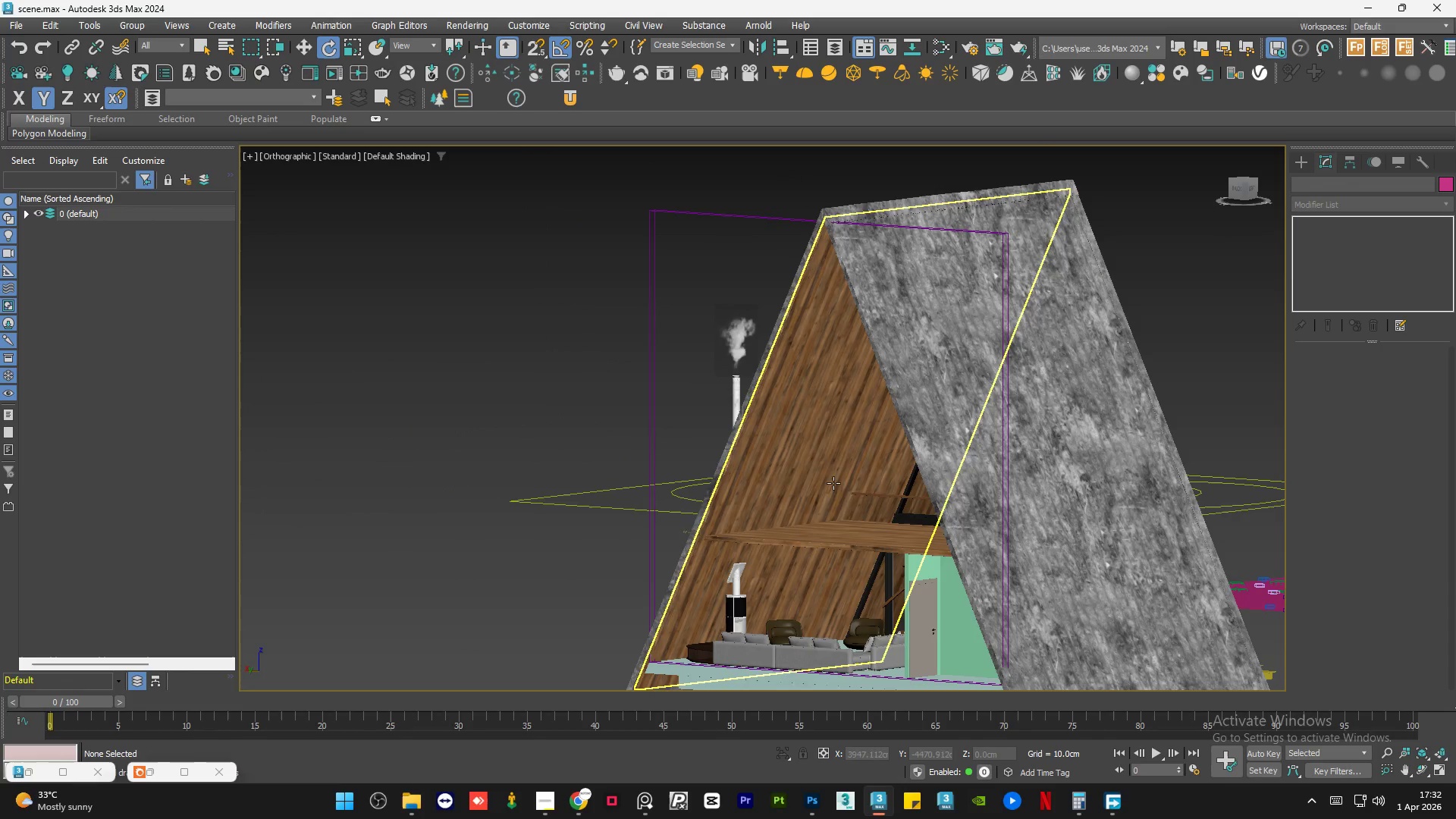 
hold_key(key=AltLeft, duration=0.91)
 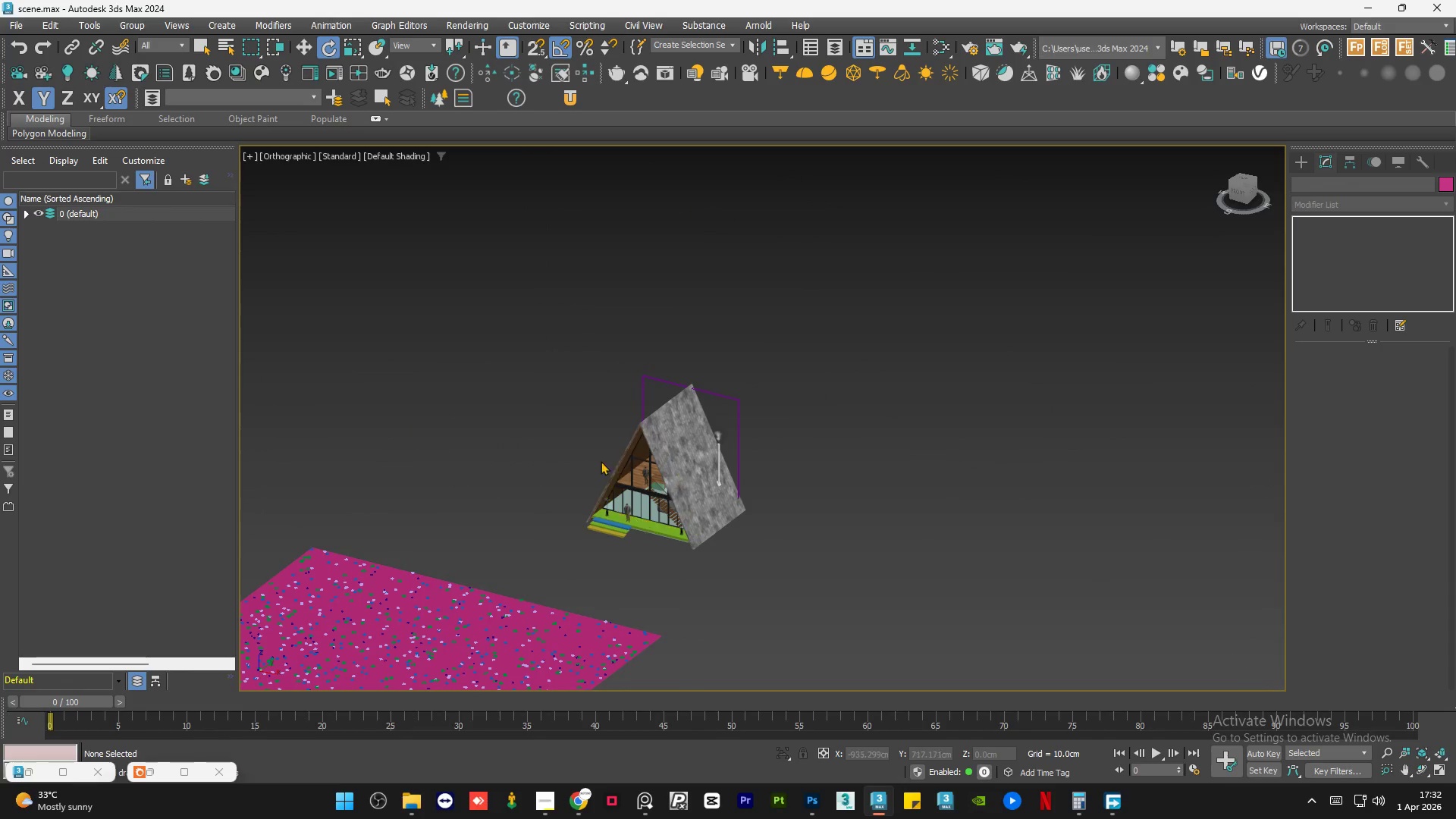 
scroll: coordinate [758, 504], scroll_direction: down, amount: 4.0
 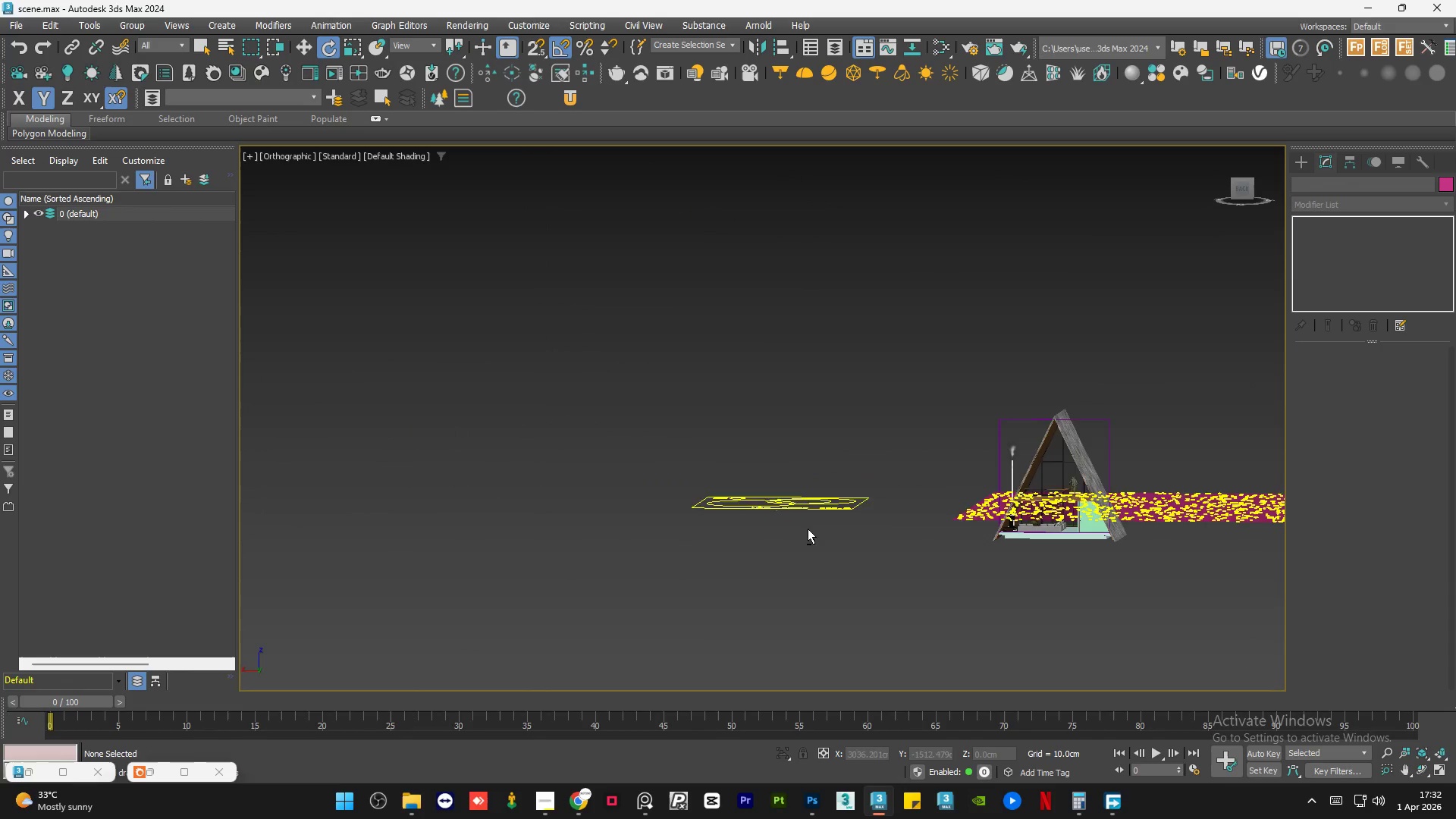 
scroll: coordinate [661, 455], scroll_direction: up, amount: 13.0
 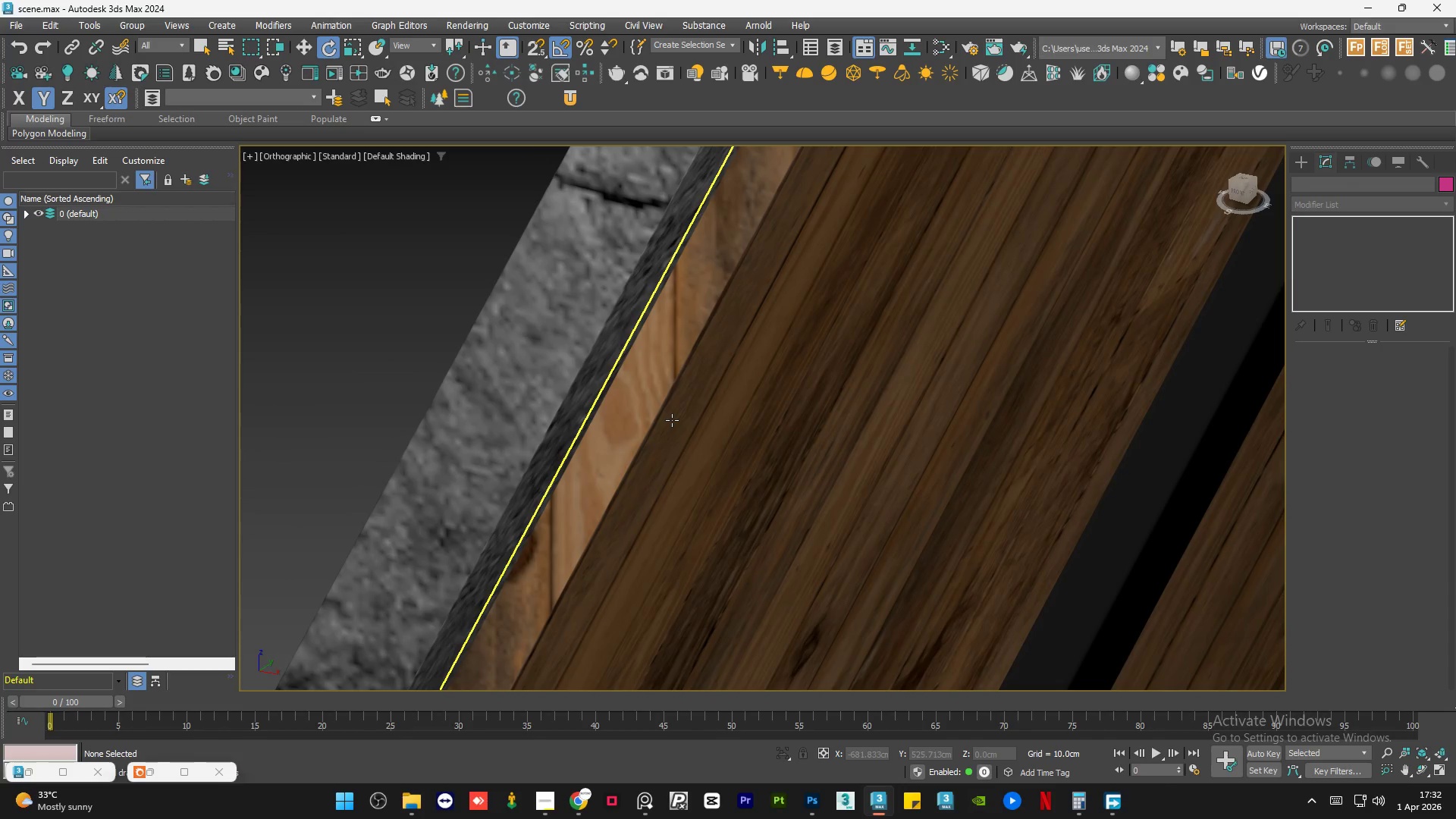 
left_click([673, 420])
 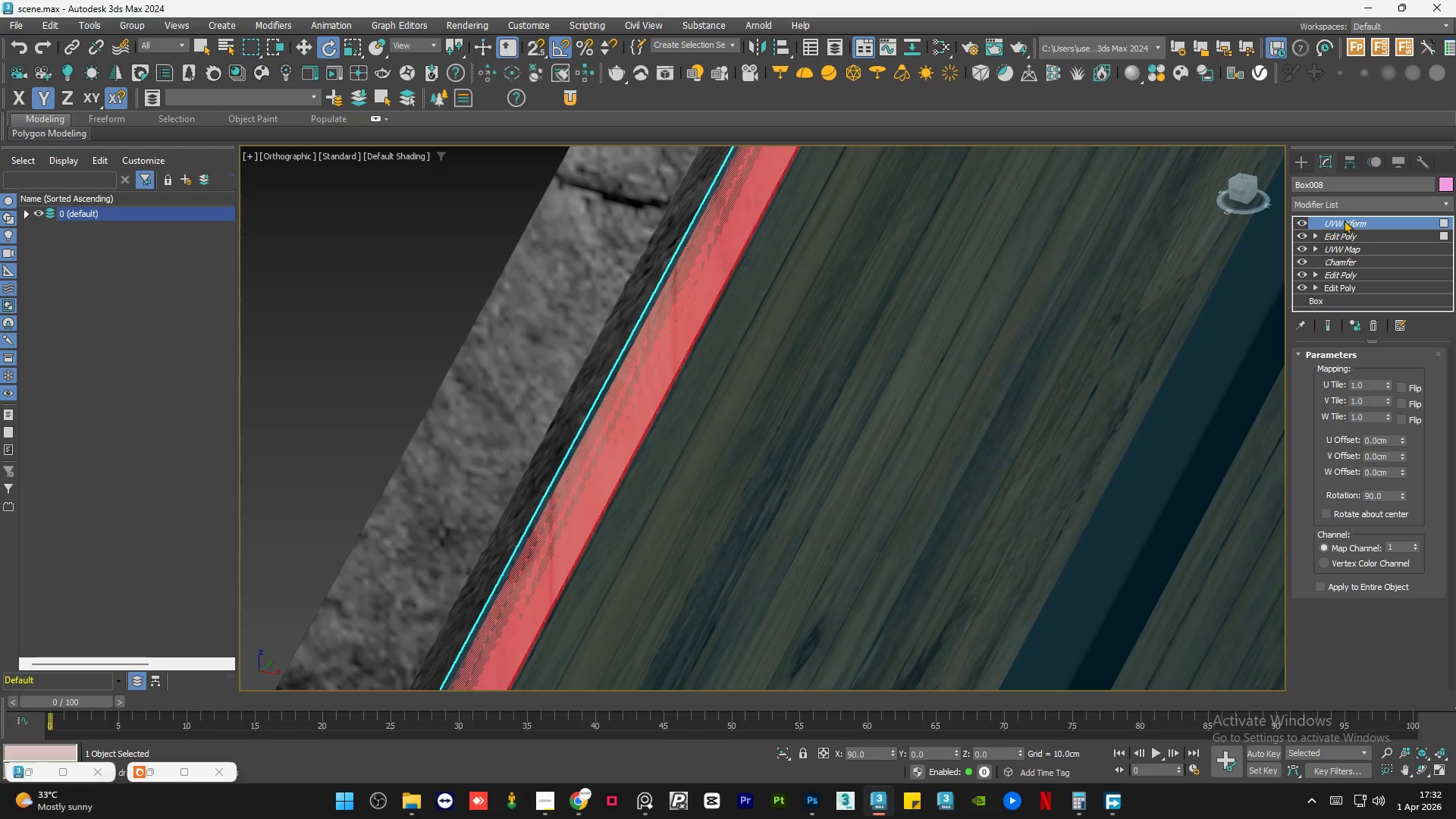 
right_click([1345, 225])
 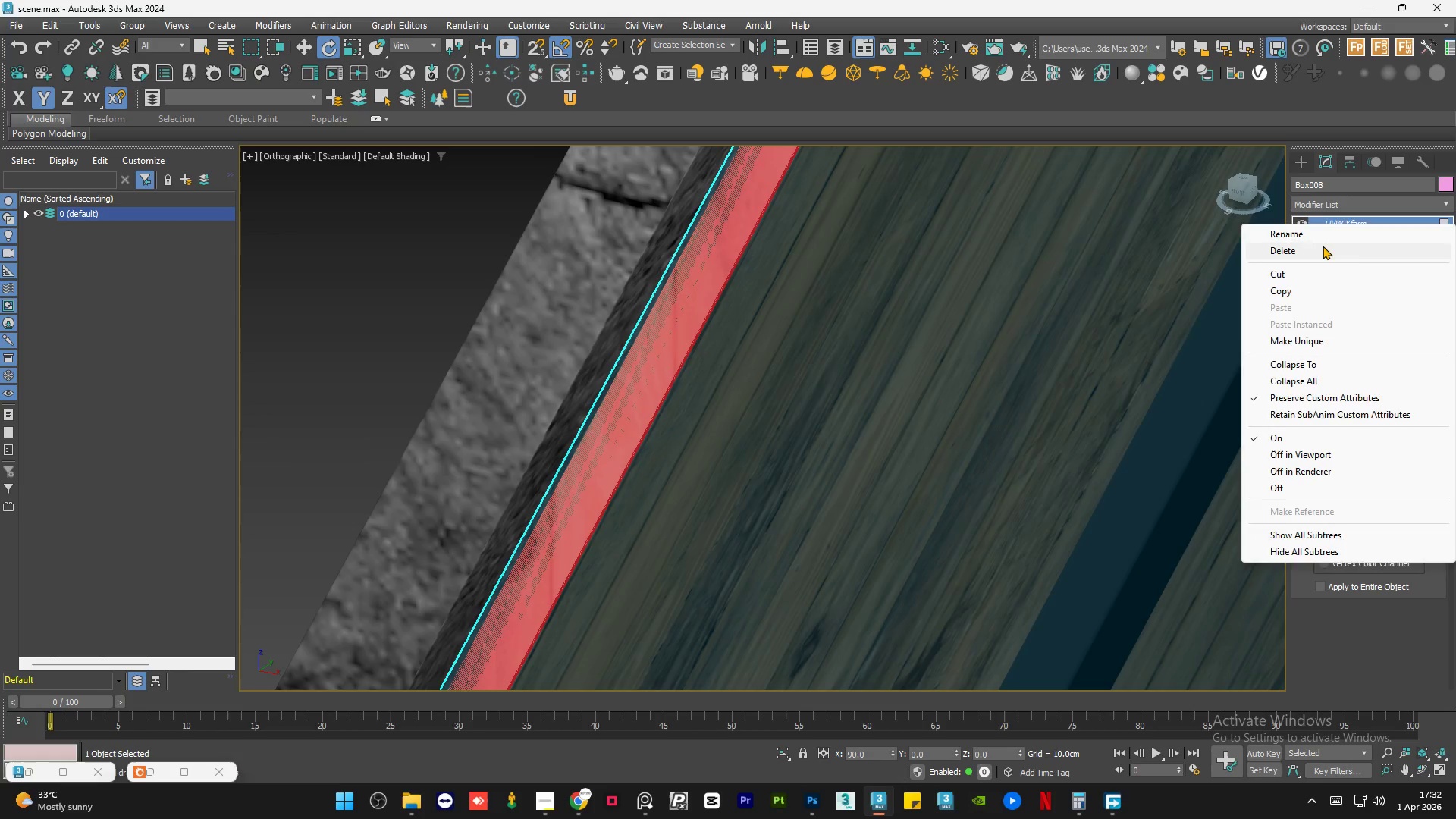 
left_click([1323, 246])
 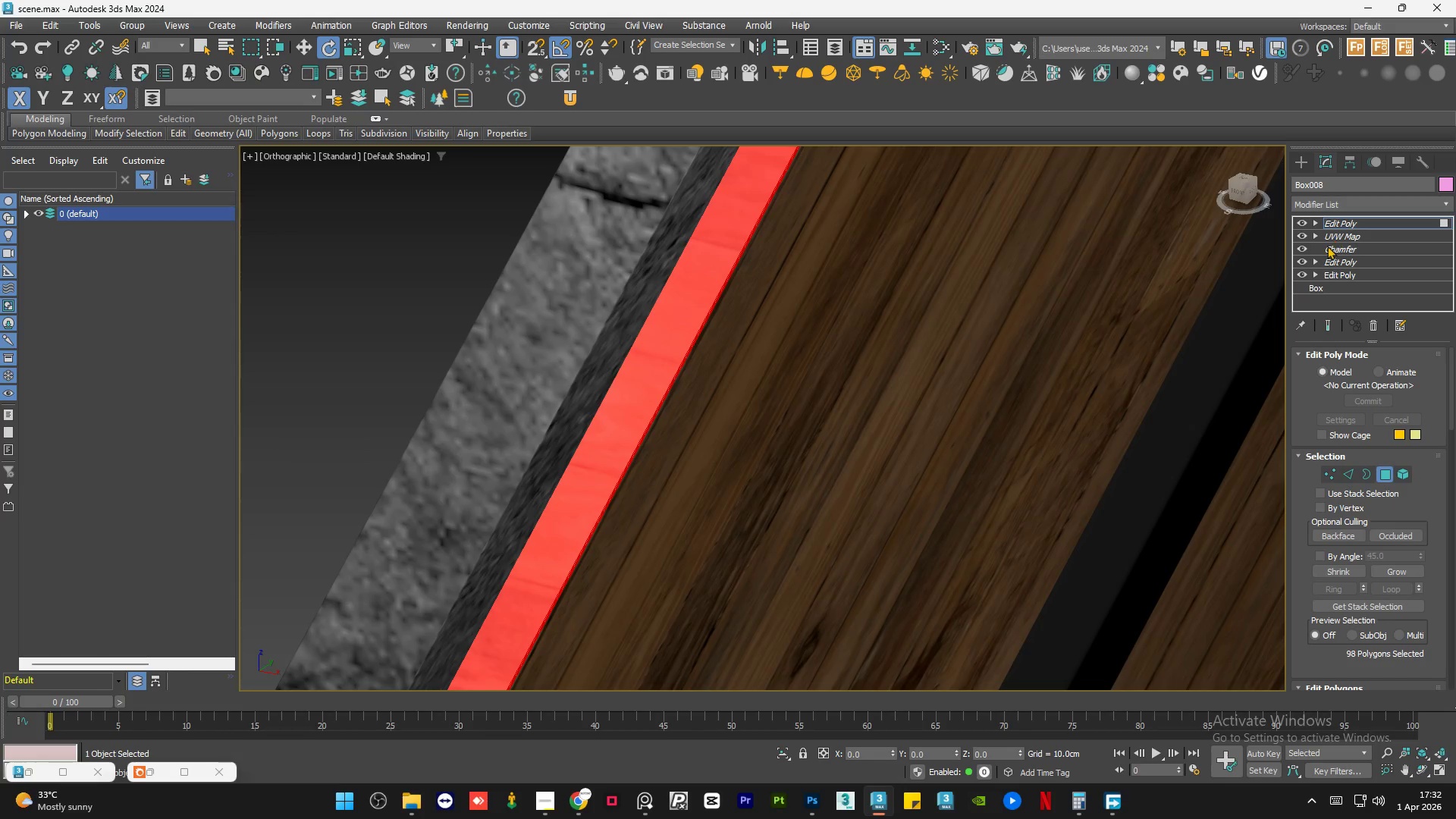 
hold_key(key=AltLeft, duration=1.26)
 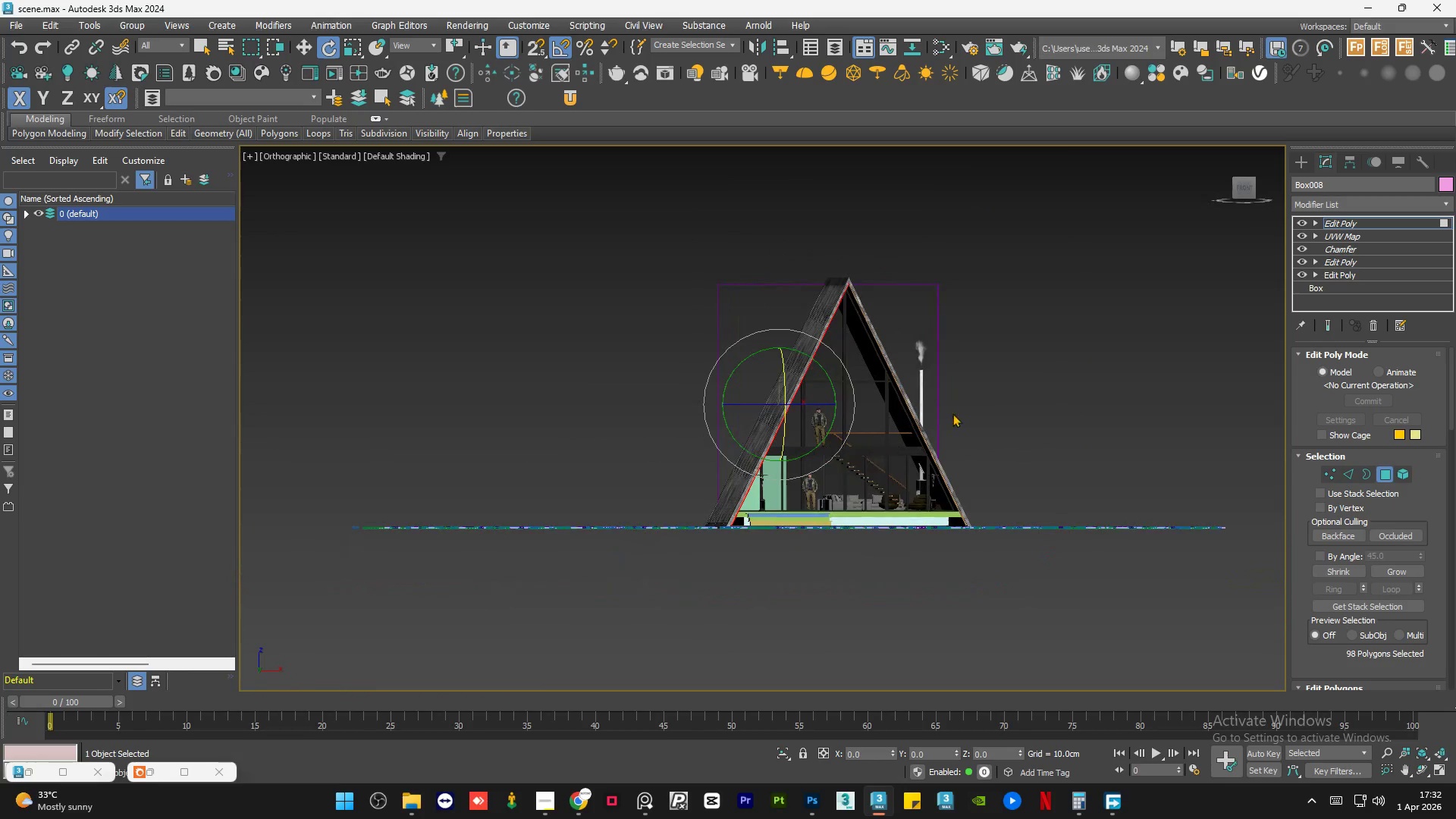 
scroll: coordinate [710, 450], scroll_direction: down, amount: 11.0
 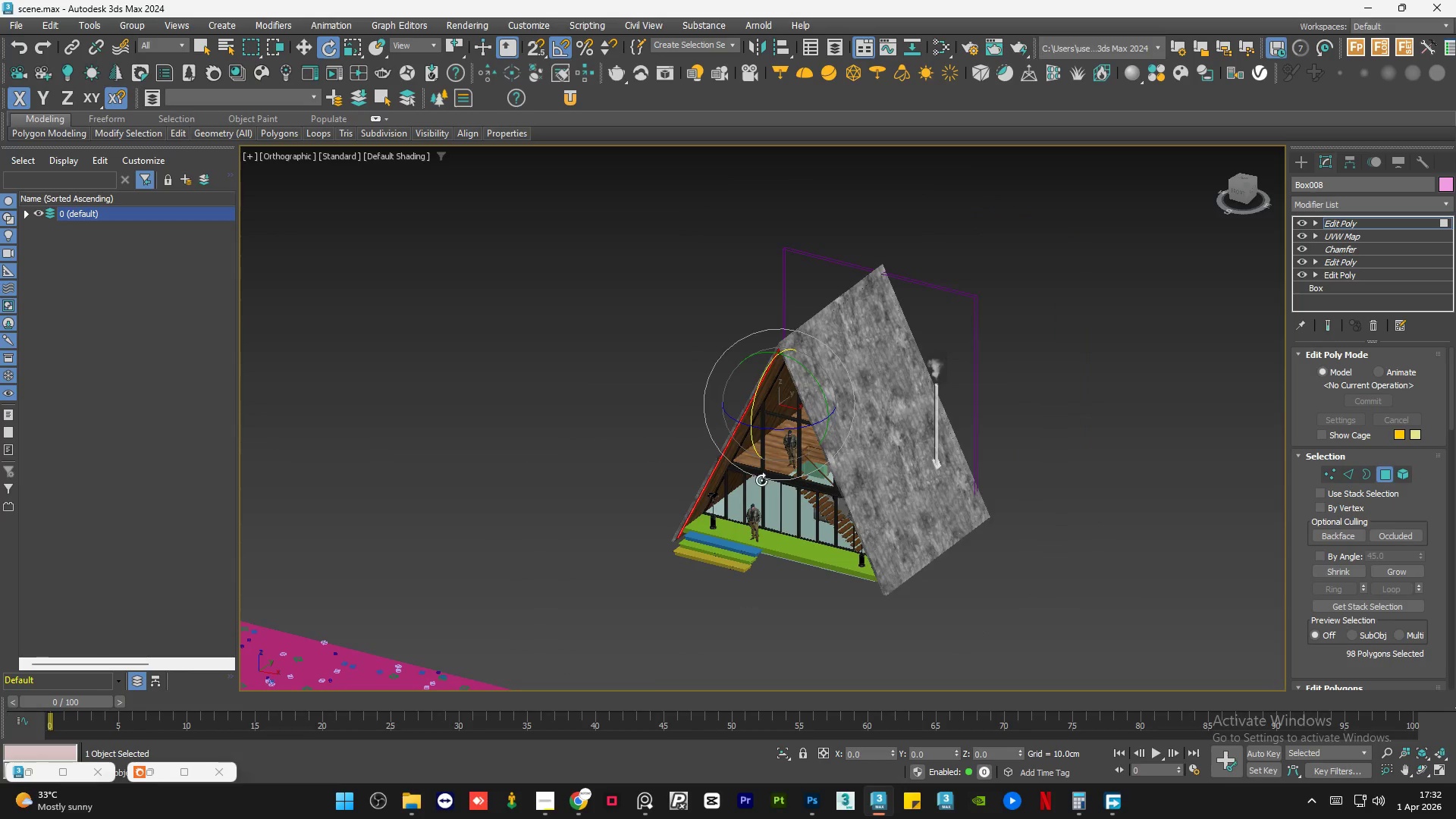 
hold_key(key=AltLeft, duration=1.03)
left_click_drag(start_coordinate=[1028, 361], to_coordinate=[873, 450])
 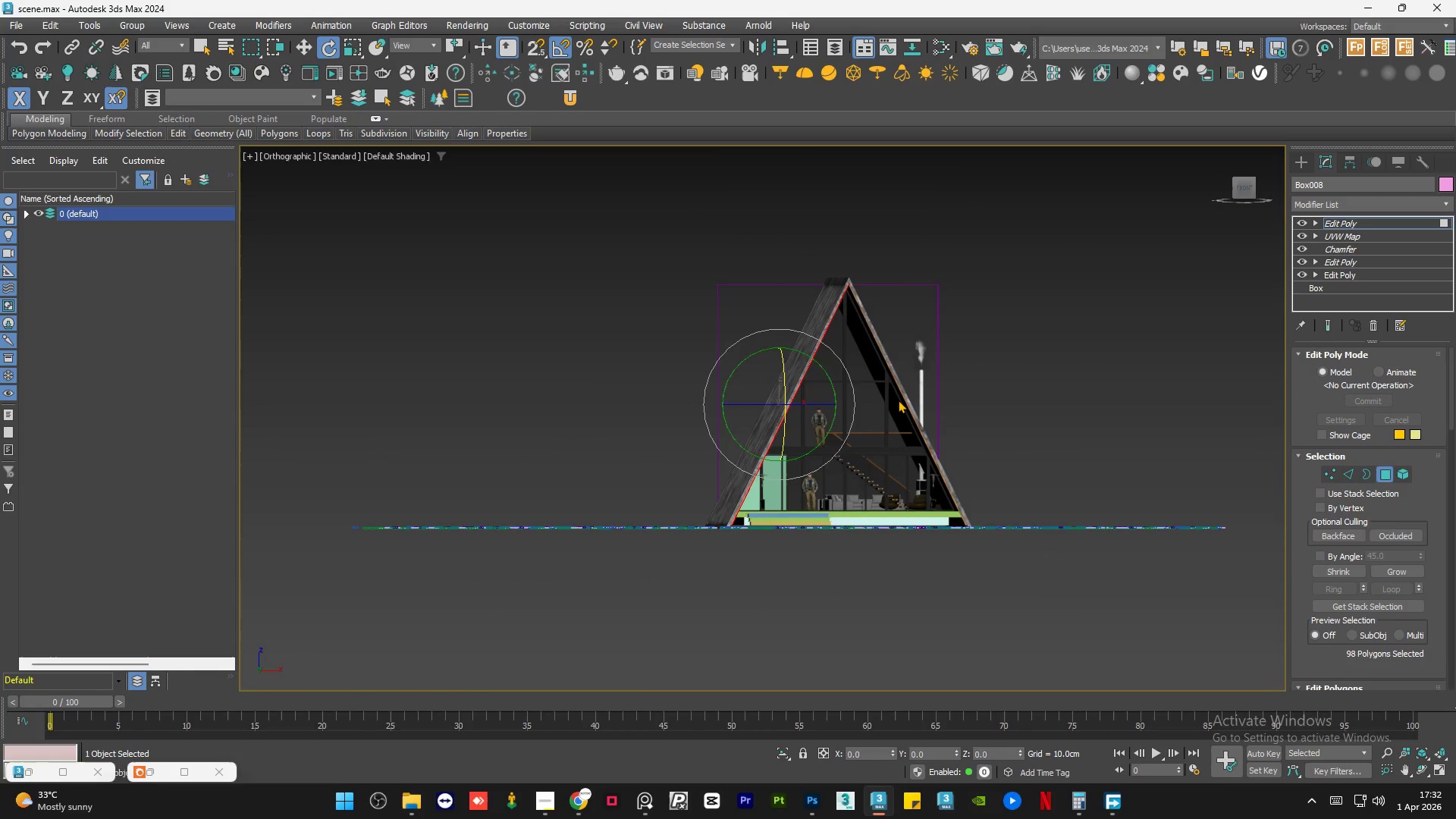 
hold_key(key=AltLeft, duration=0.89)
 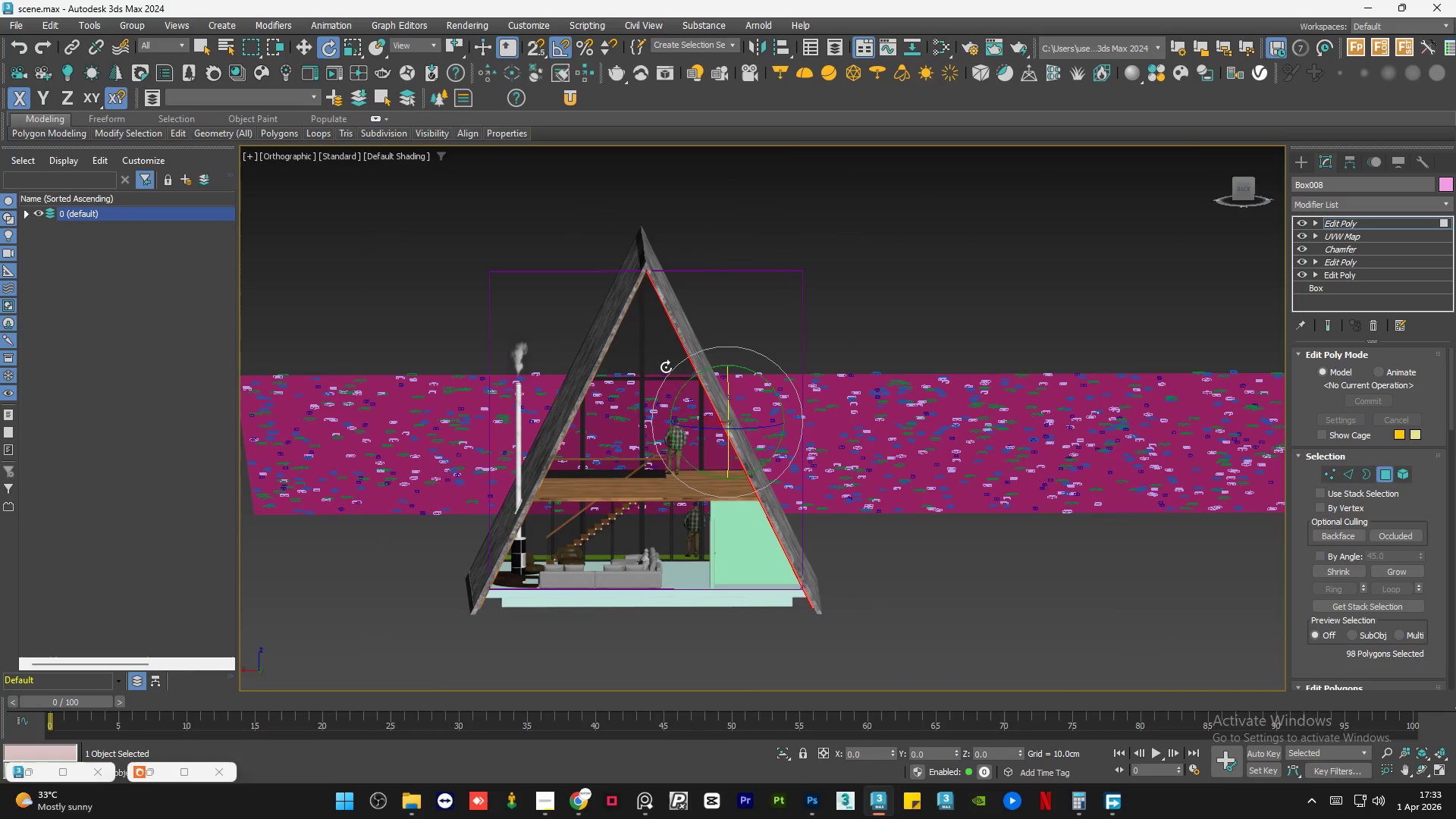 
scroll: coordinate [896, 422], scroll_direction: up, amount: 2.0
 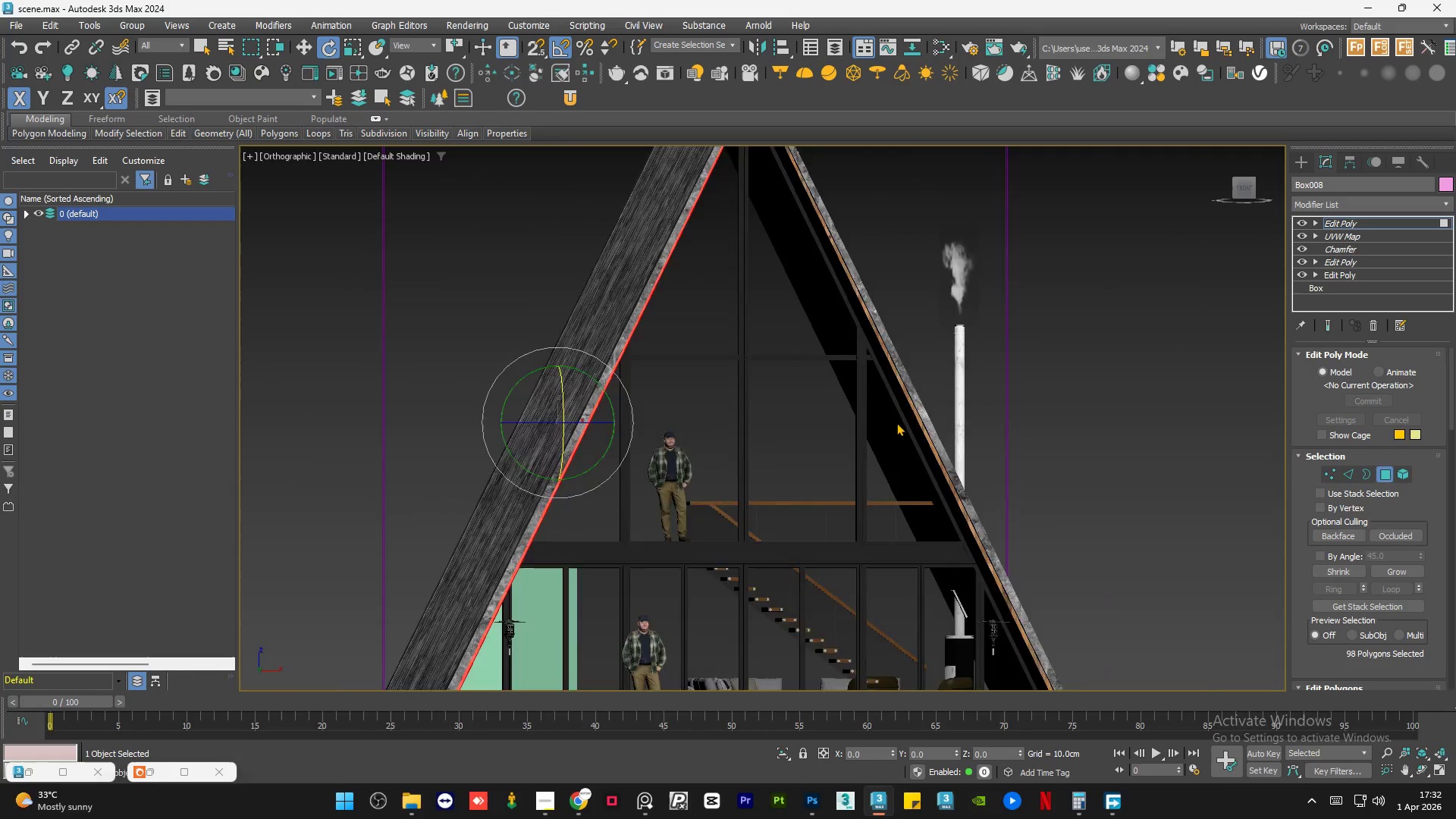 
hold_key(key=AltLeft, duration=0.45)
 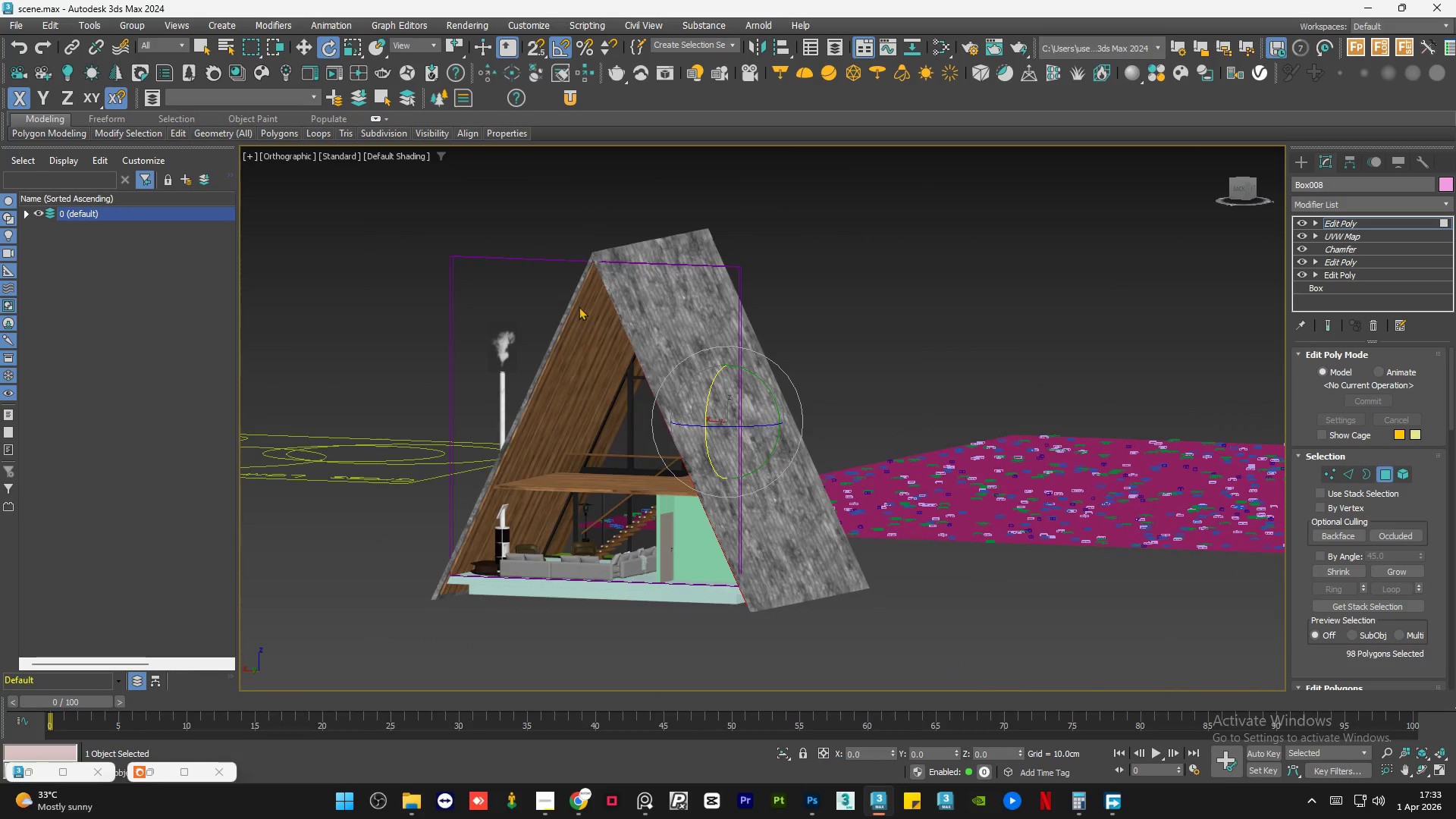 
hold_key(key=AltLeft, duration=0.8)
 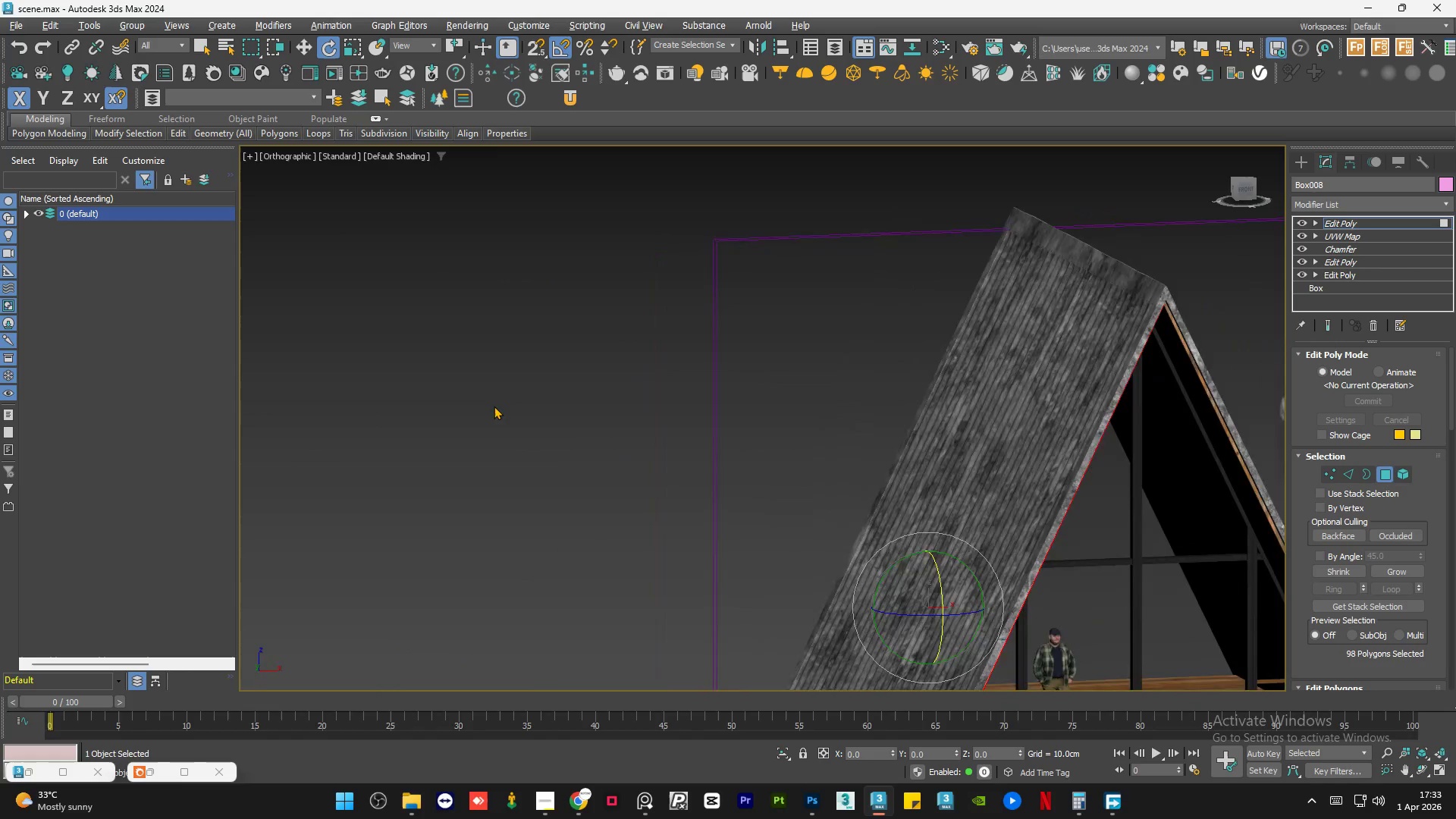 
scroll: coordinate [632, 374], scroll_direction: up, amount: 2.0
 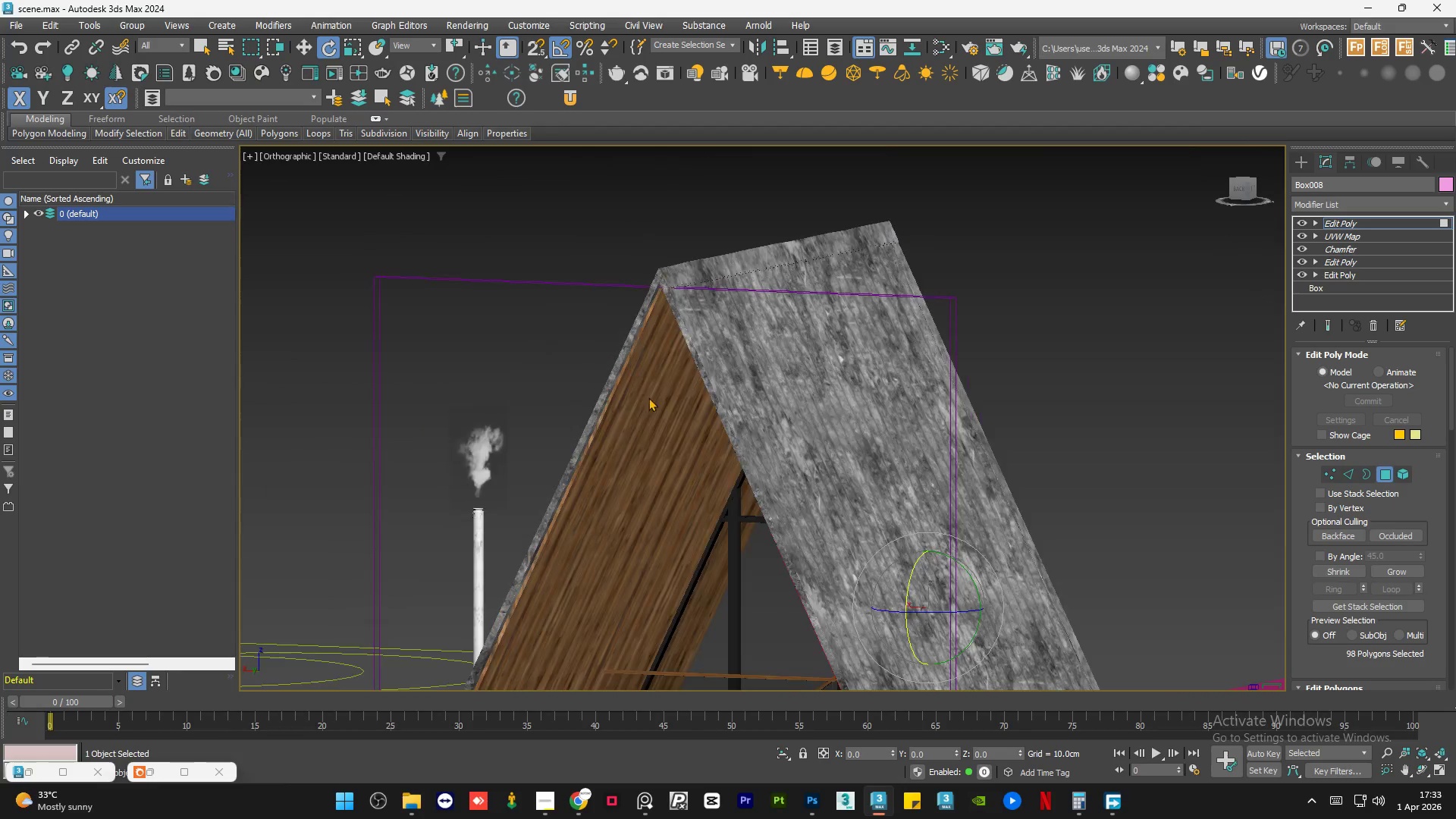 
hold_key(key=AltLeft, duration=0.94)
 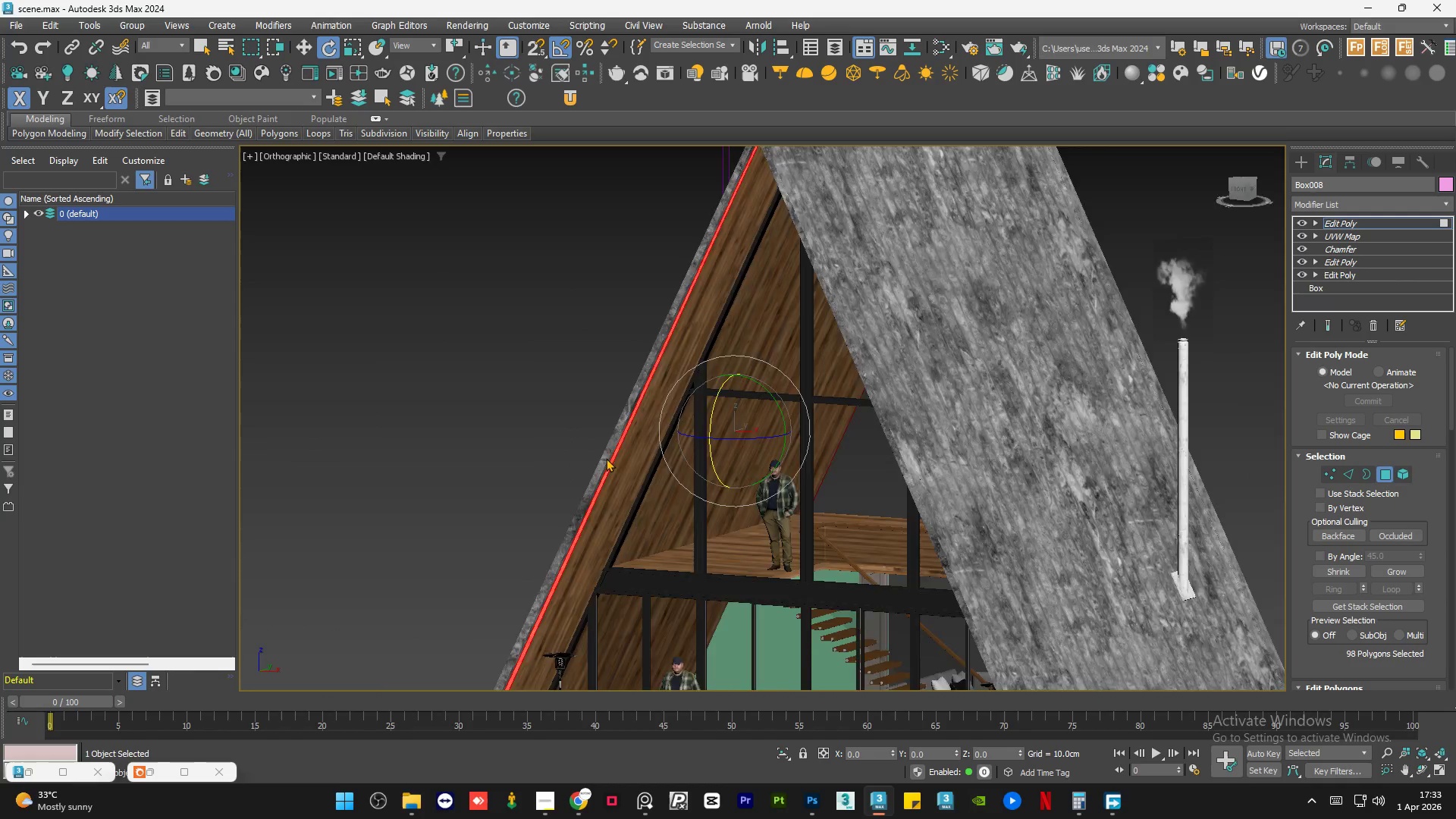 
scroll: coordinate [482, 378], scroll_direction: down, amount: 3.0
 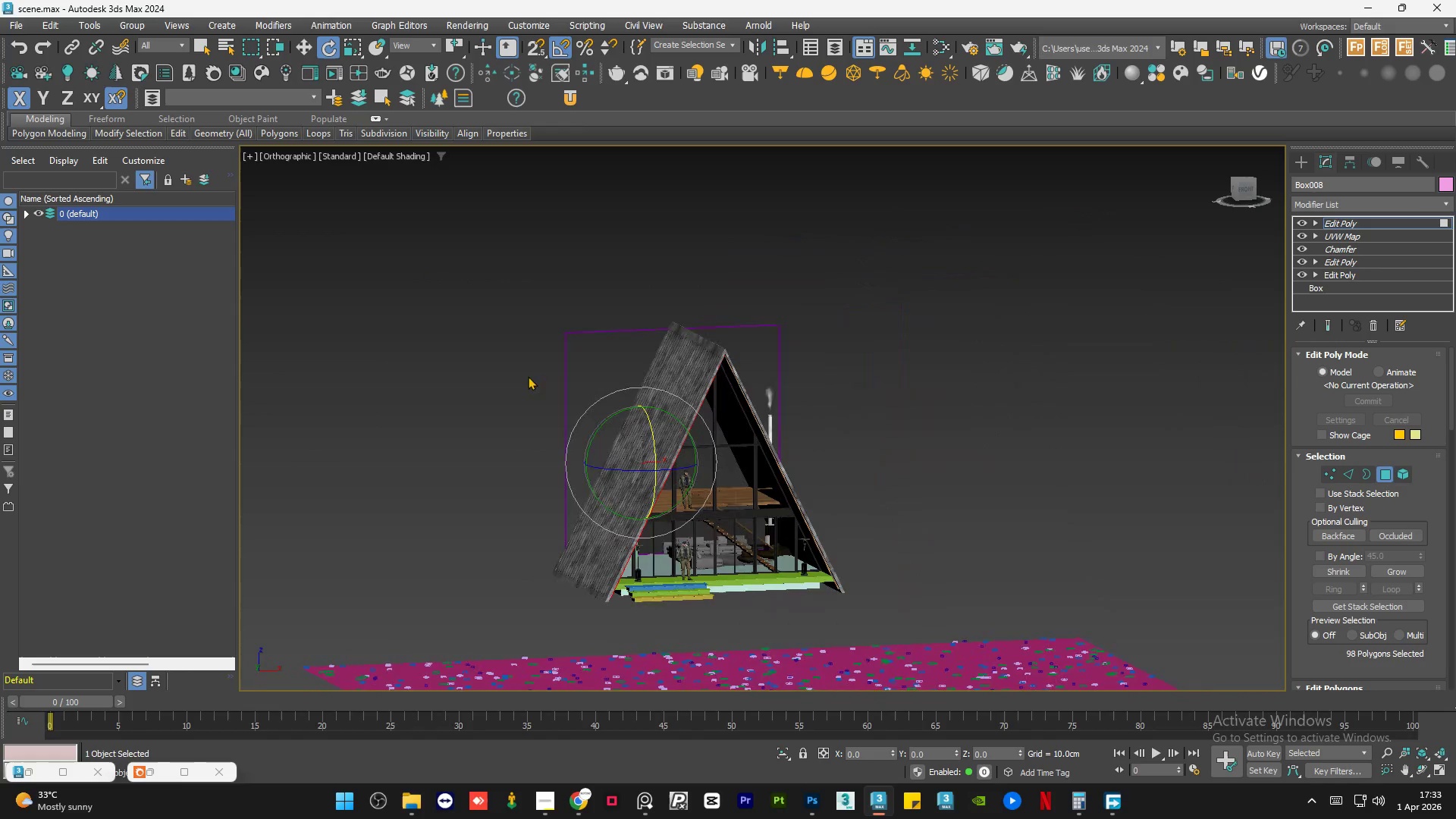 
scroll: coordinate [645, 329], scroll_direction: up, amount: 10.0
 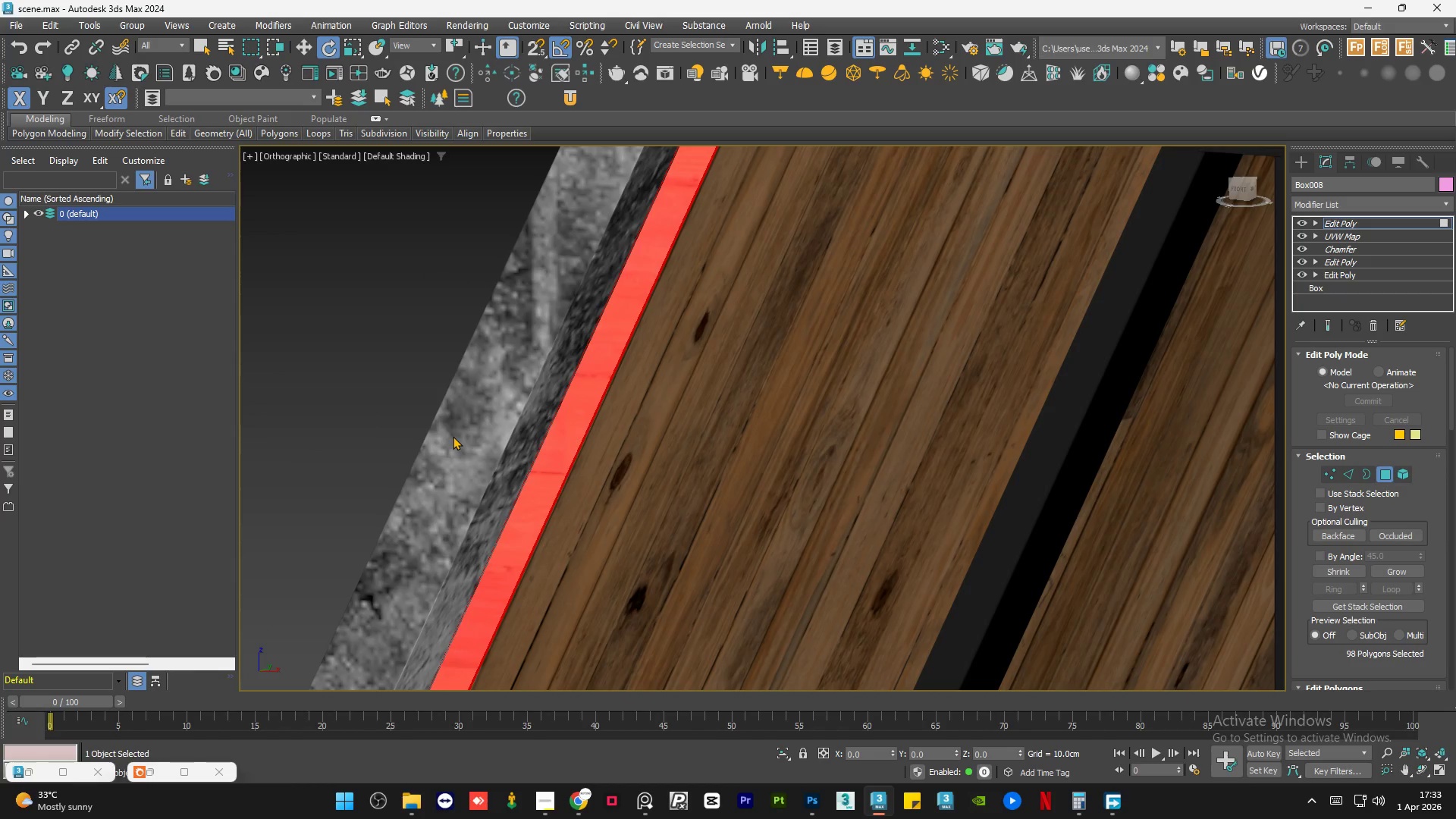 
left_click([1357, 208])
 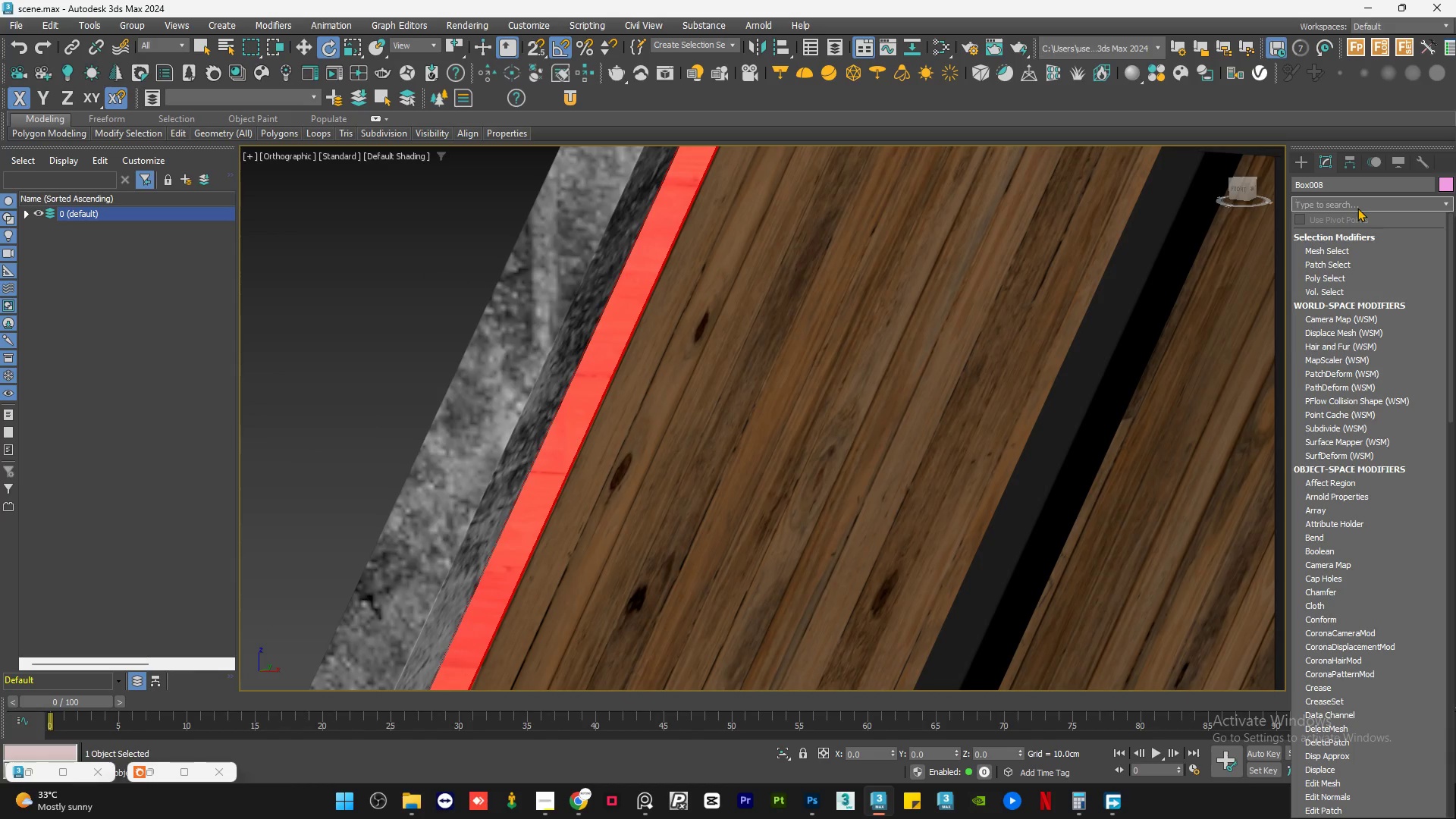 
type(uv)
 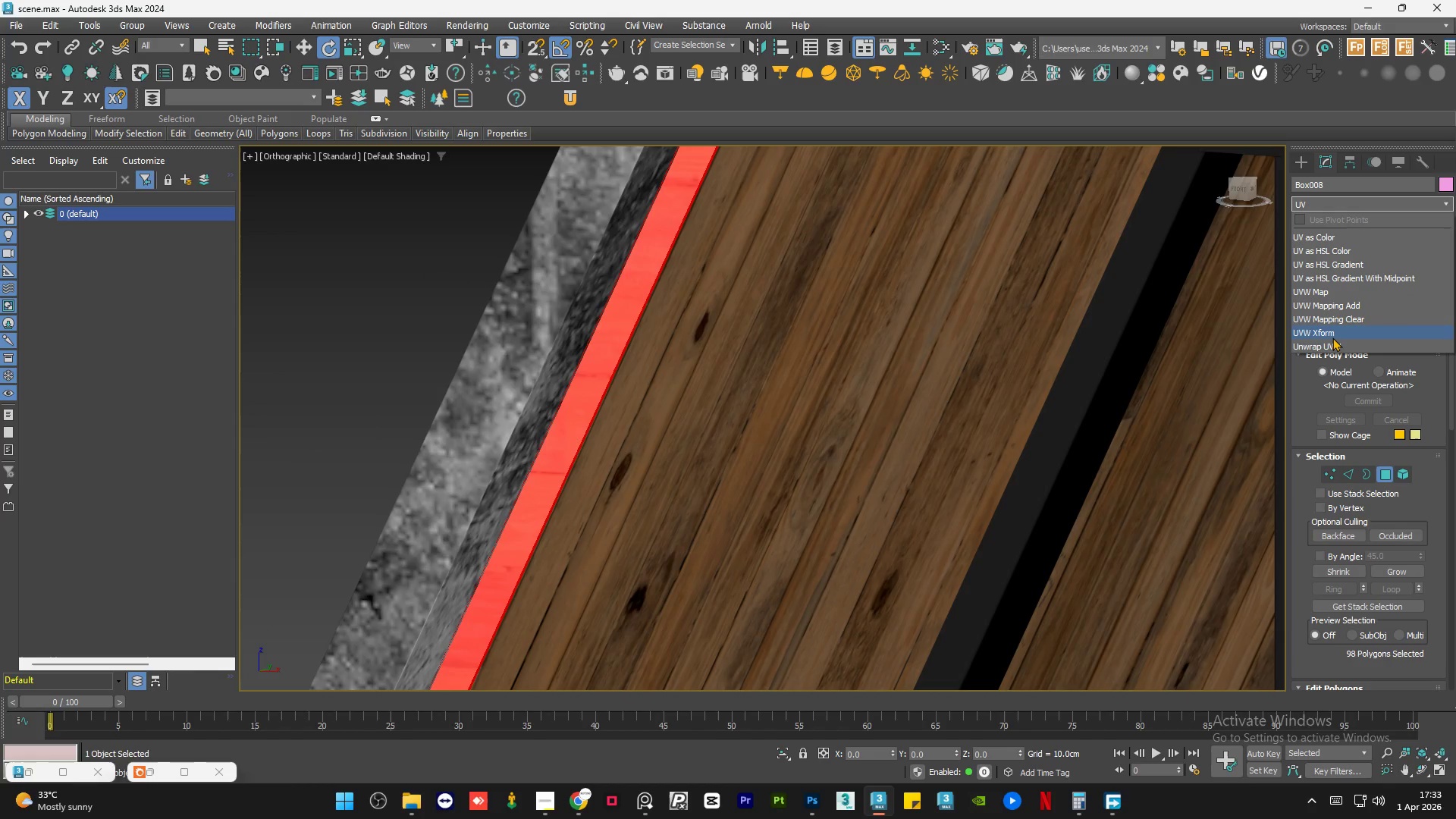 
left_click([1333, 333])
 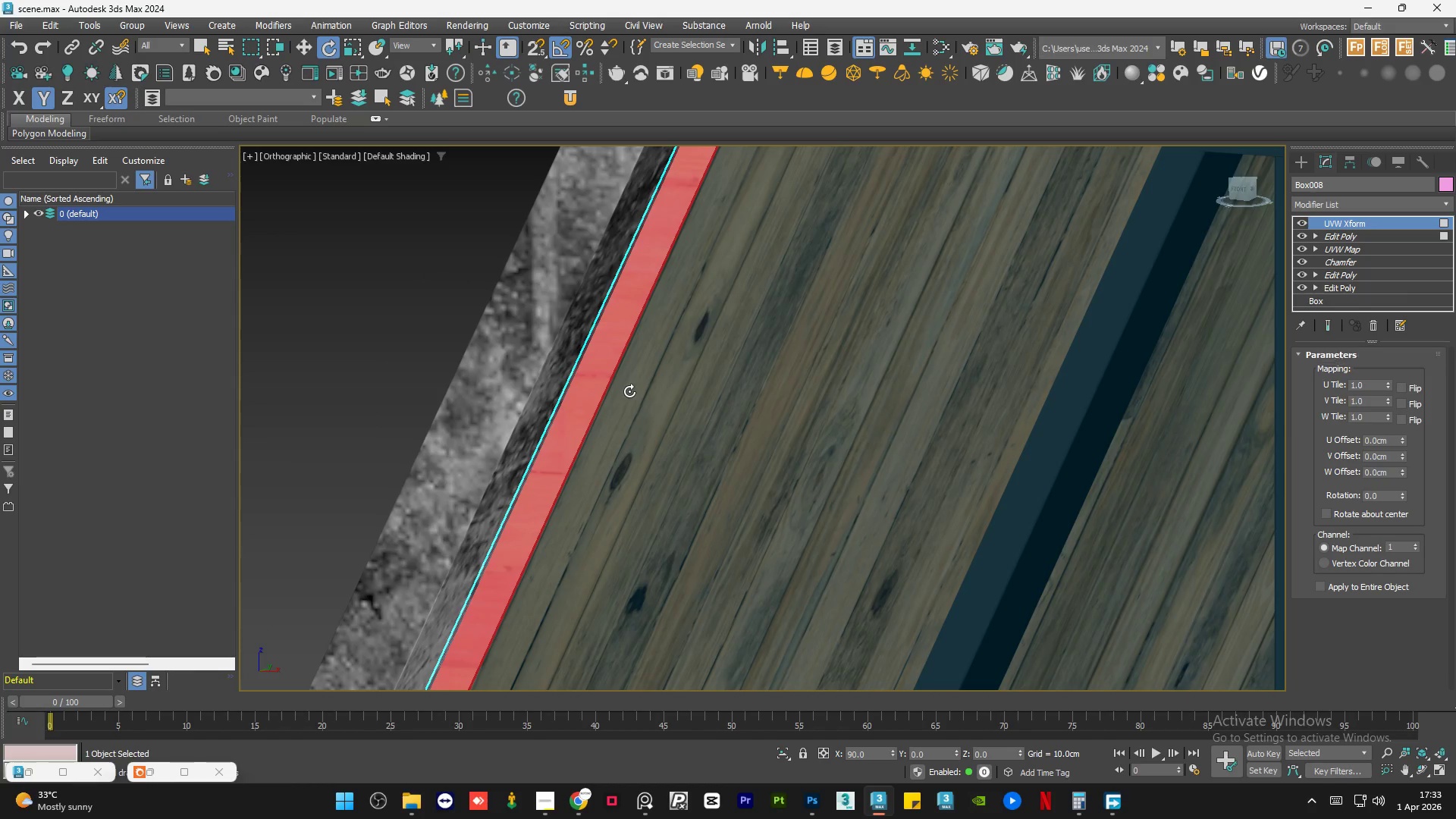 
key(F2)
 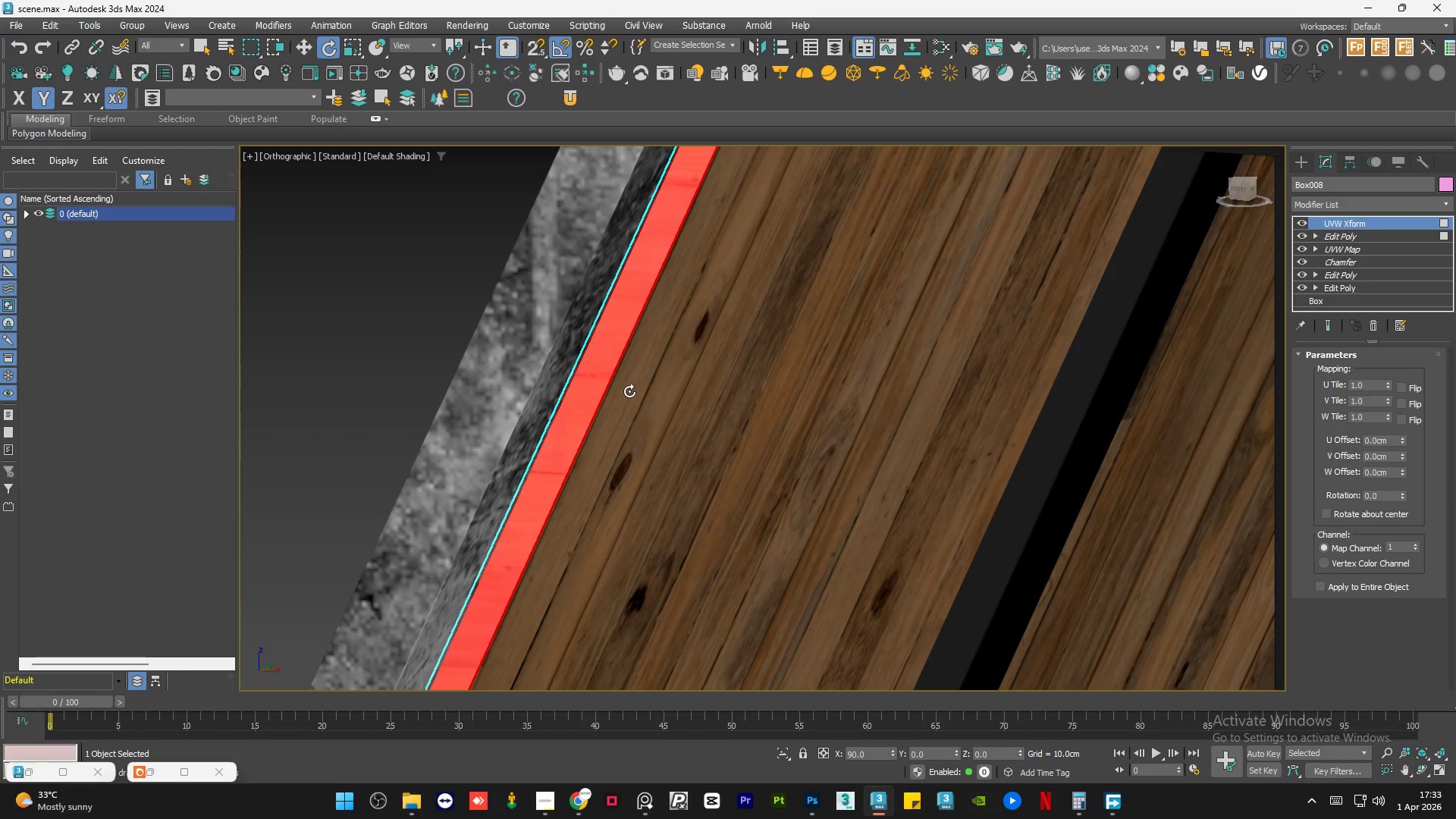 
key(F2)
 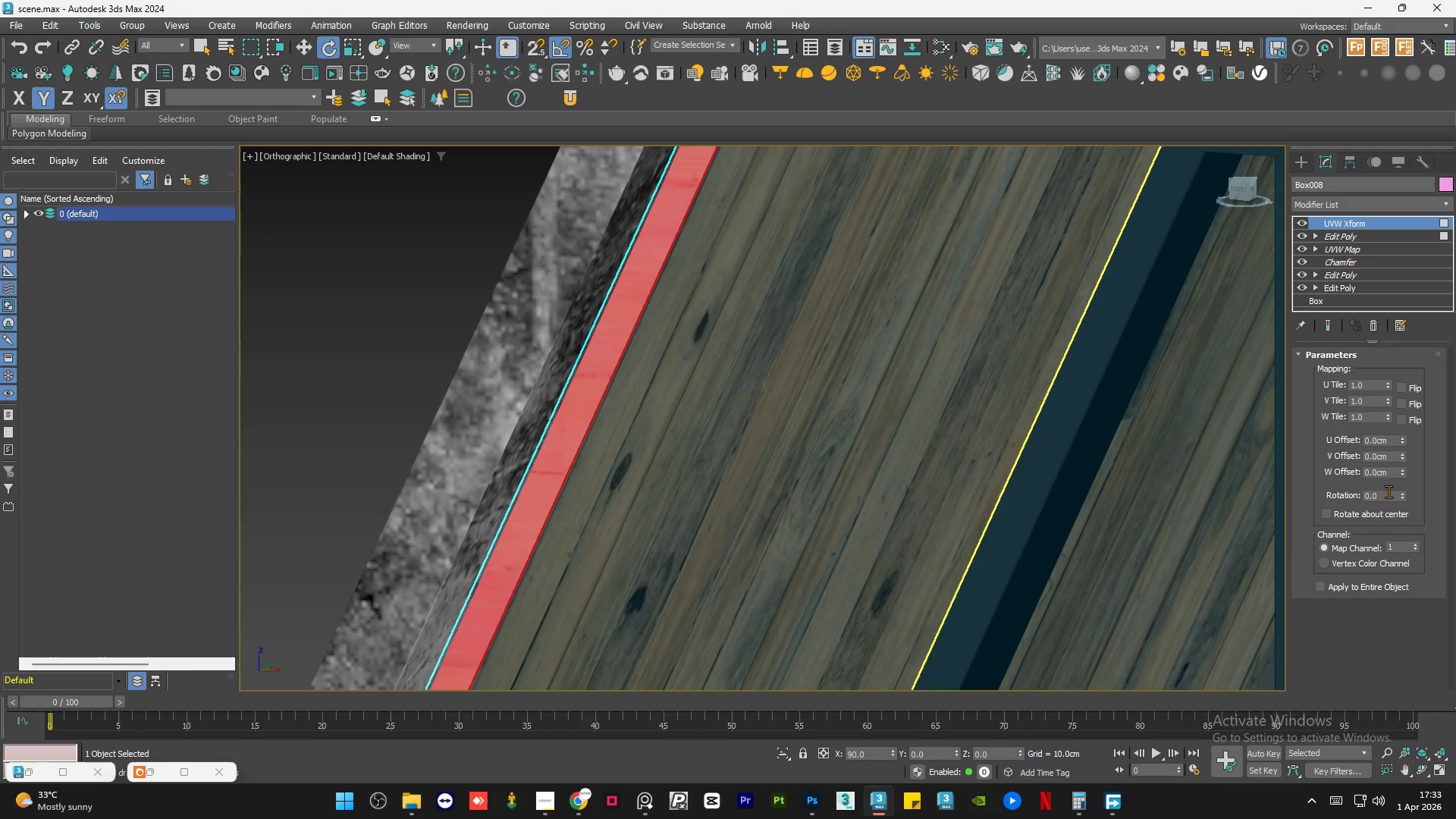 
double_click([1392, 496])
 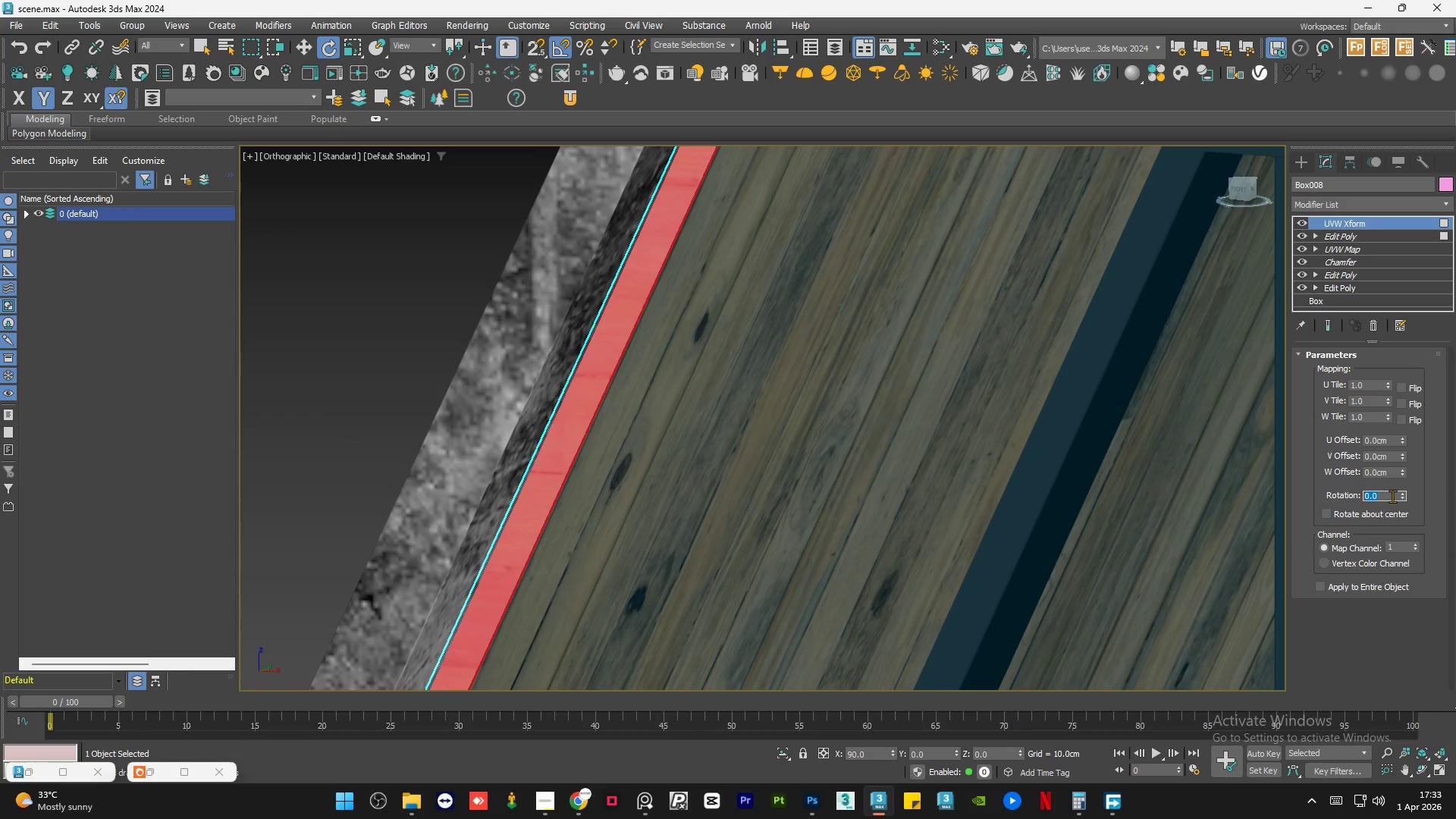 
key(Numpad4)
 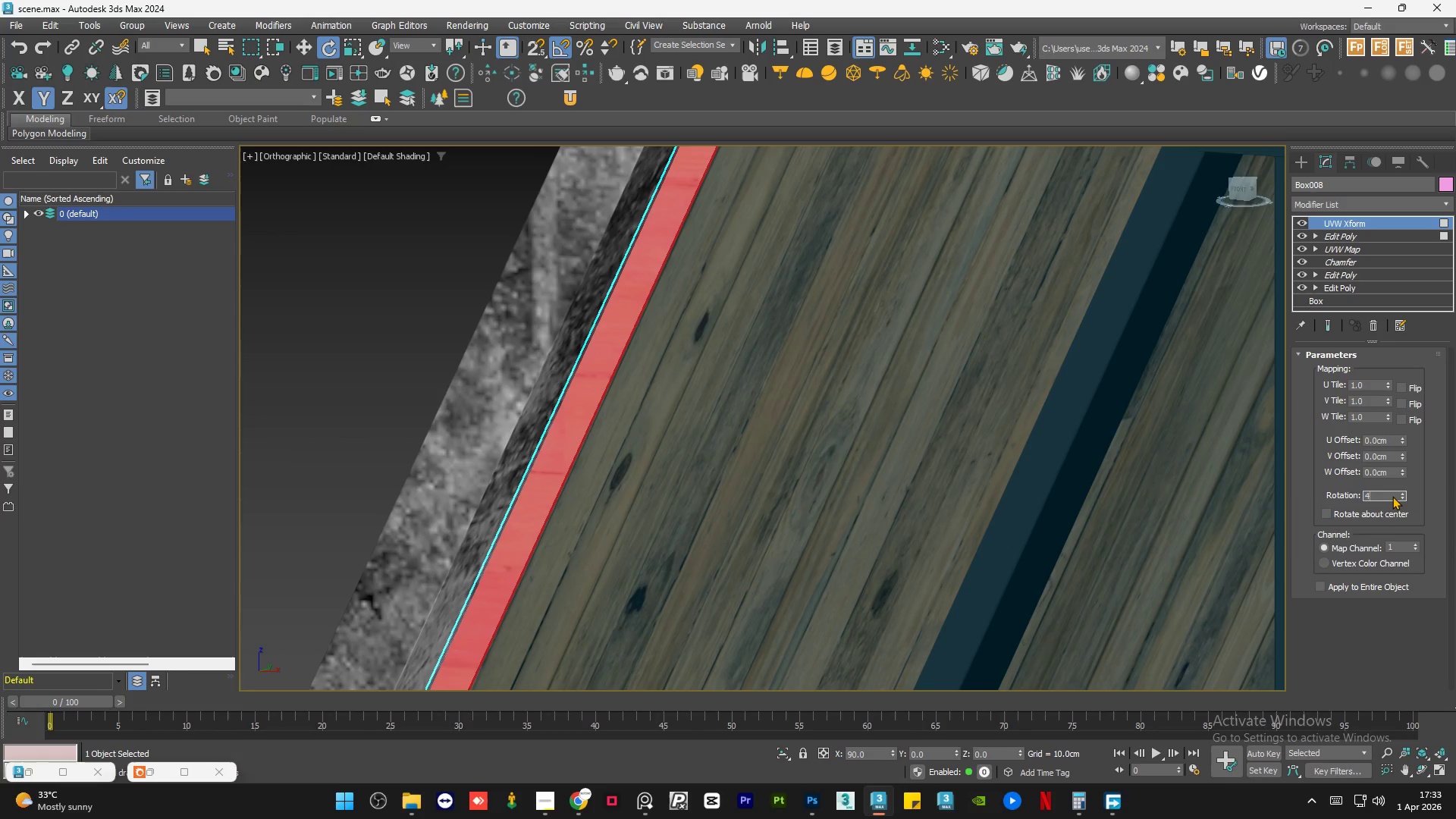 
key(Numpad5)
 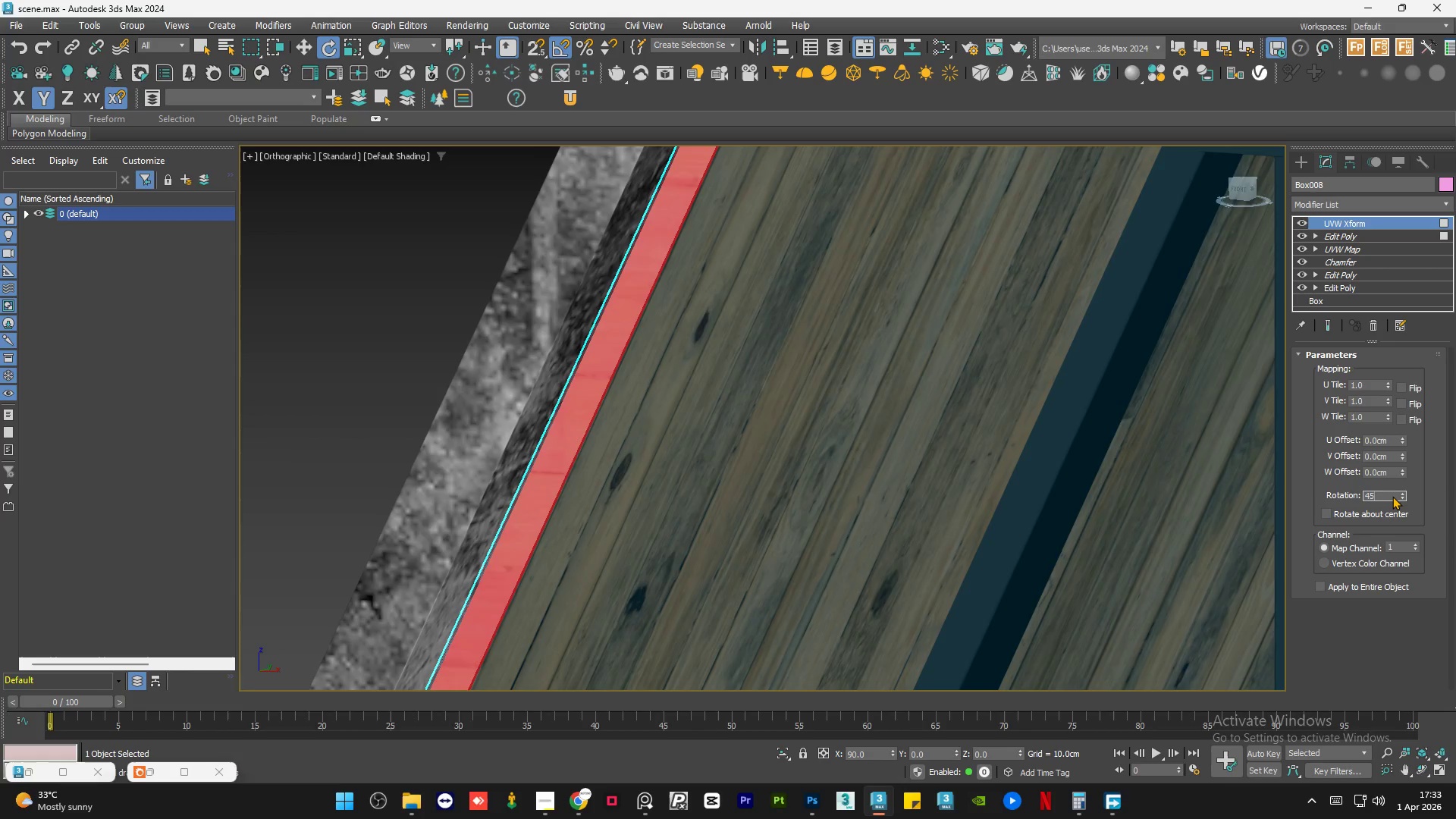 
key(NumpadEnter)
 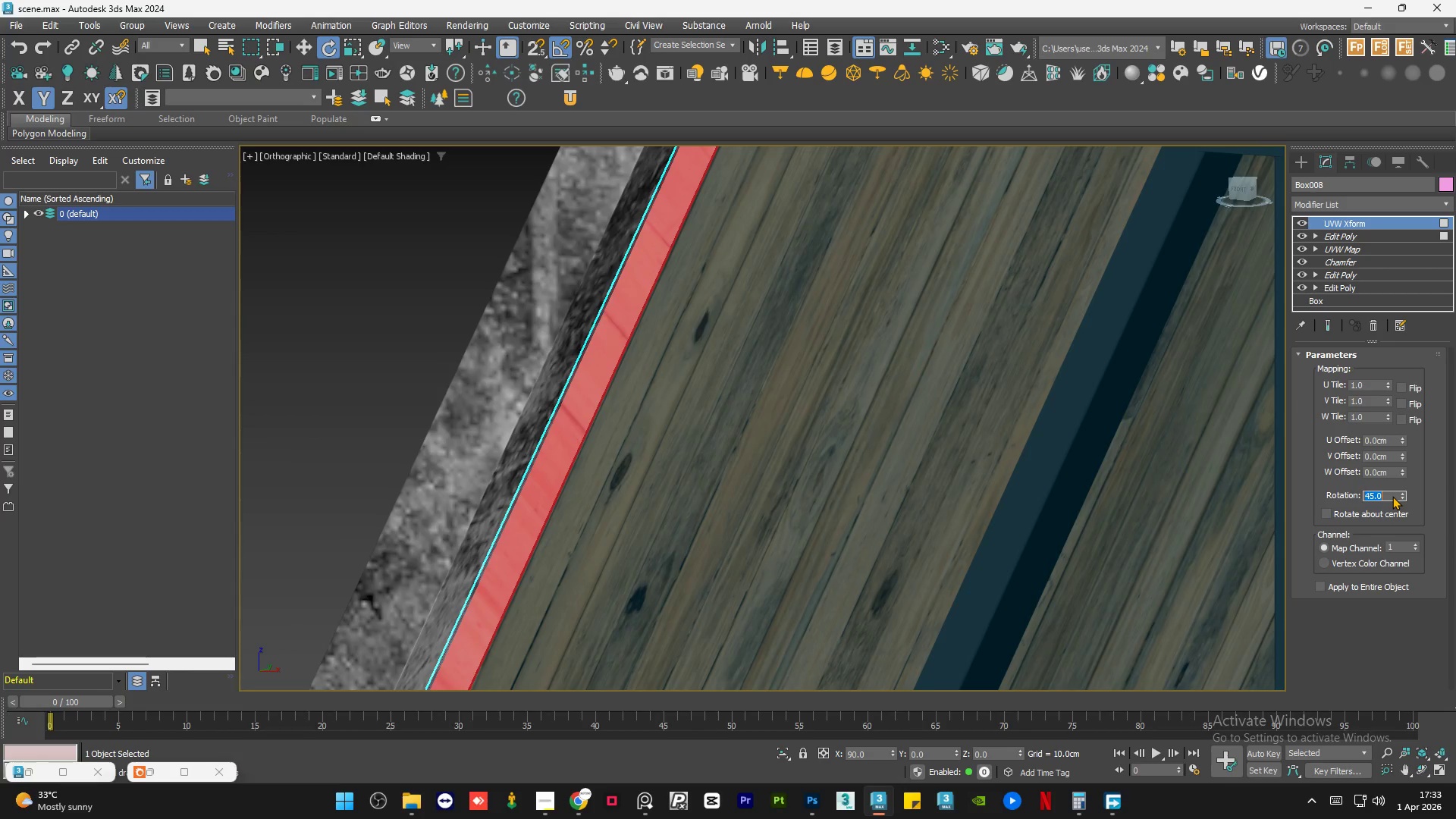 
key(Numpad6)
 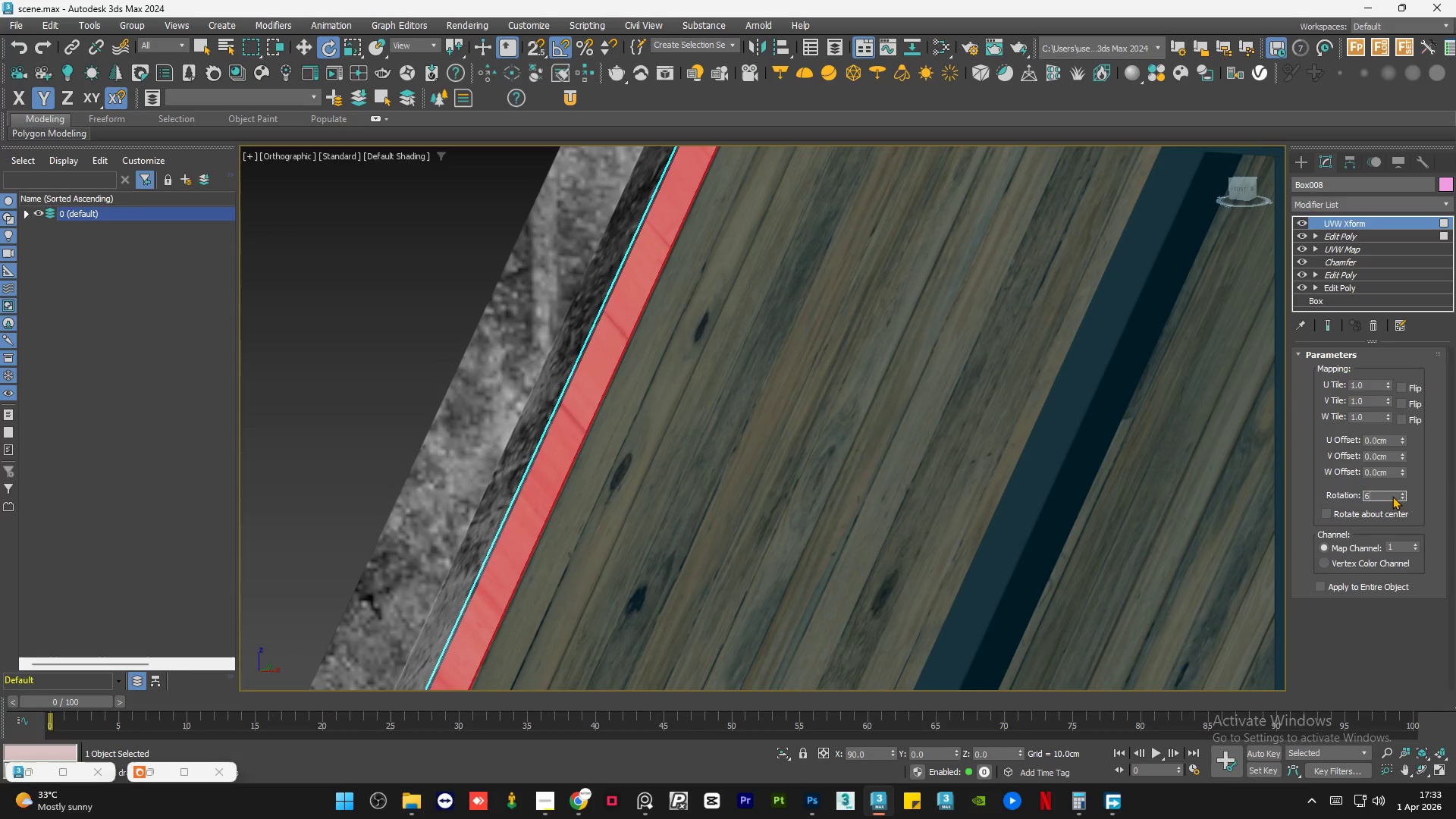 
key(Numpad0)
 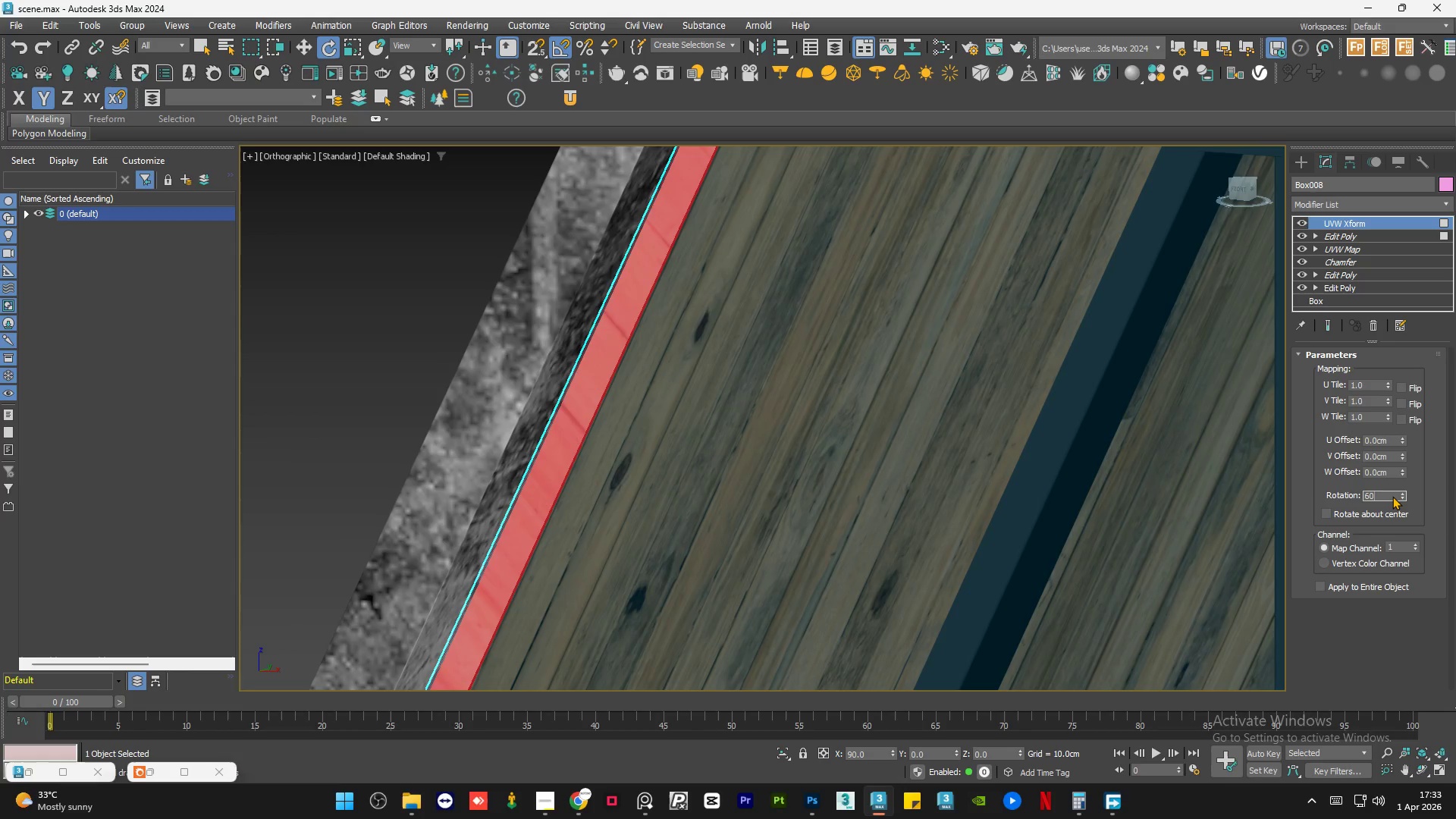 
key(NumpadEnter)
 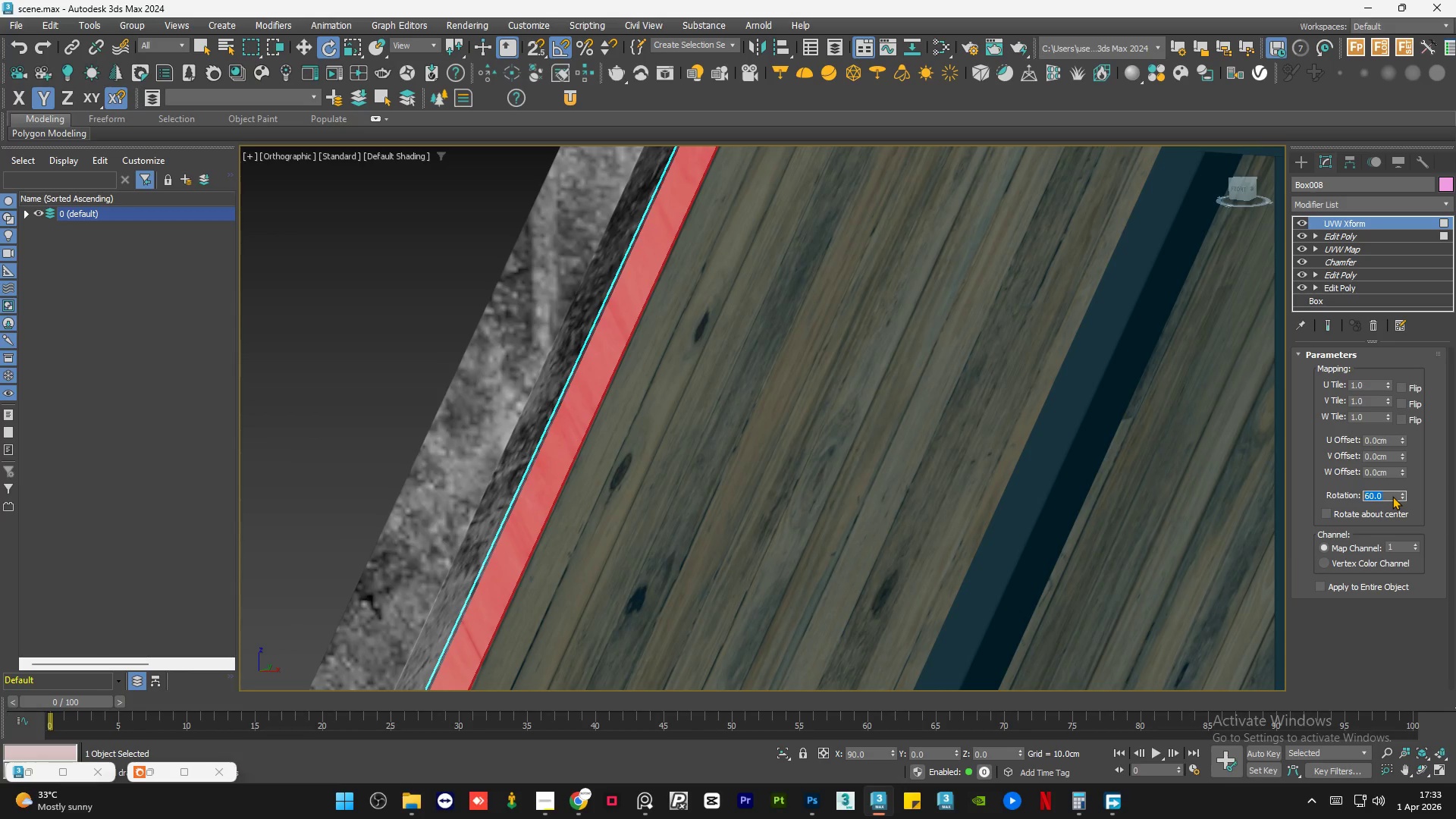 
key(Numpad9)
 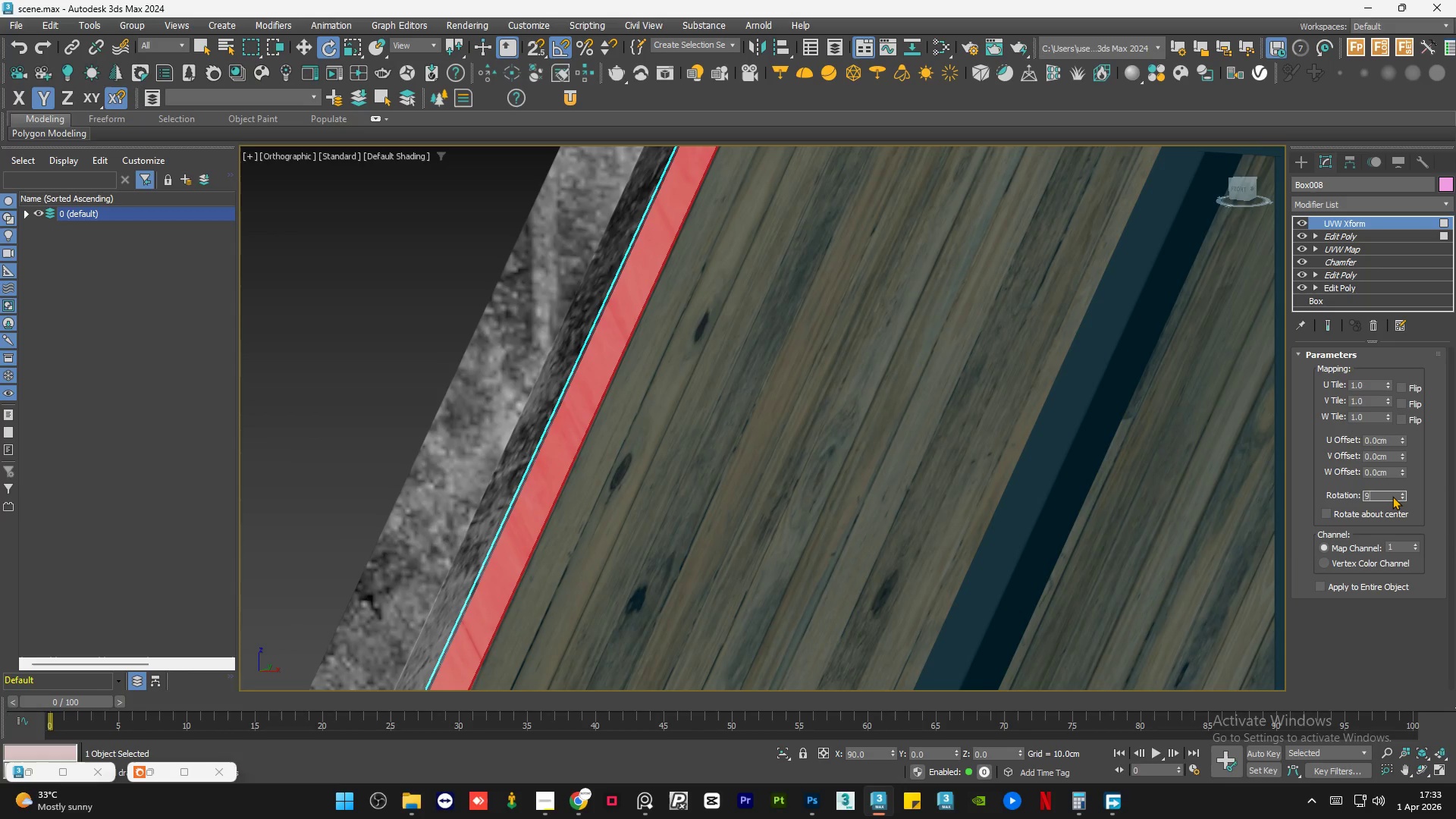 
key(Numpad0)
 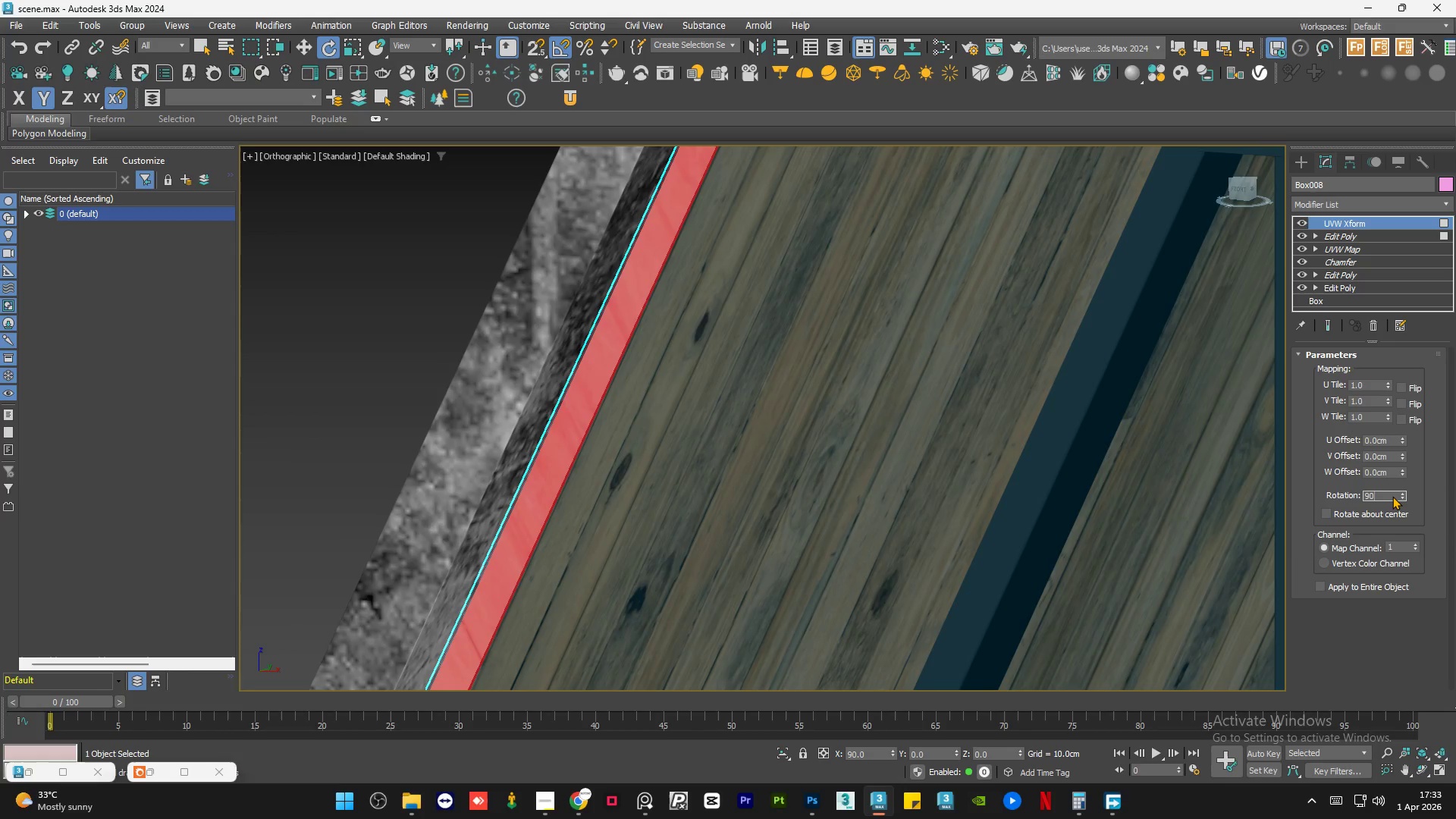 
key(NumpadEnter)
 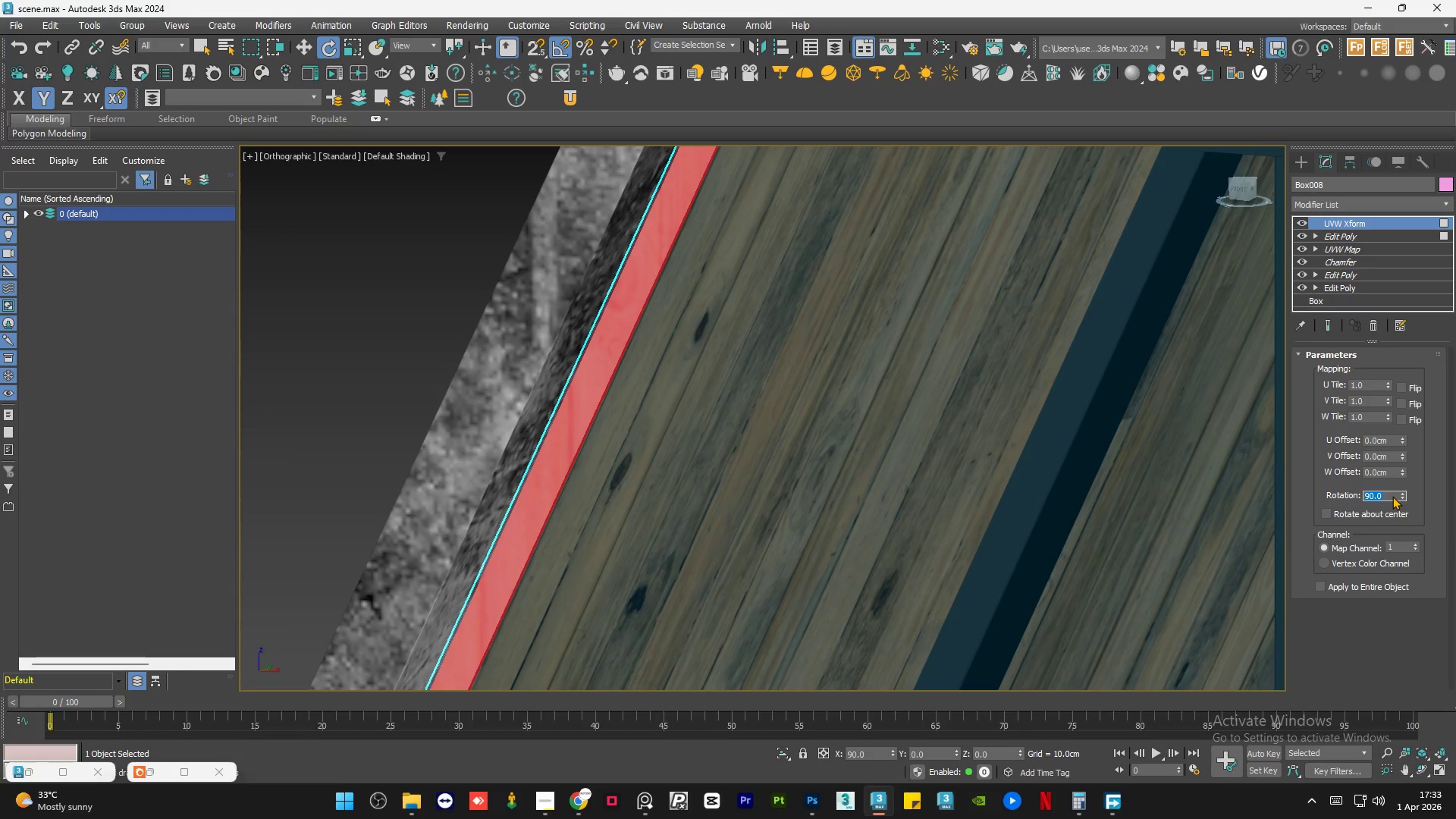 
key(Numpad1)
 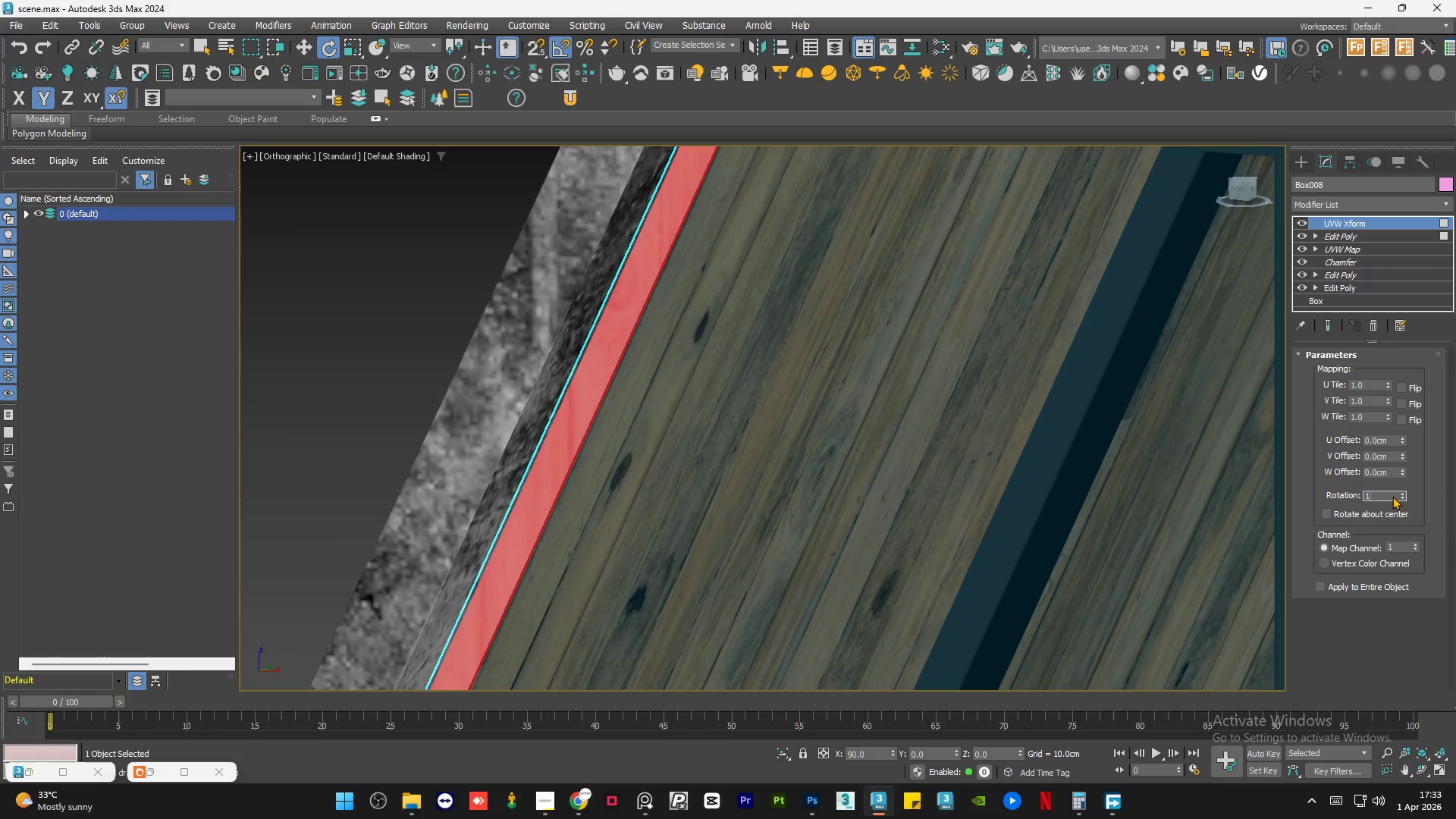 
key(Numpad0)
 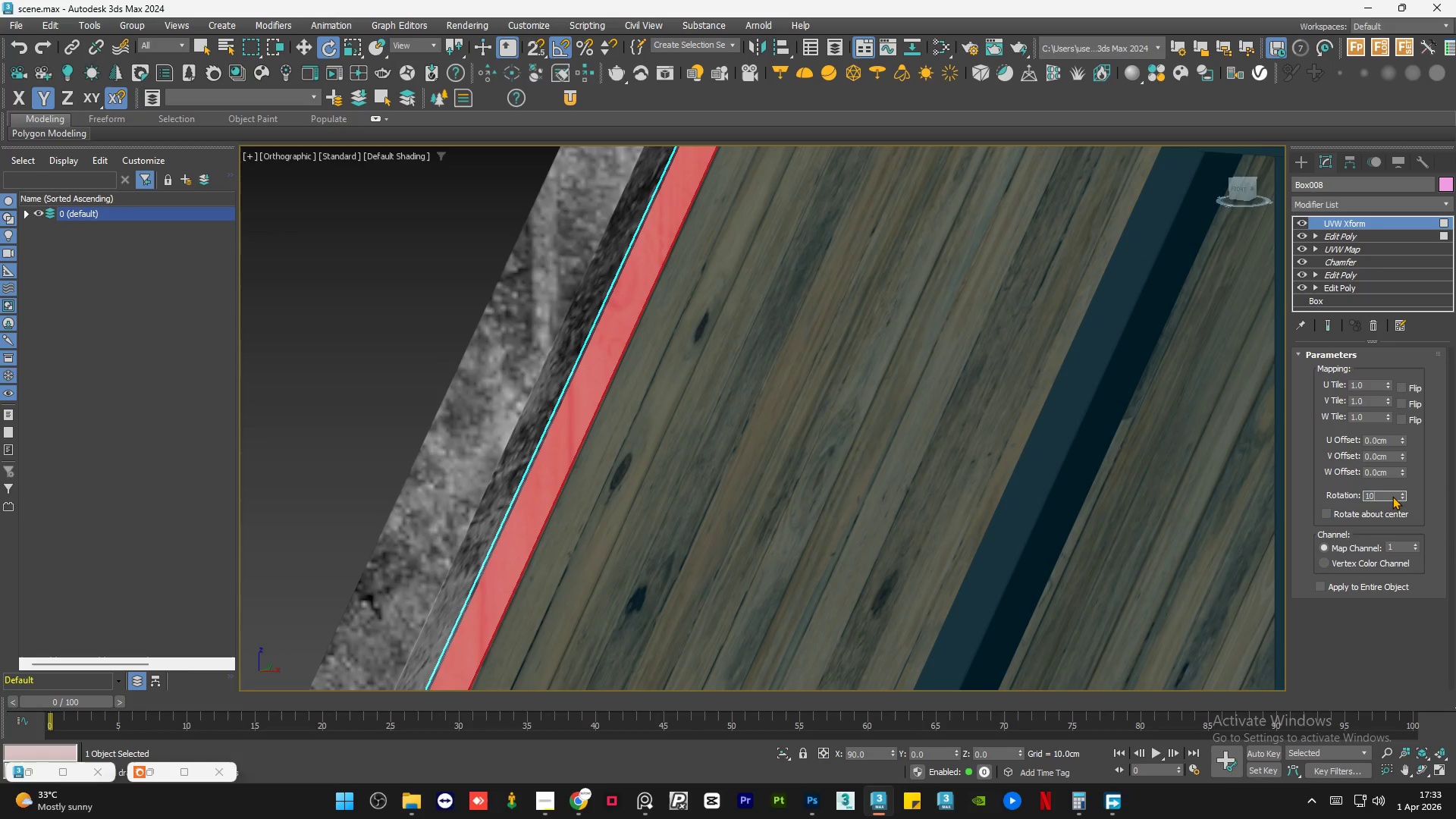 
key(Numpad0)
 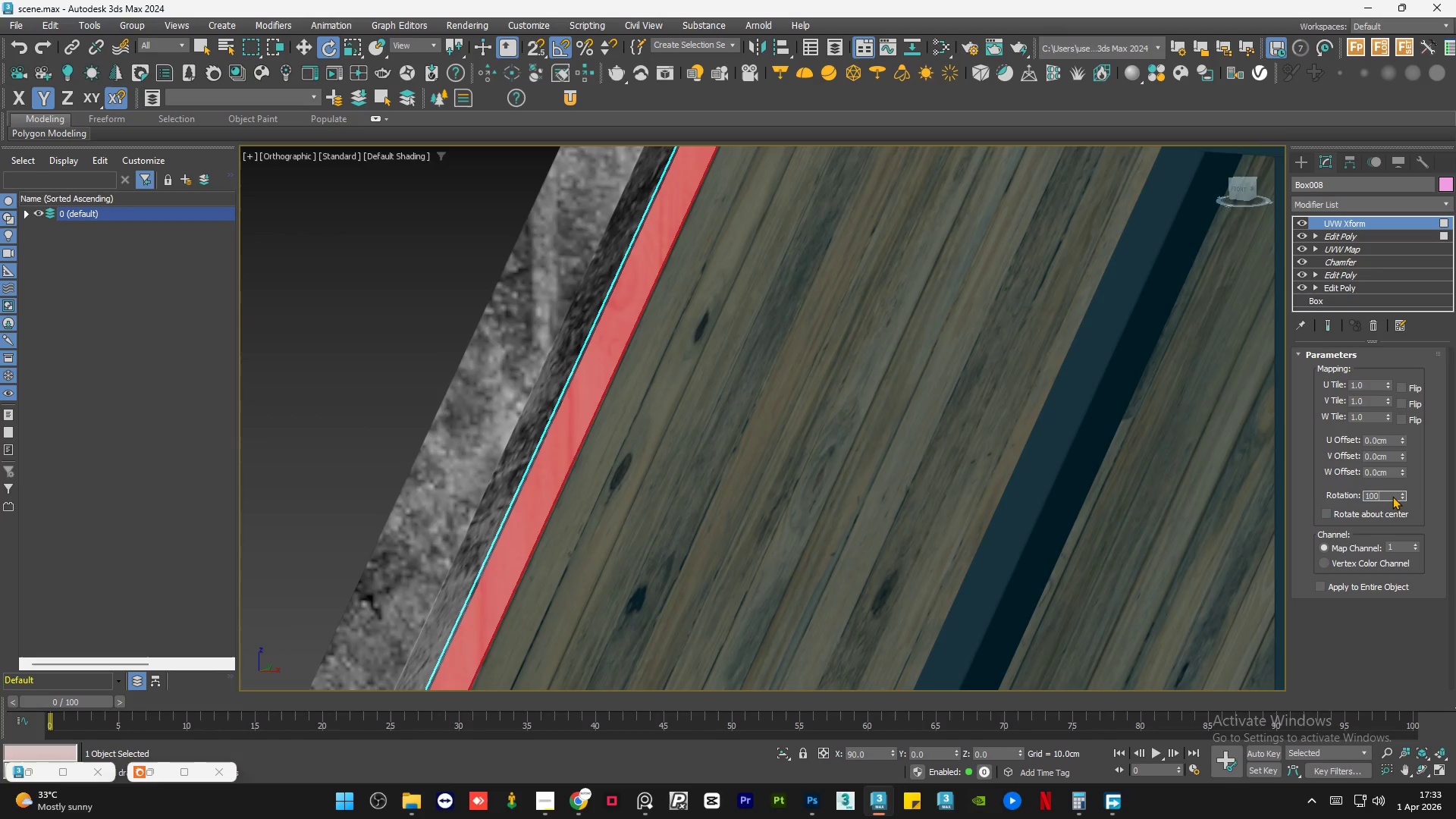 
key(NumpadEnter)
 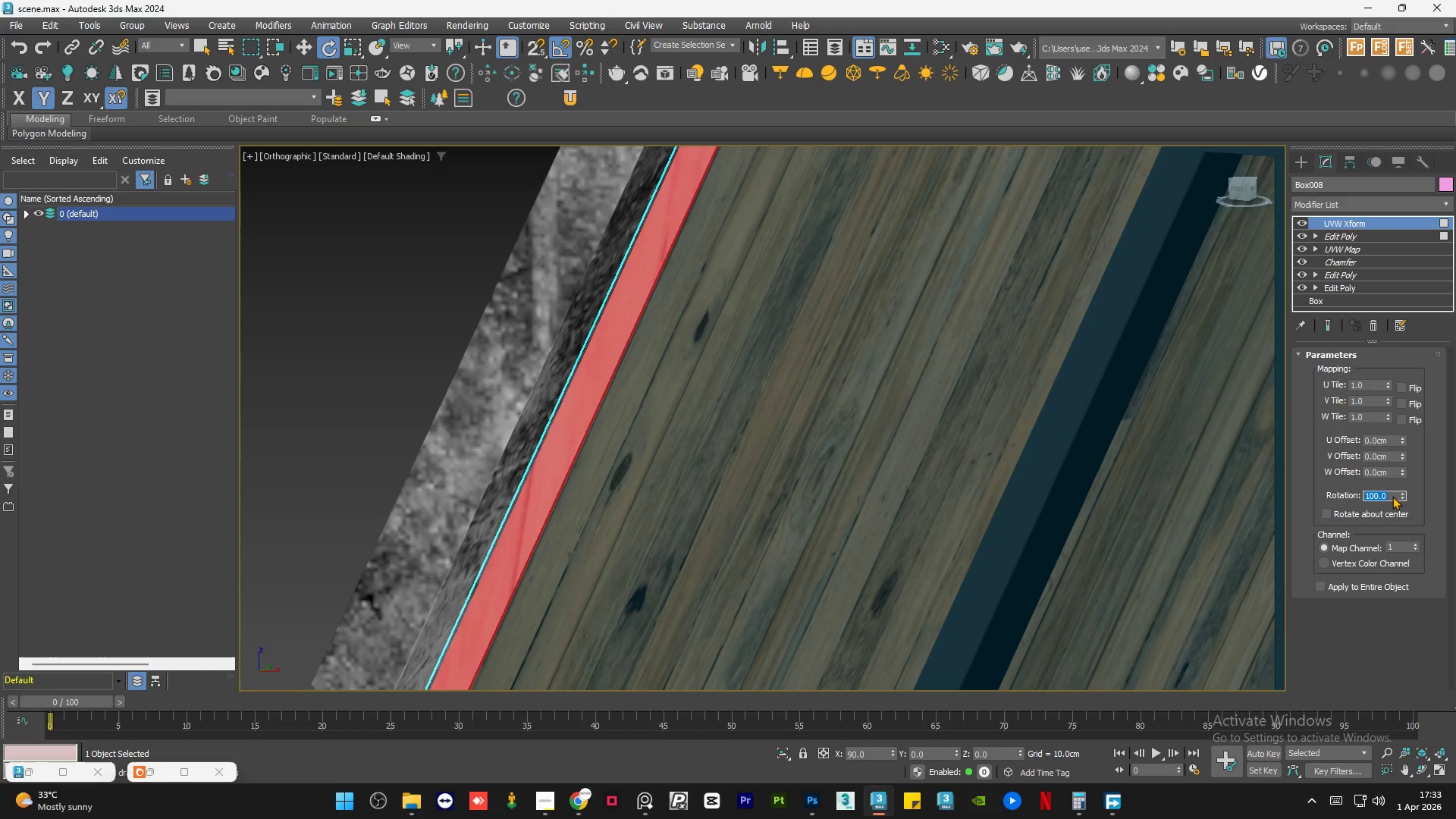 
key(Numpad1)
 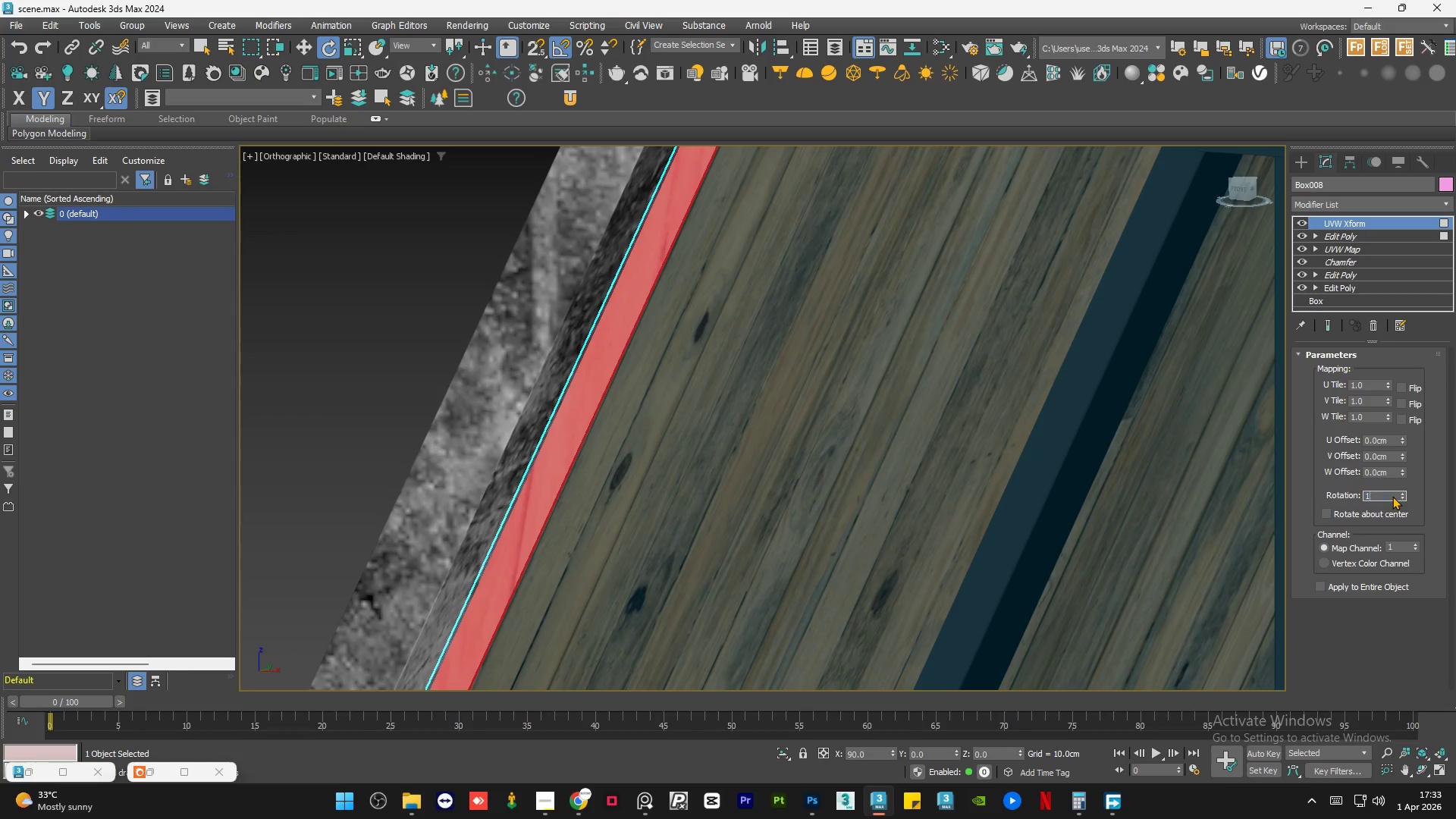 
key(Numpad2)
 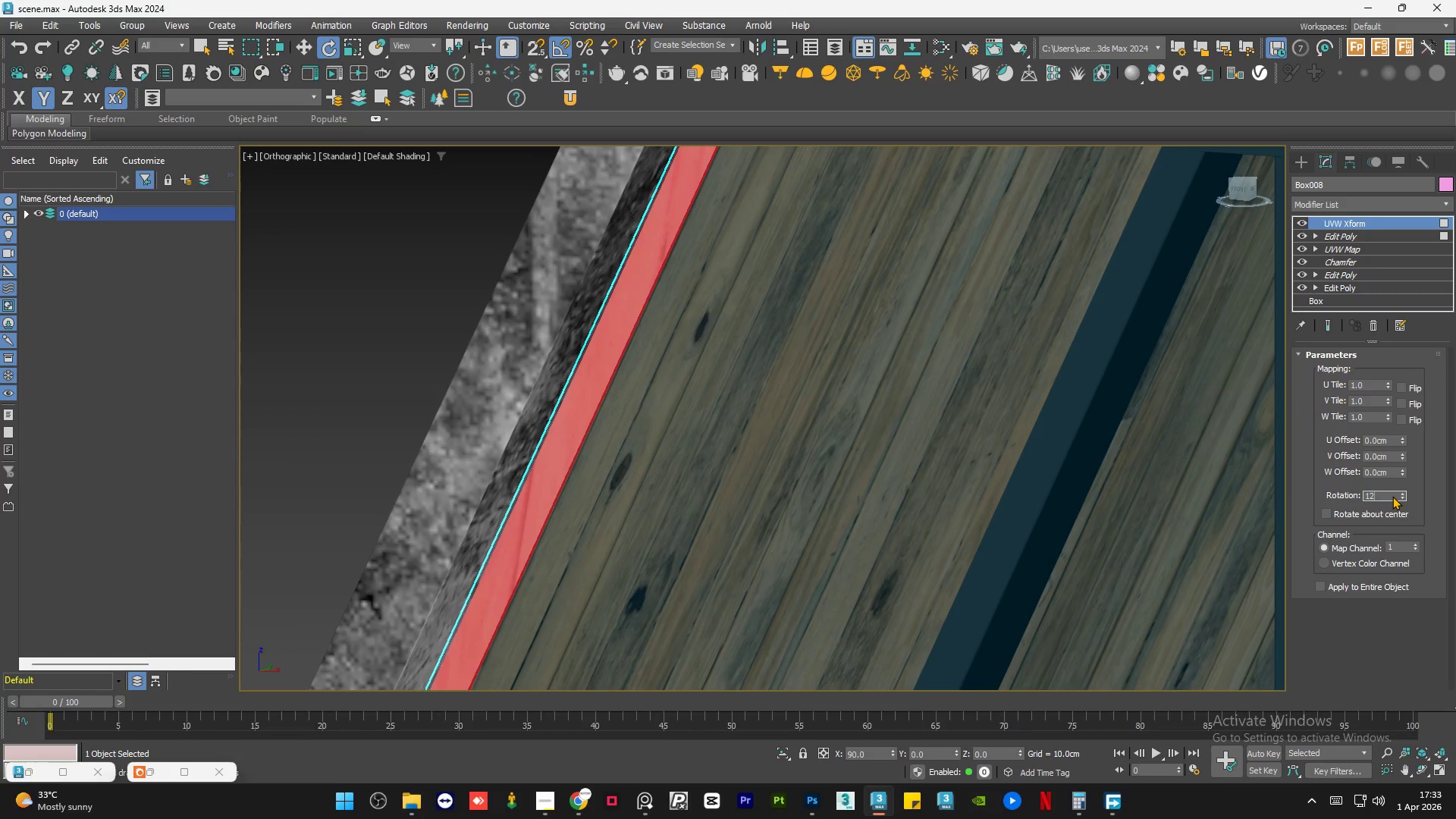 
key(Numpad0)
 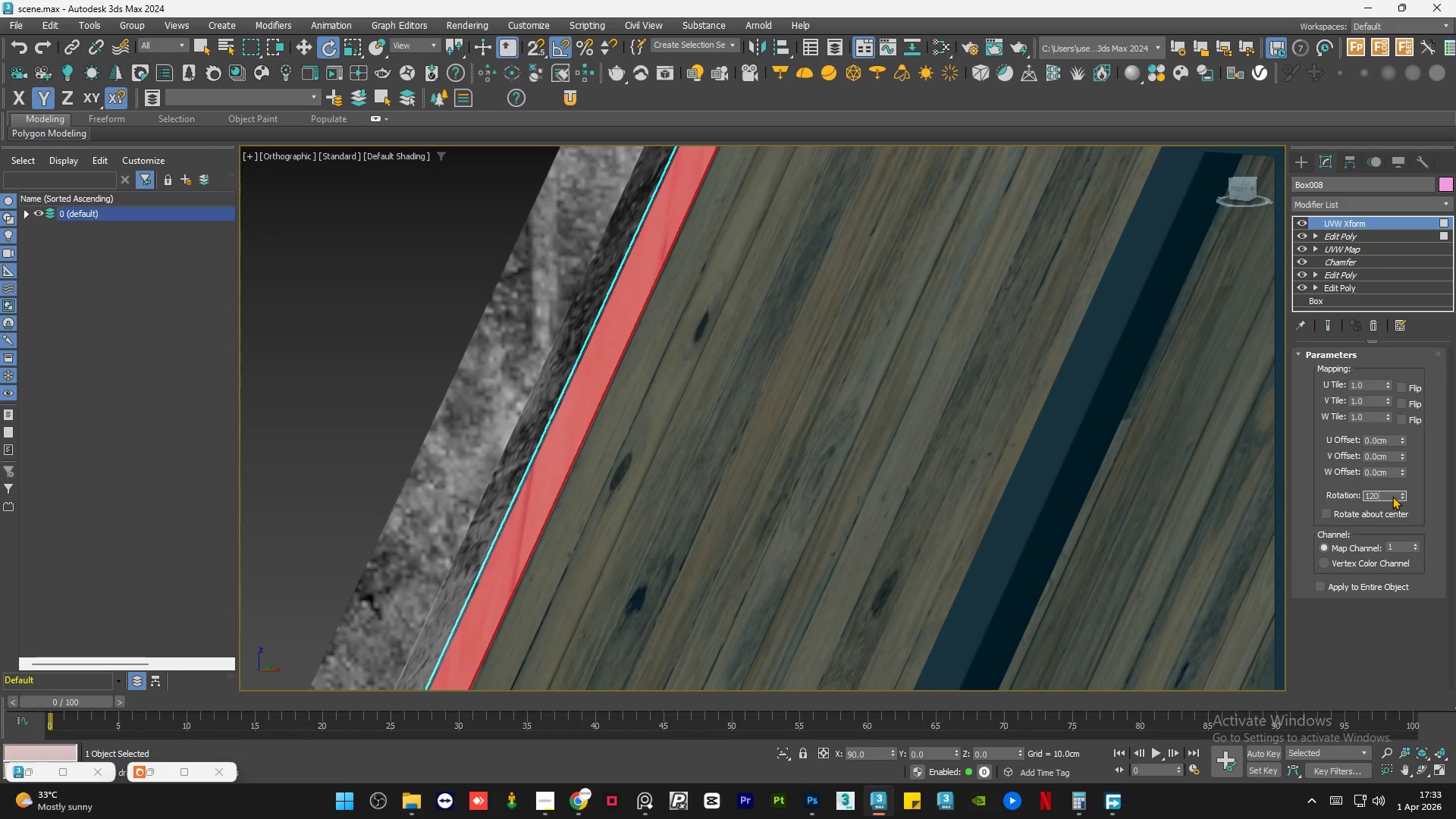 
key(NumpadEnter)
 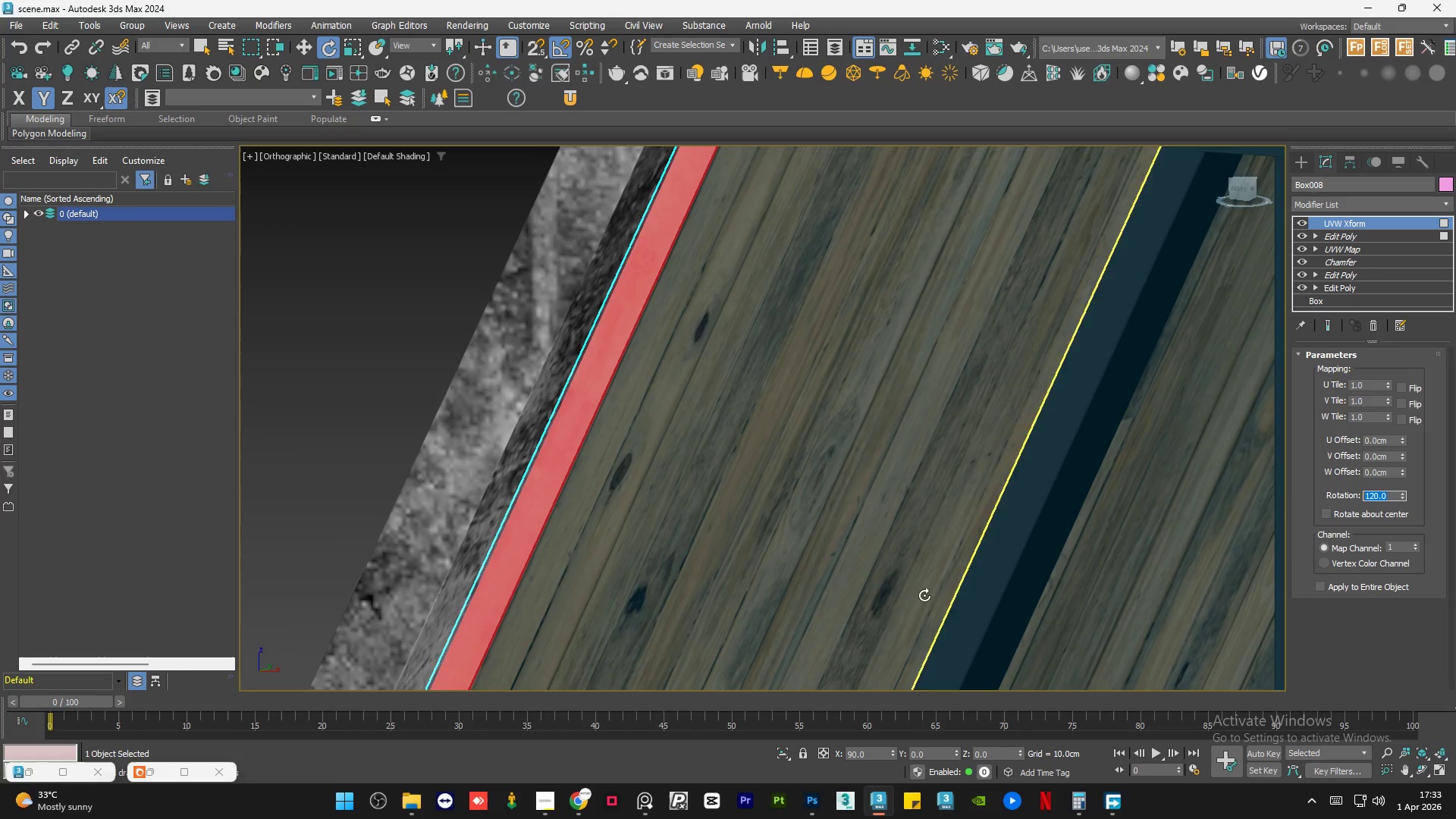 
key(Numpad1)
 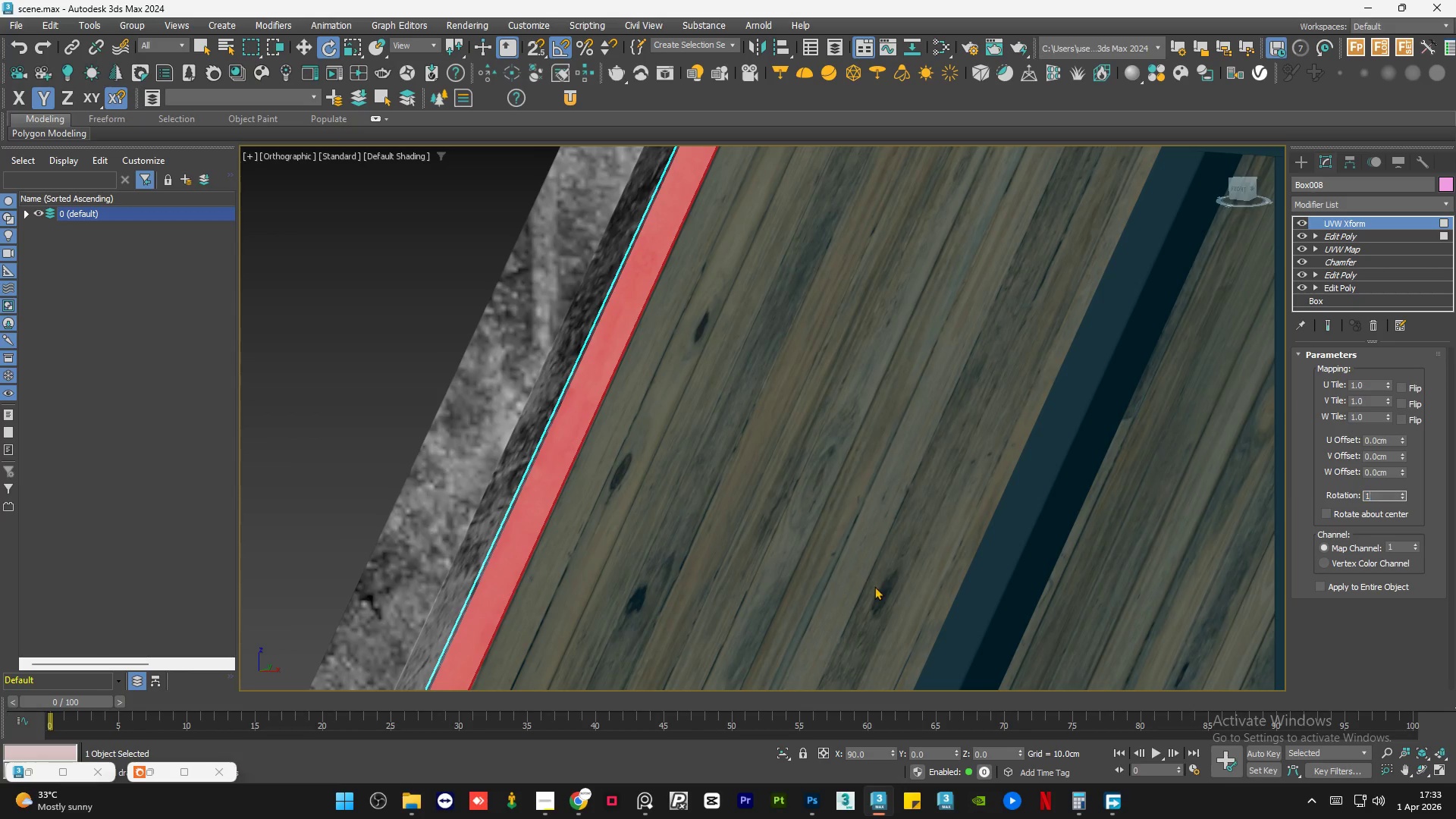 
key(Numpad1)
 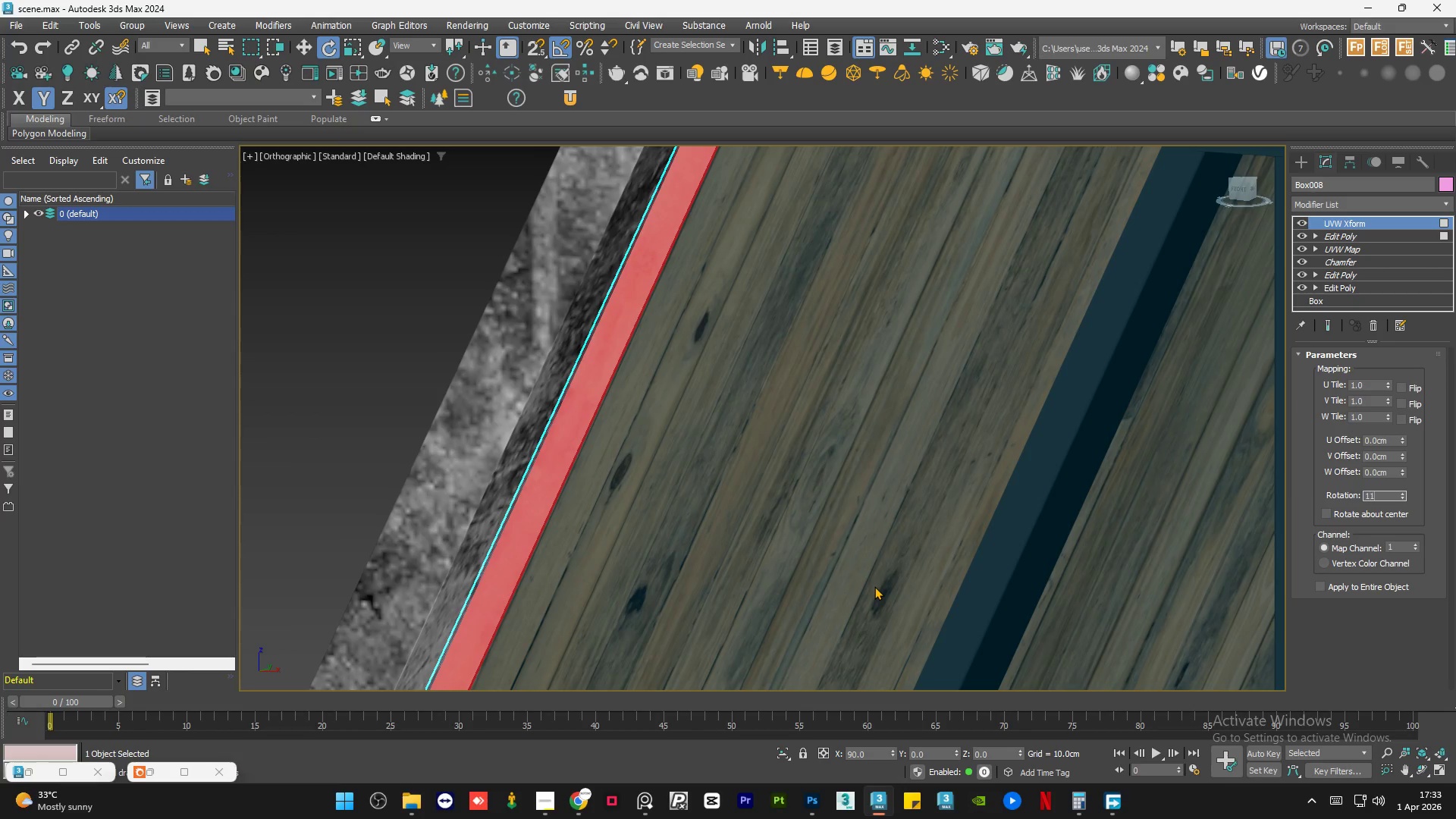 
key(Numpad0)
 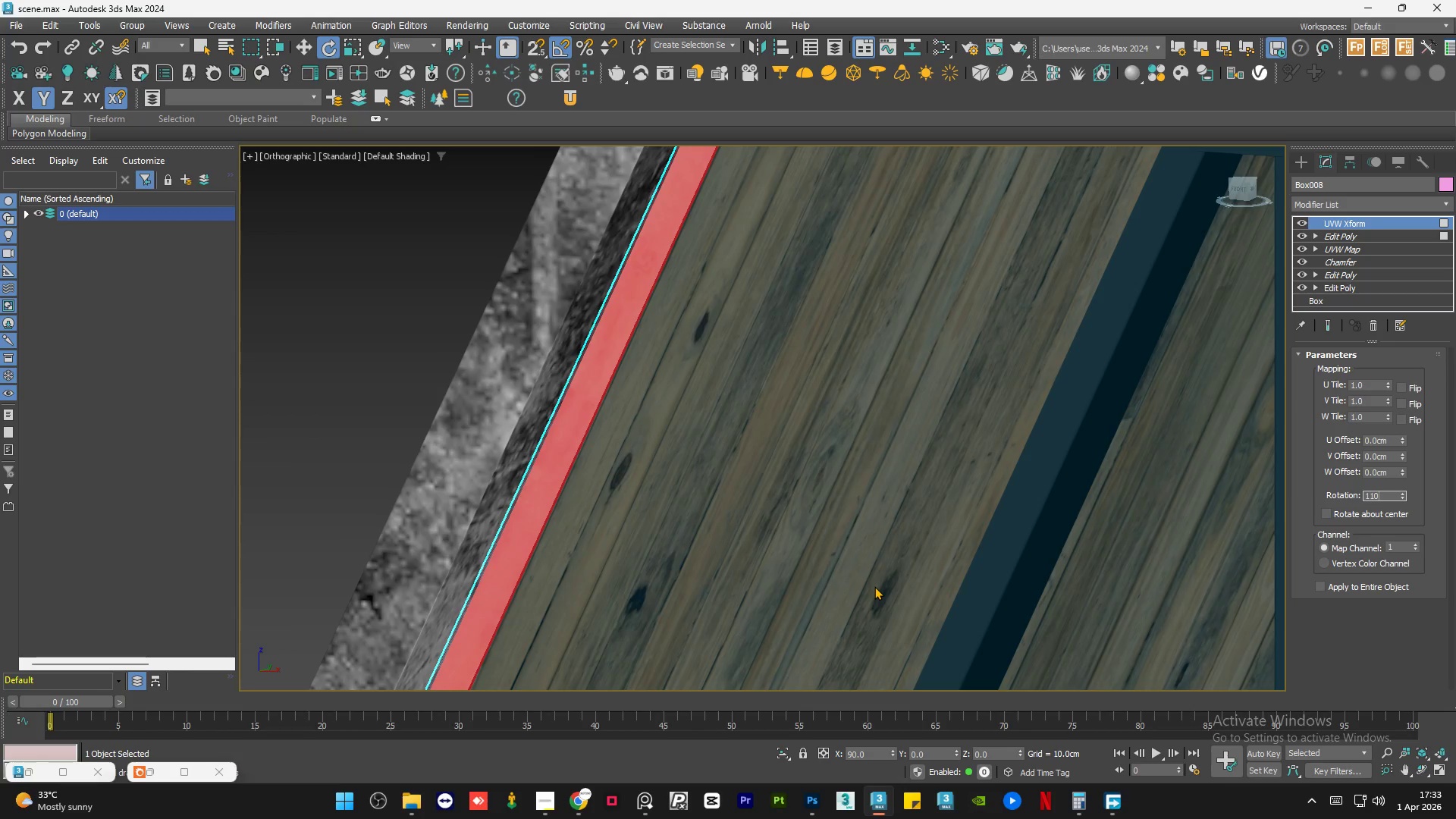 
key(NumpadEnter)
 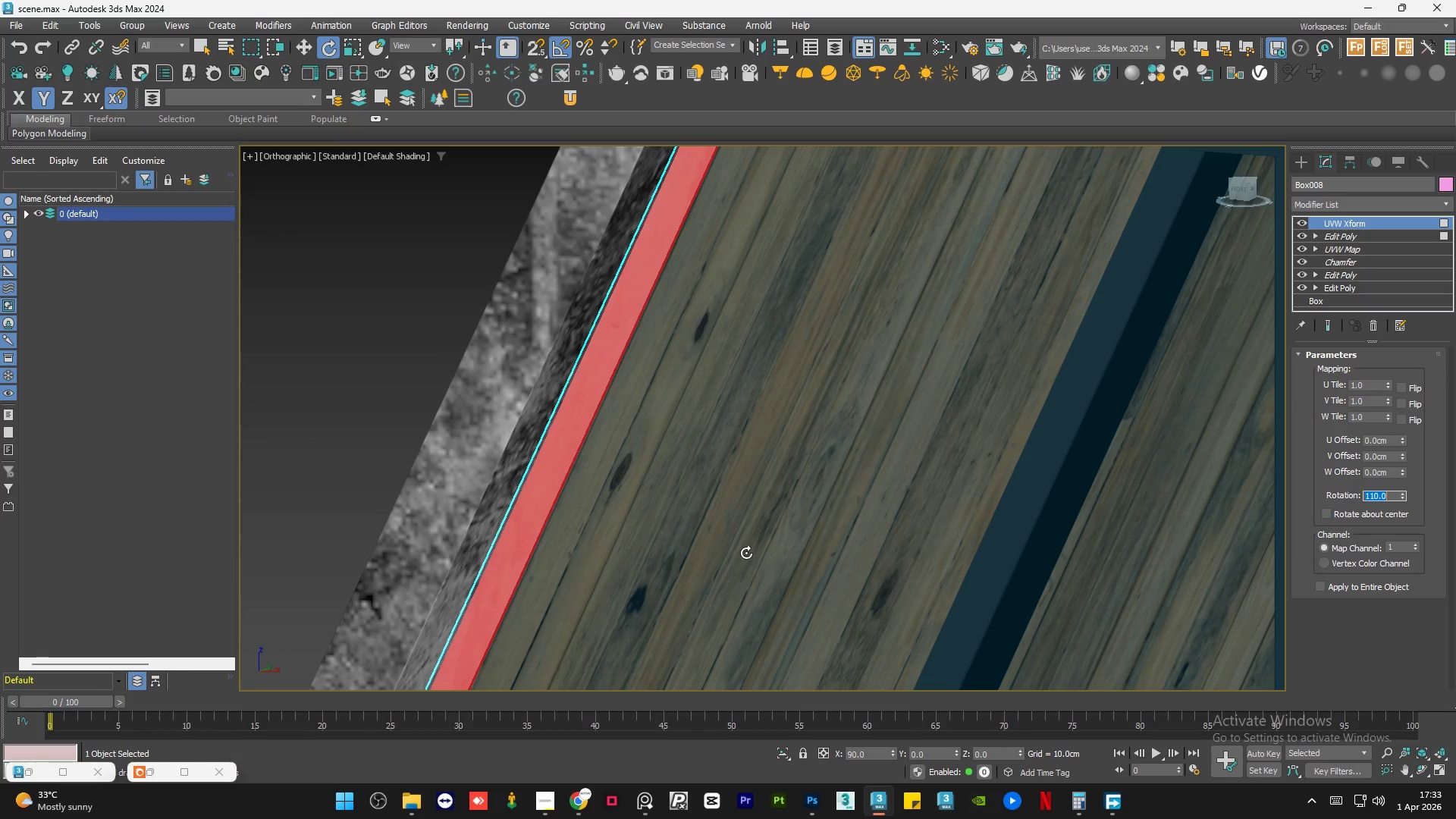 
scroll: coordinate [857, 311], scroll_direction: up, amount: 2.0
 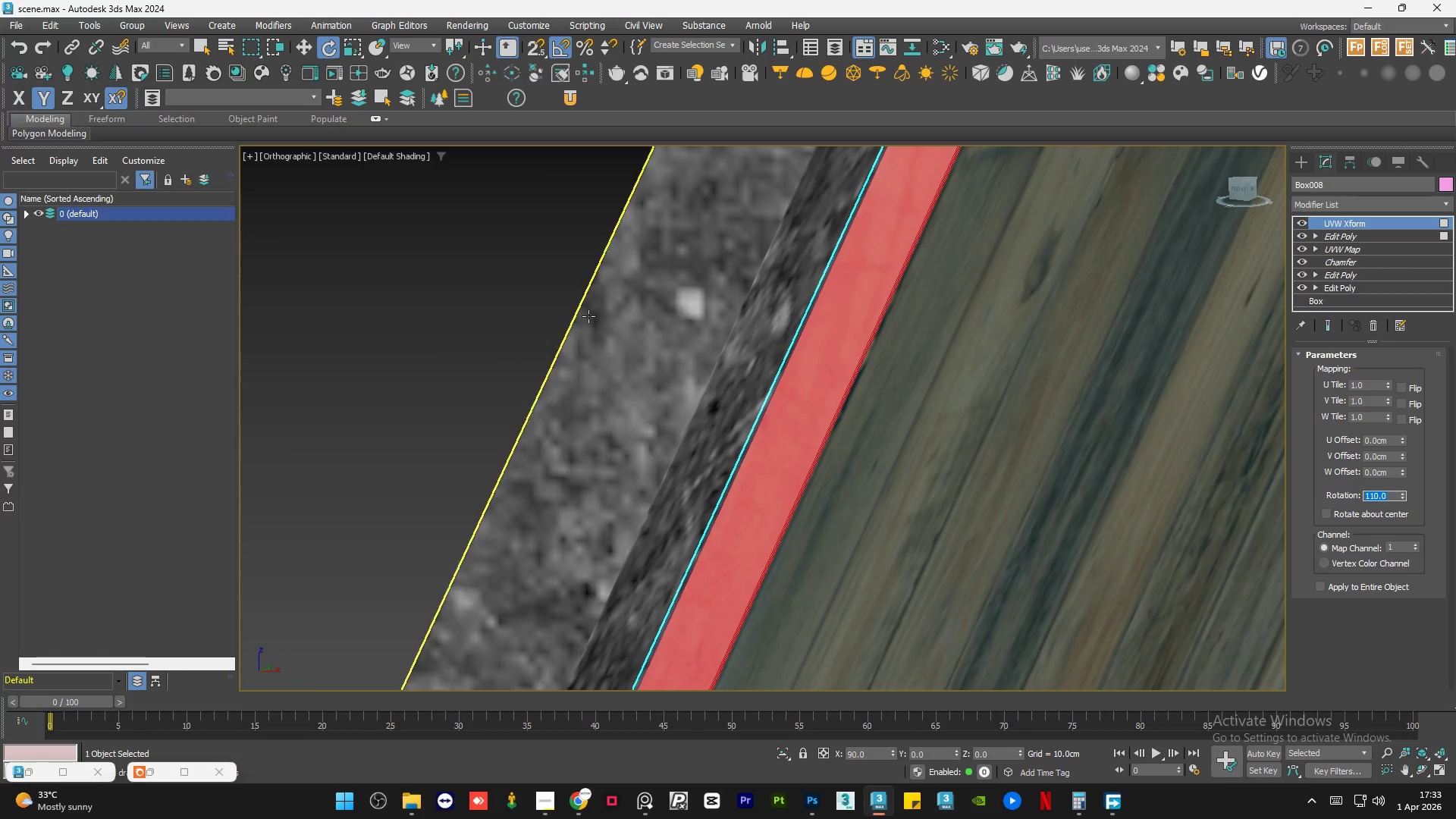 
left_click([497, 316])
 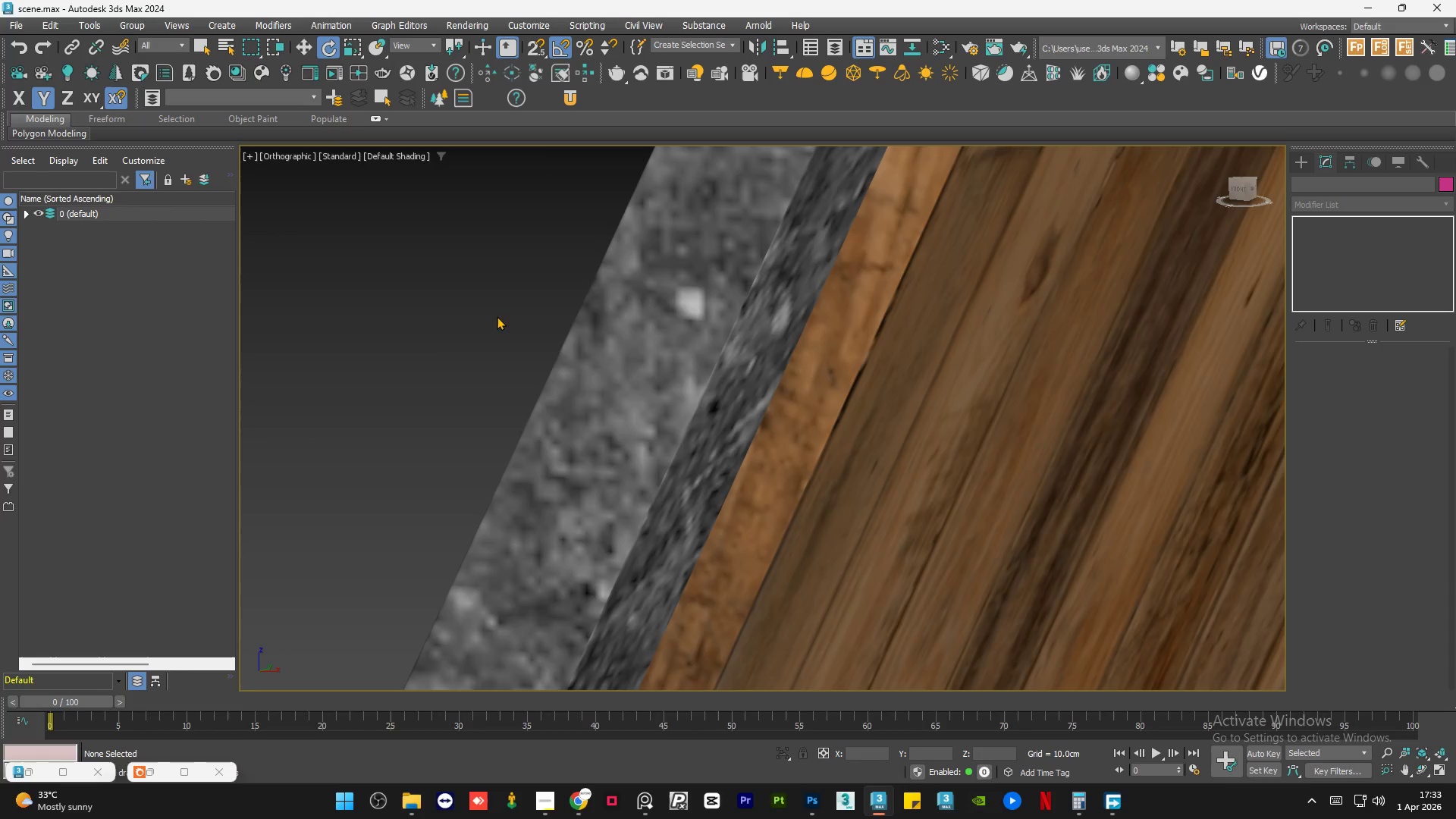 
scroll: coordinate [789, 246], scroll_direction: down, amount: 9.0
 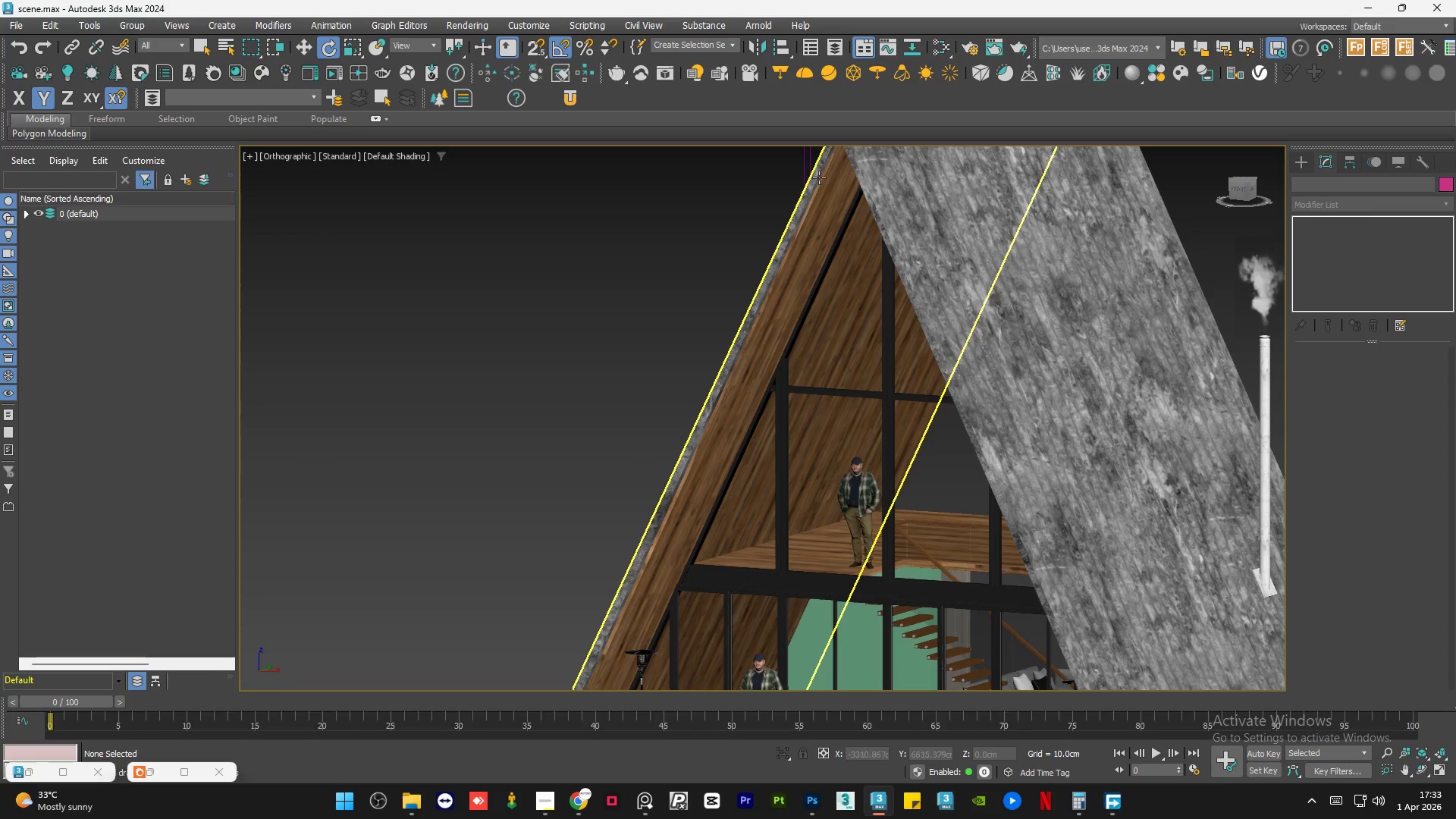 
scroll: coordinate [827, 164], scroll_direction: up, amount: 6.0
 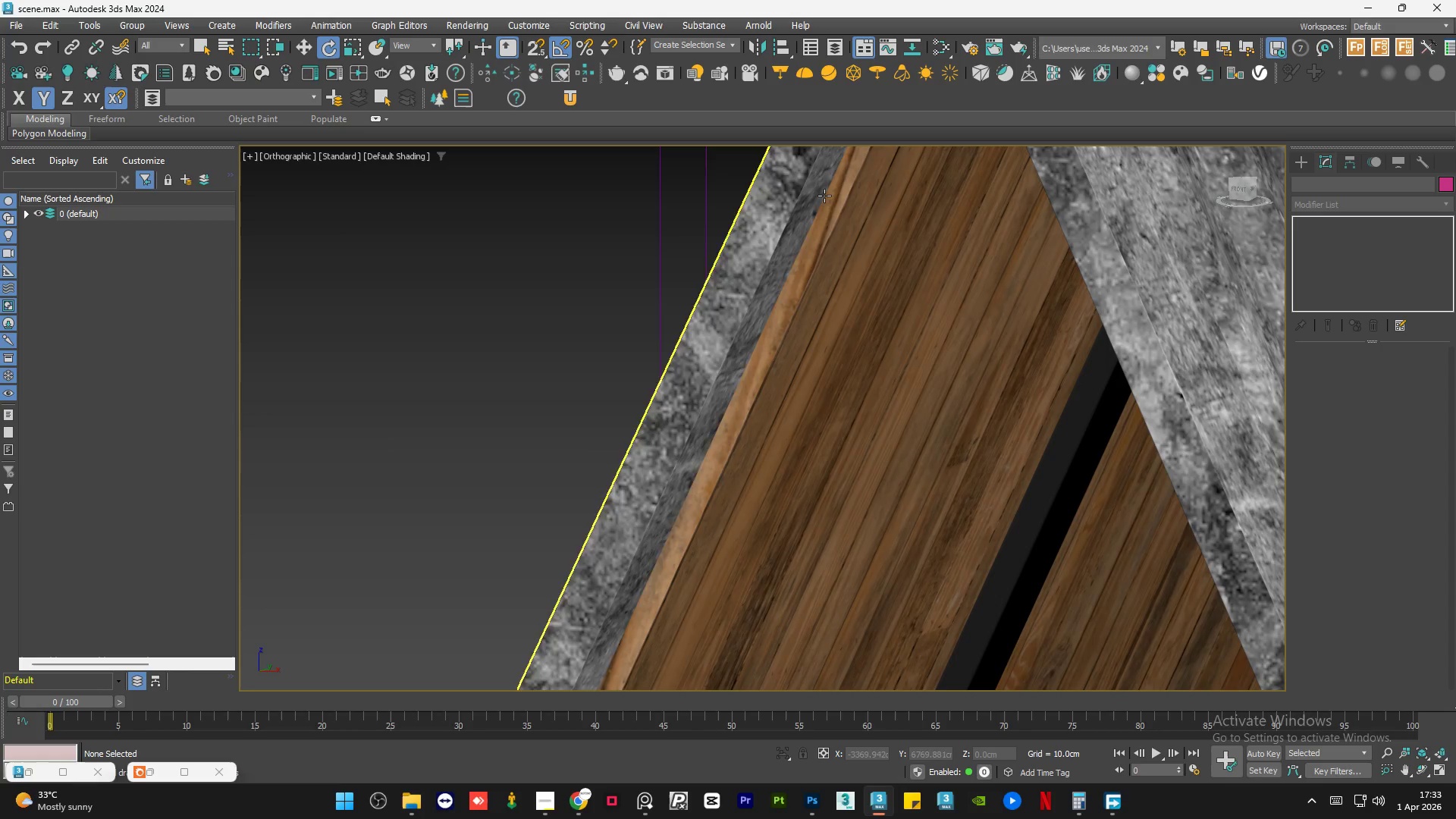 
left_click([830, 249])
 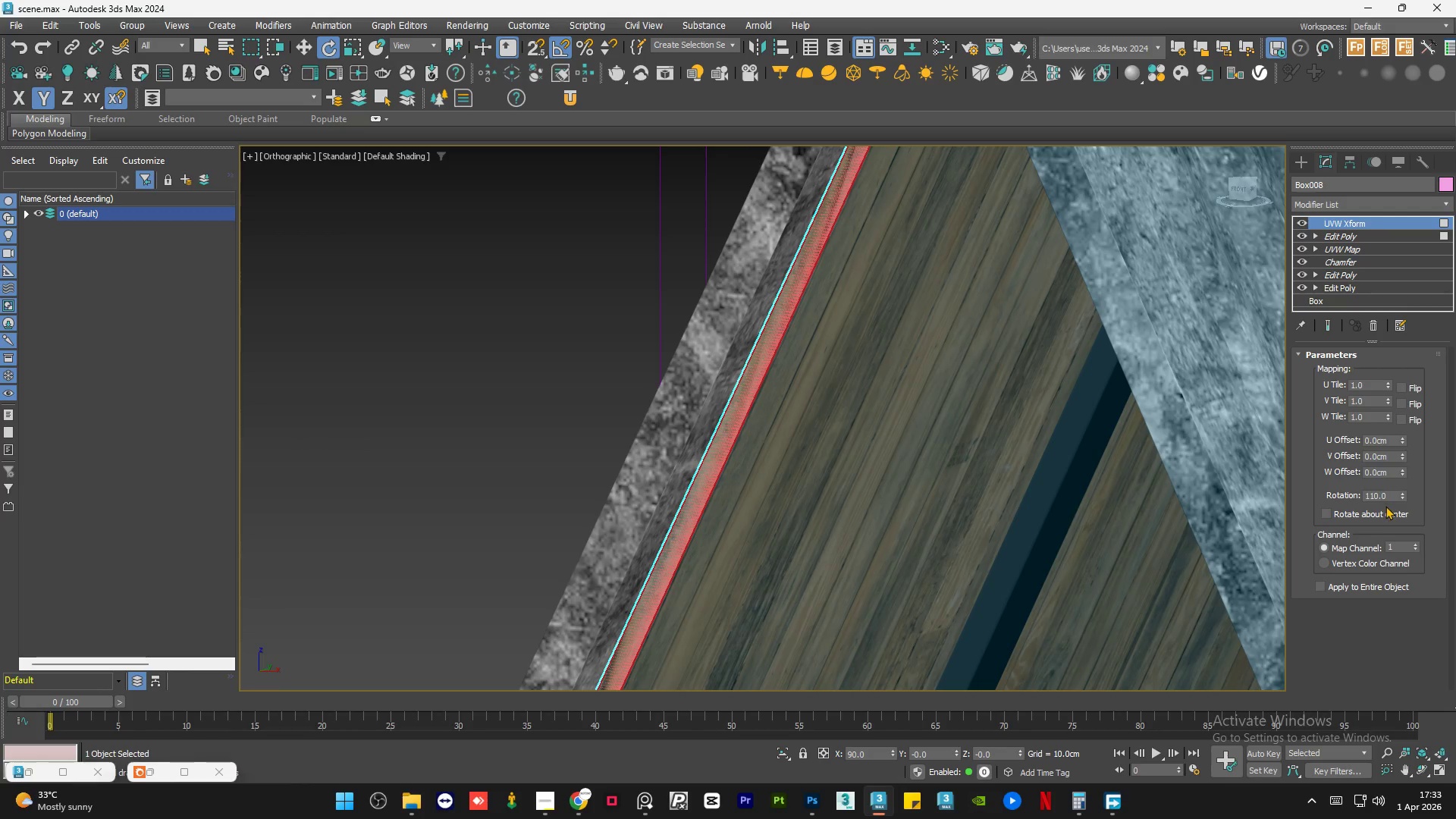 
double_click([1388, 497])
 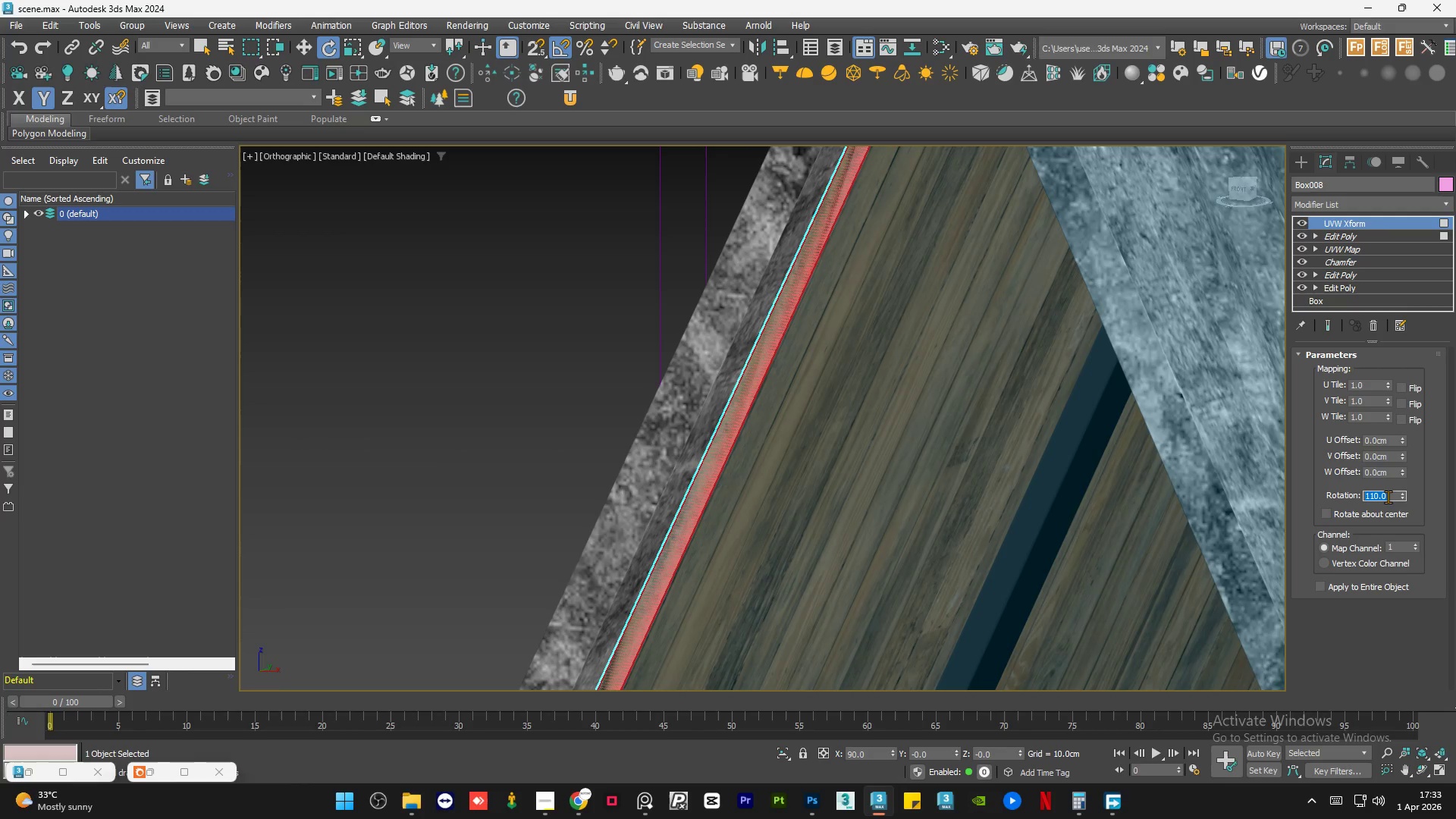 
key(Numpad1)
 